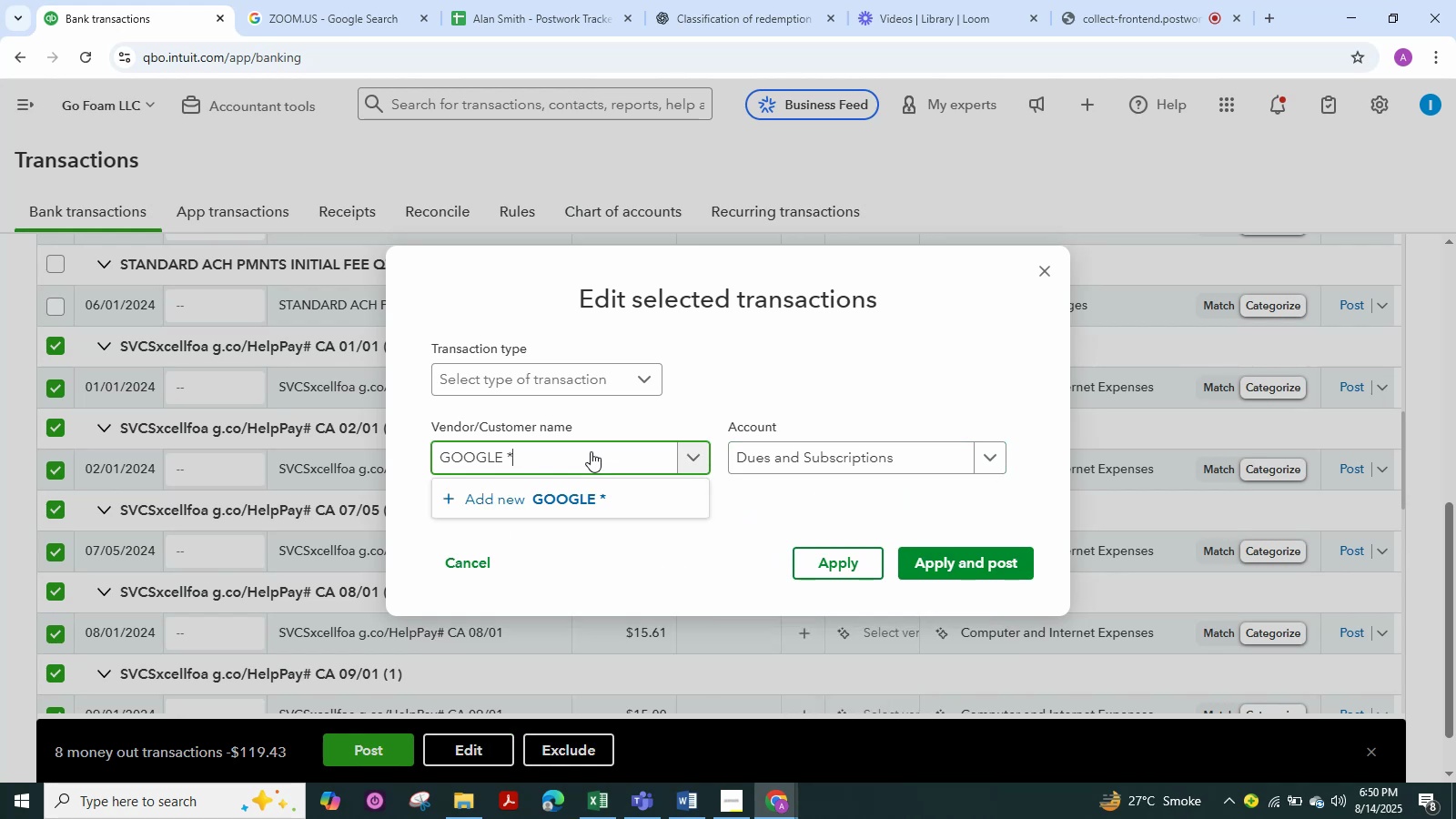 
key(Backspace)
 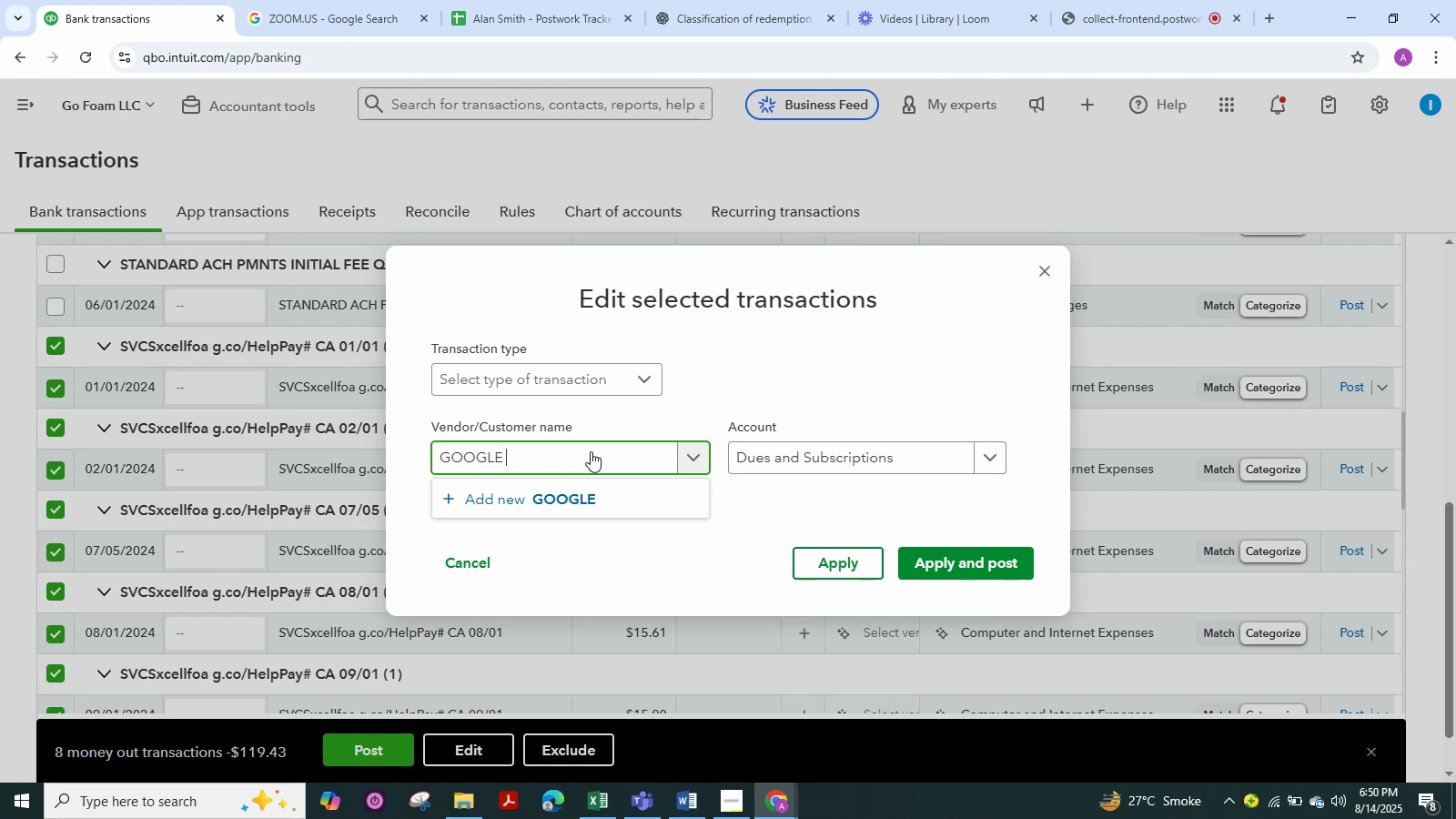 
key(NumpadEnter)
 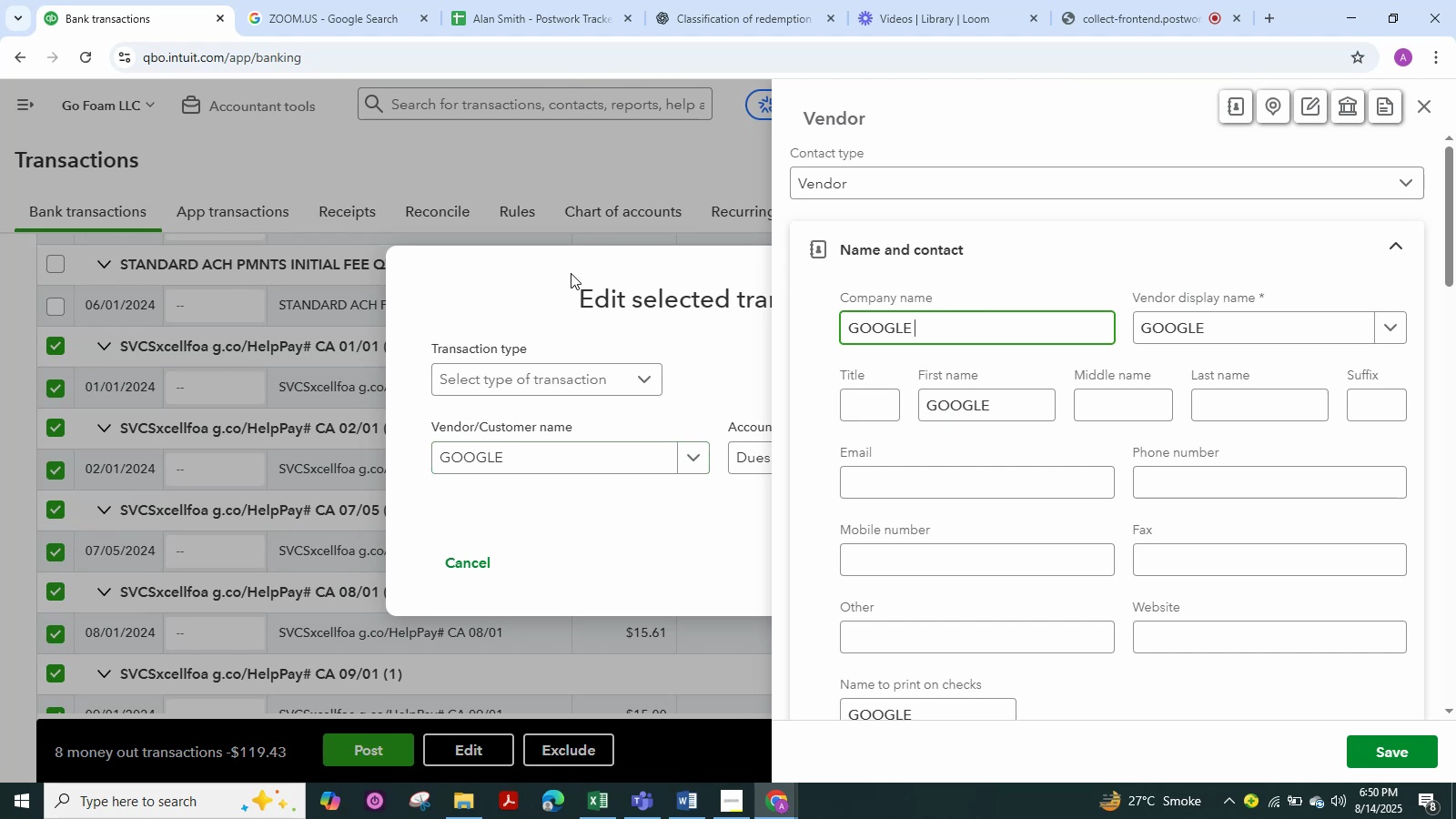 
wait(6.0)
 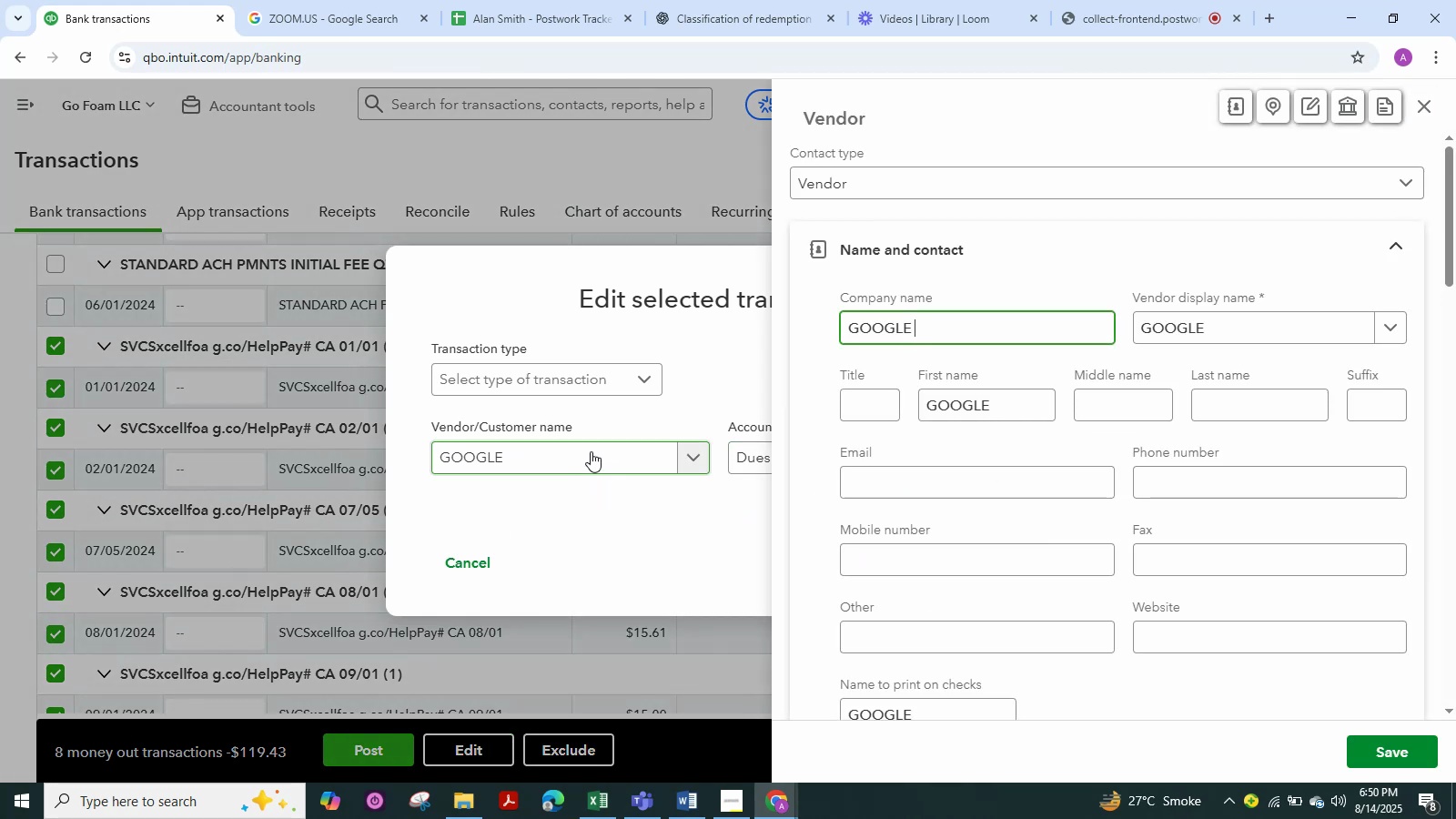 
left_click([1424, 106])
 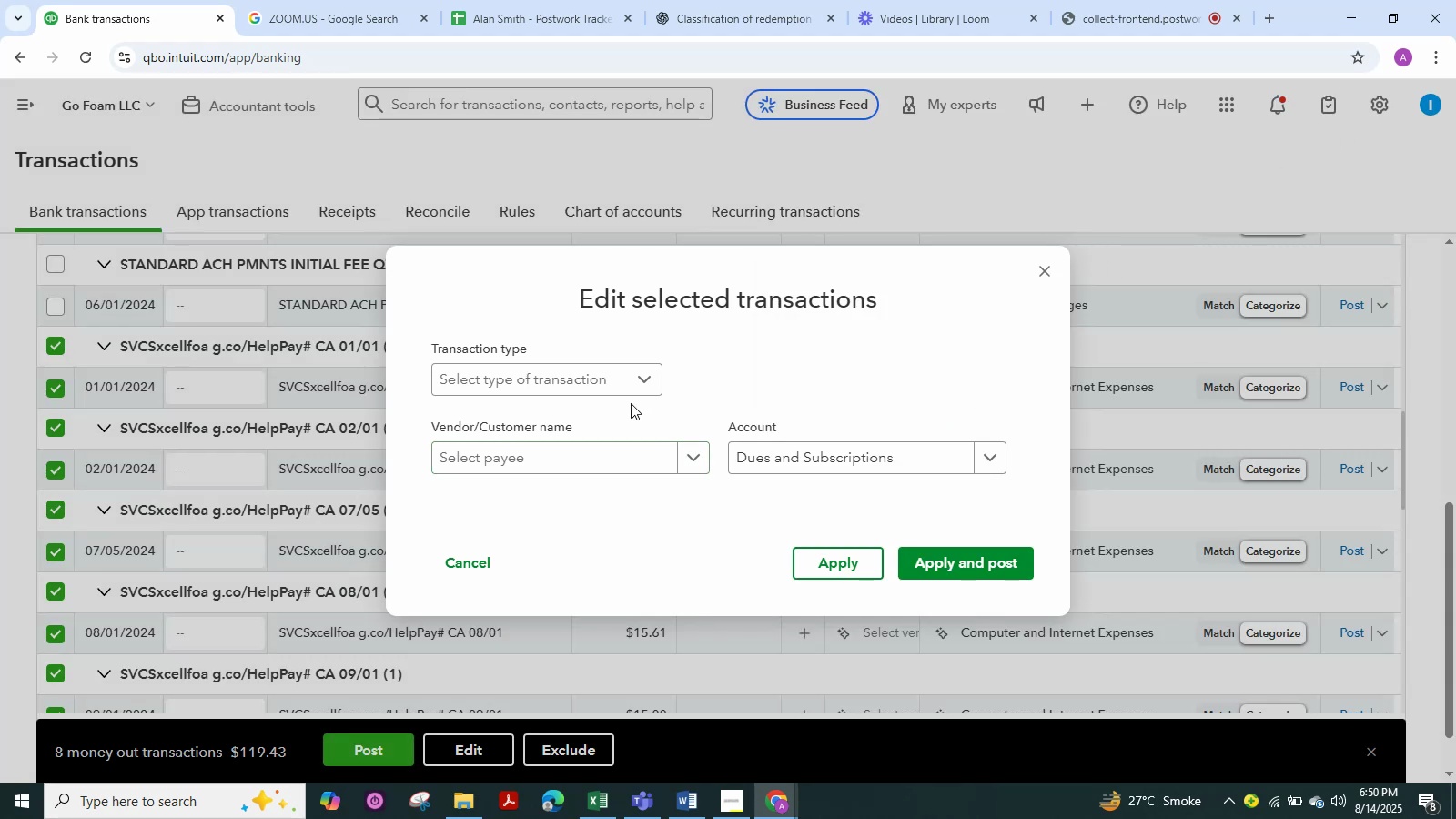 
left_click([589, 460])
 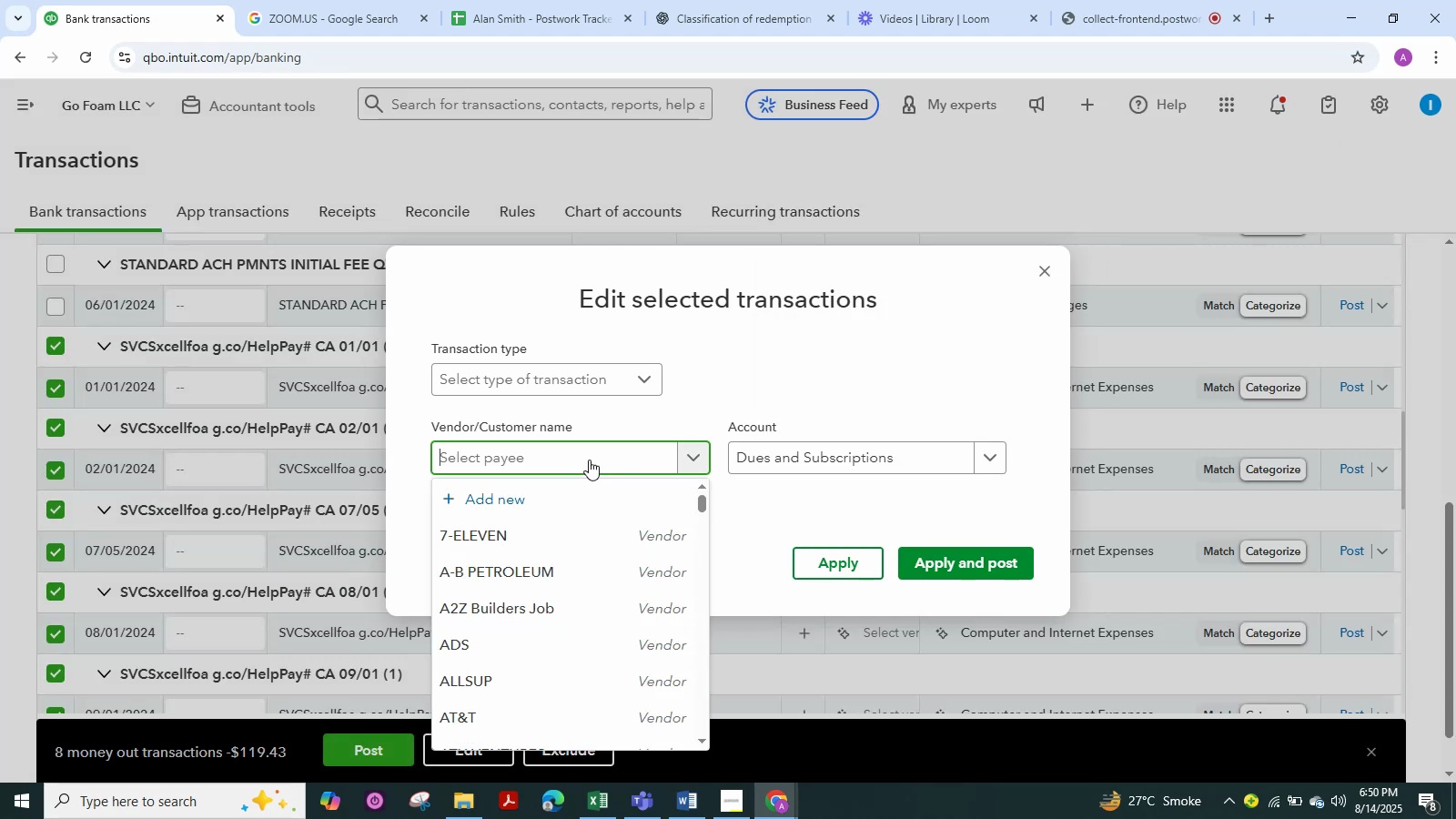 
type(goo)
 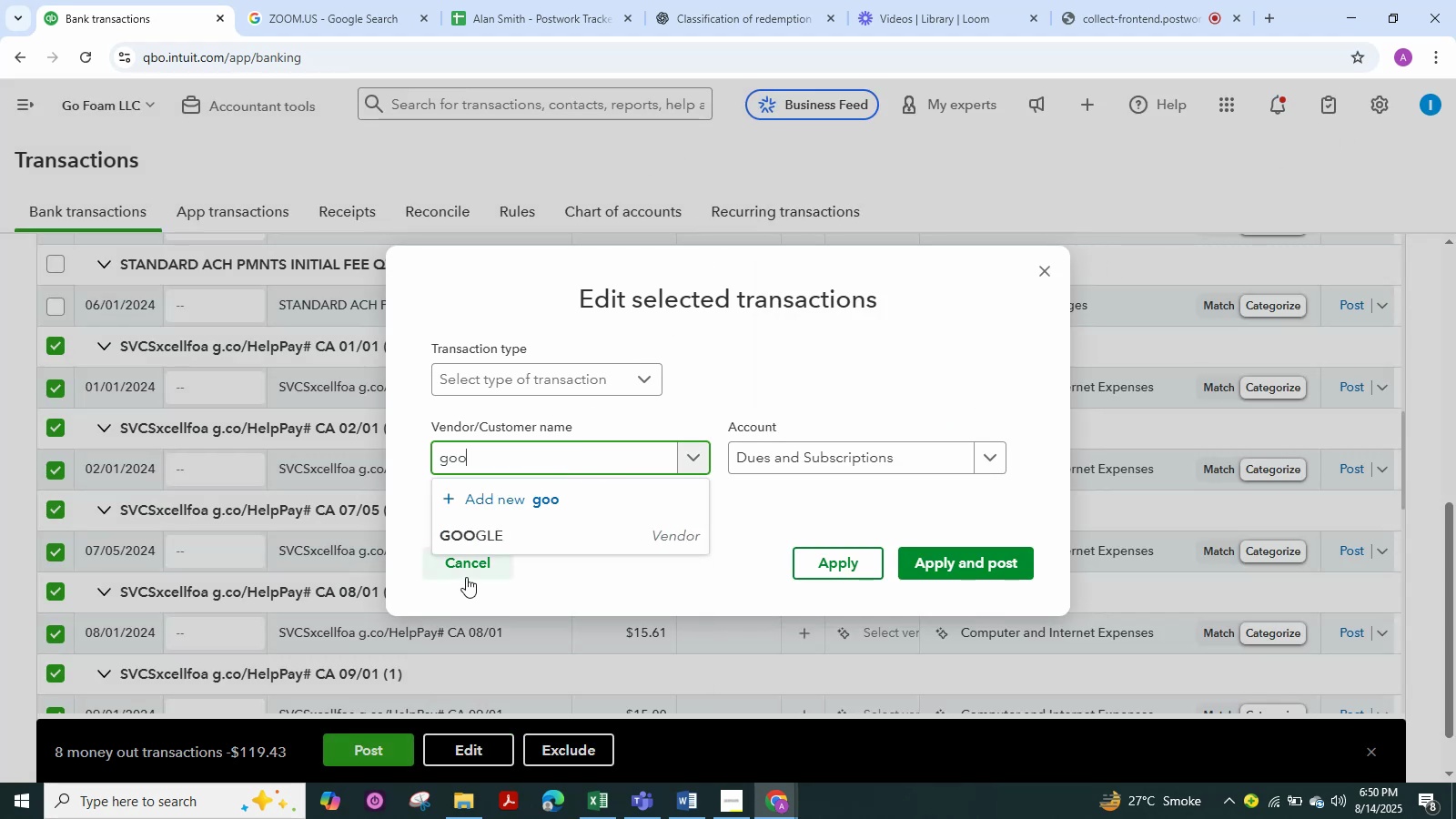 
left_click([501, 538])
 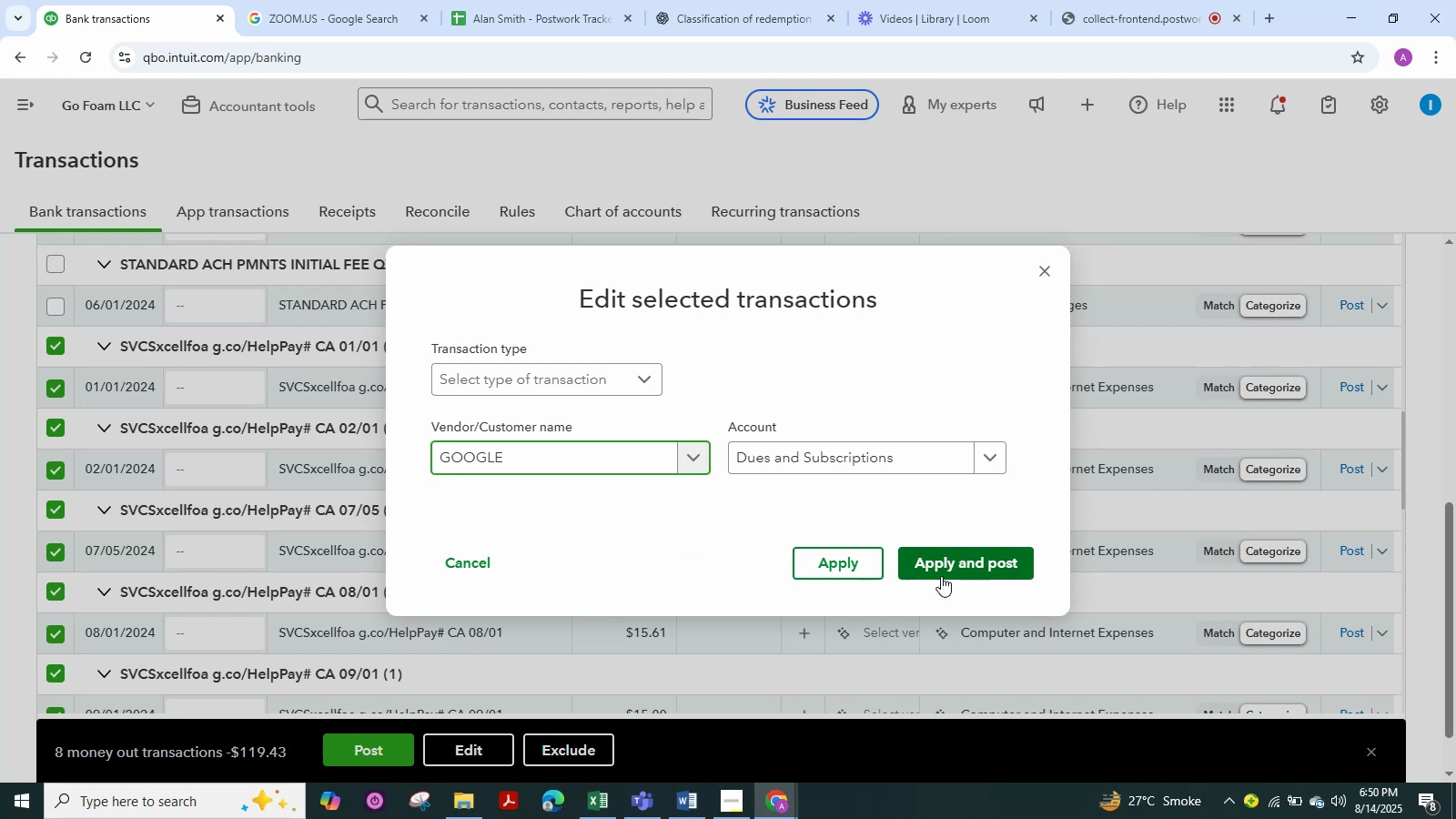 
left_click([956, 561])
 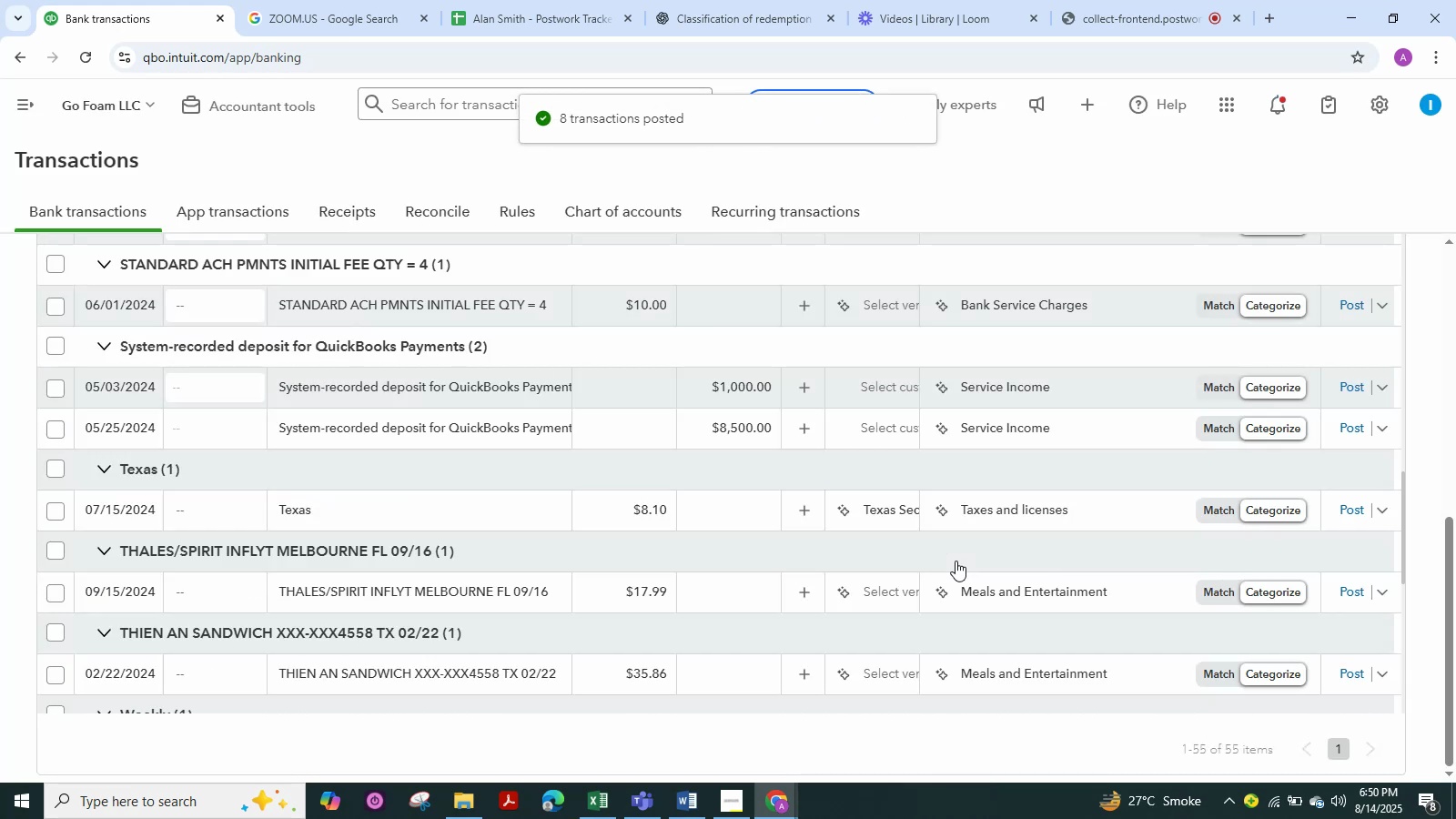 
wait(6.99)
 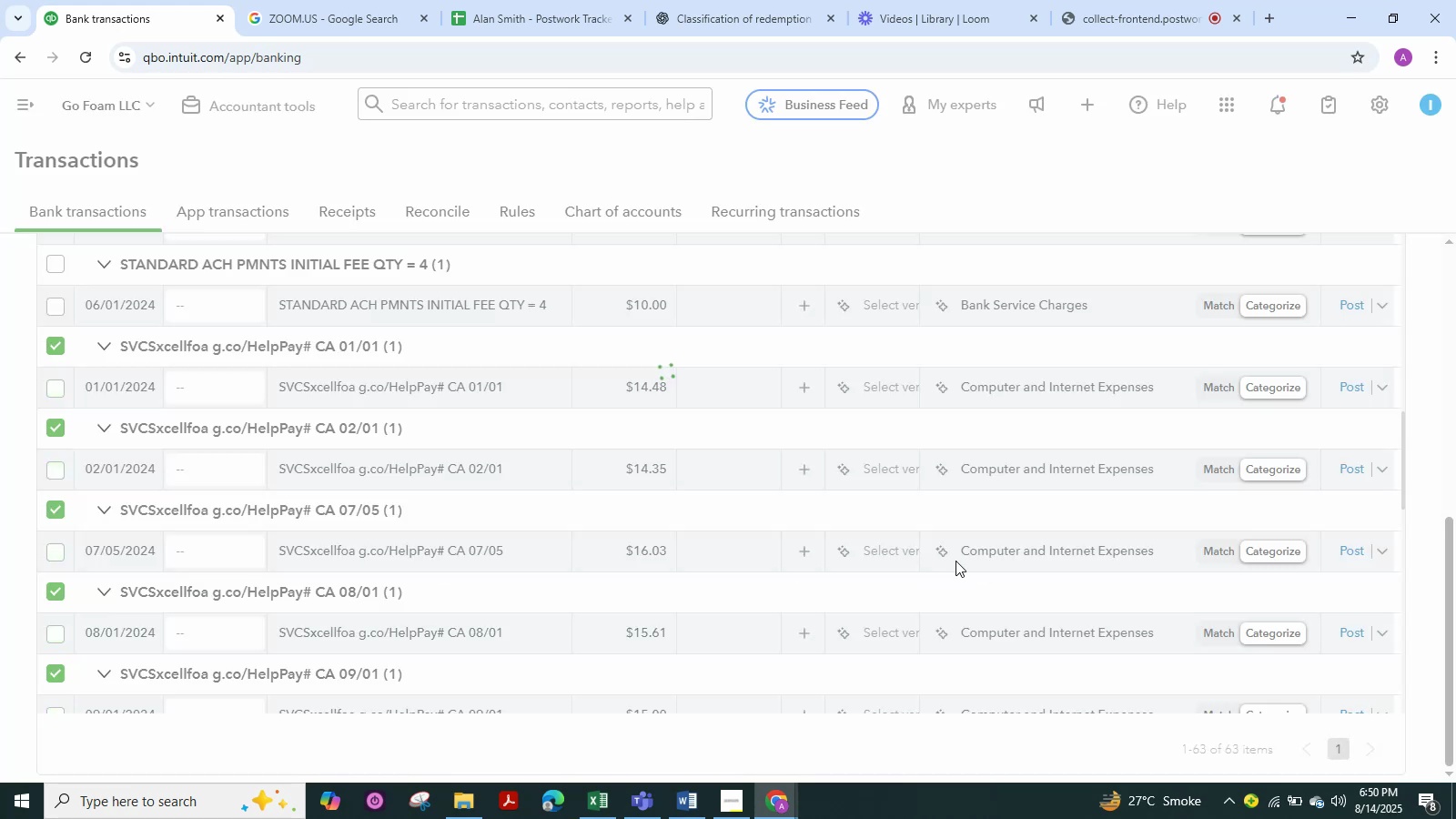 
mouse_move([884, 461])
 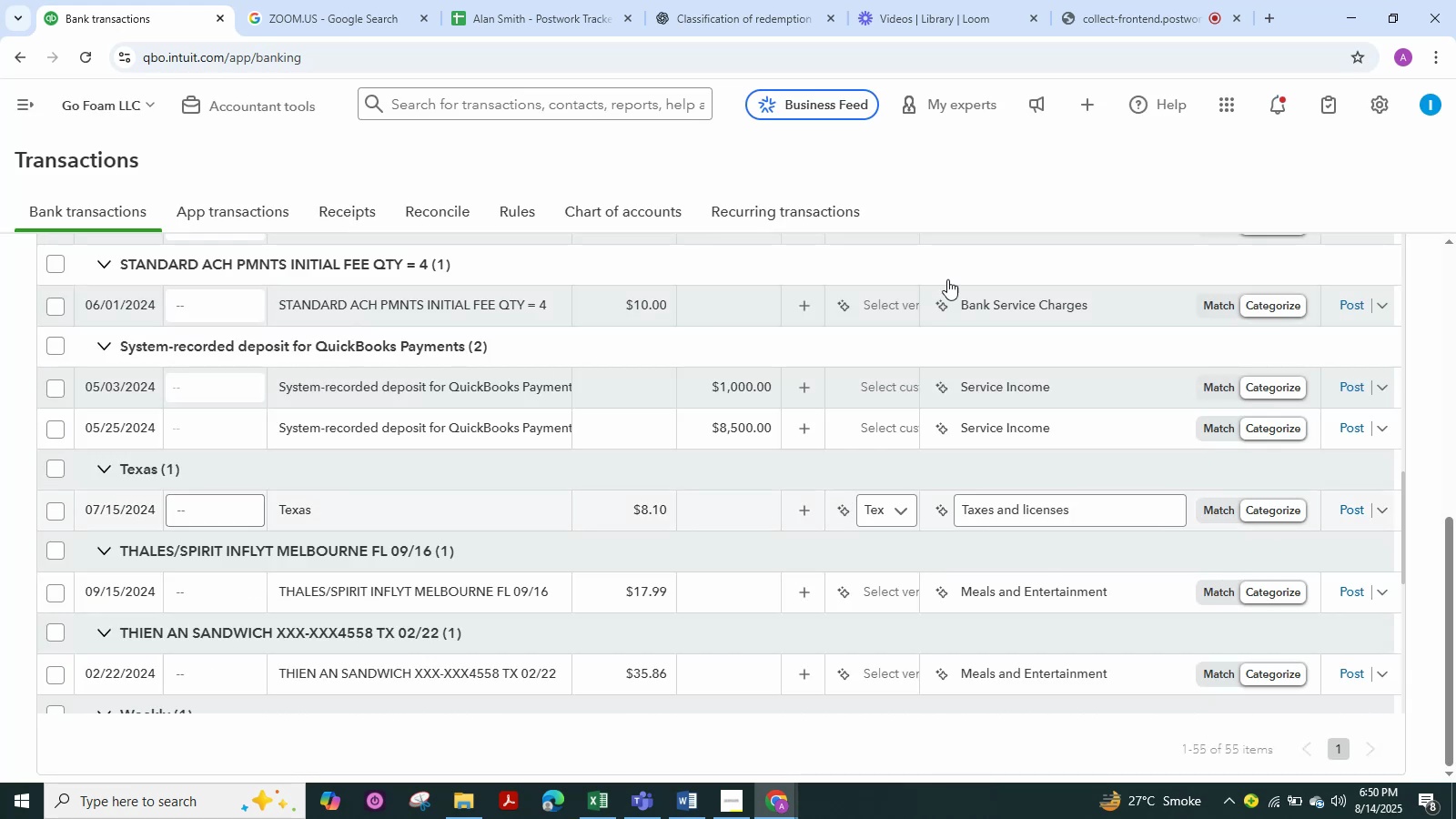 
mouse_move([1096, 8])
 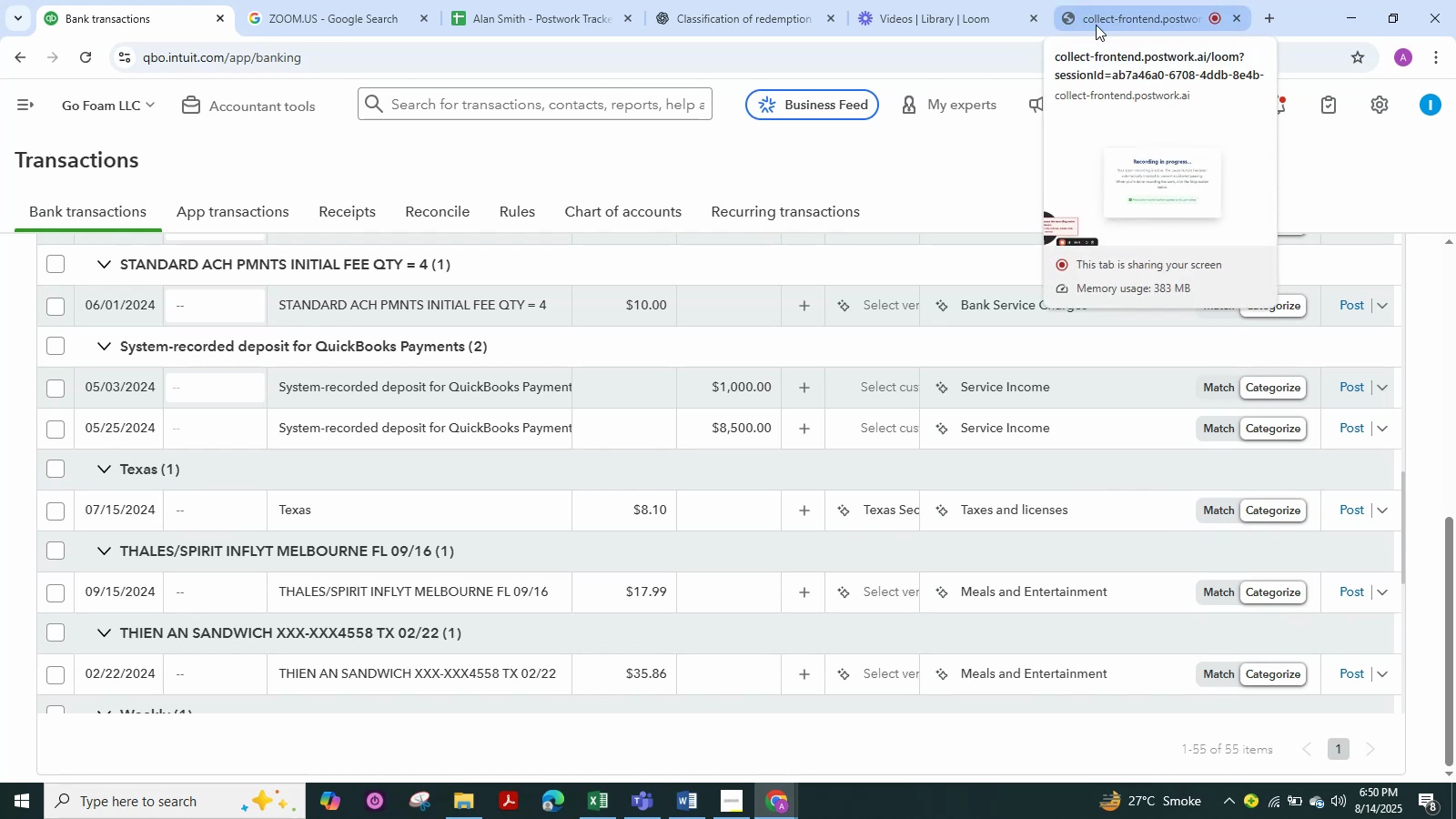 
mouse_move([531, -5])
 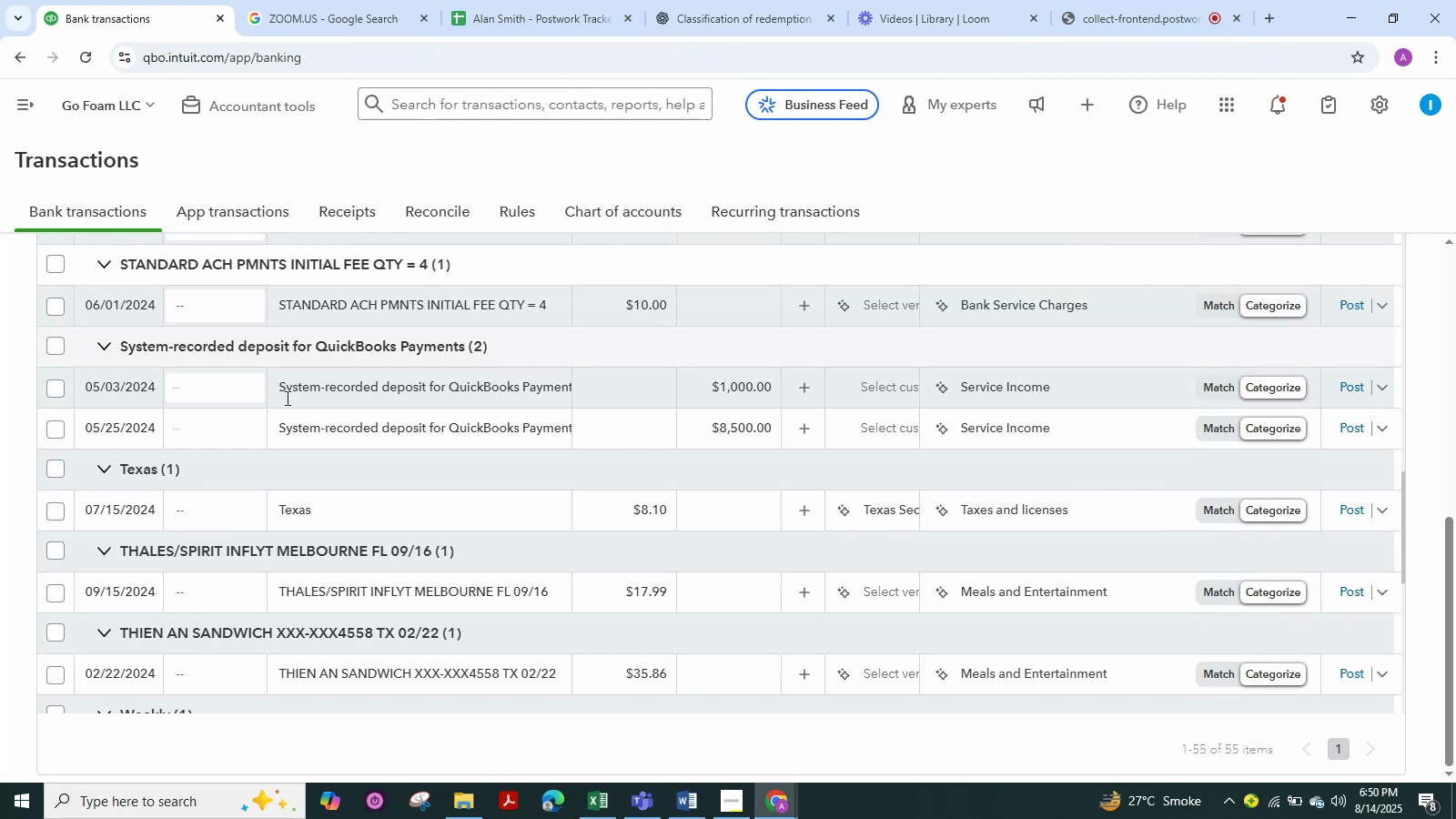 
scroll: coordinate [541, 460], scroll_direction: up, amount: 23.0
 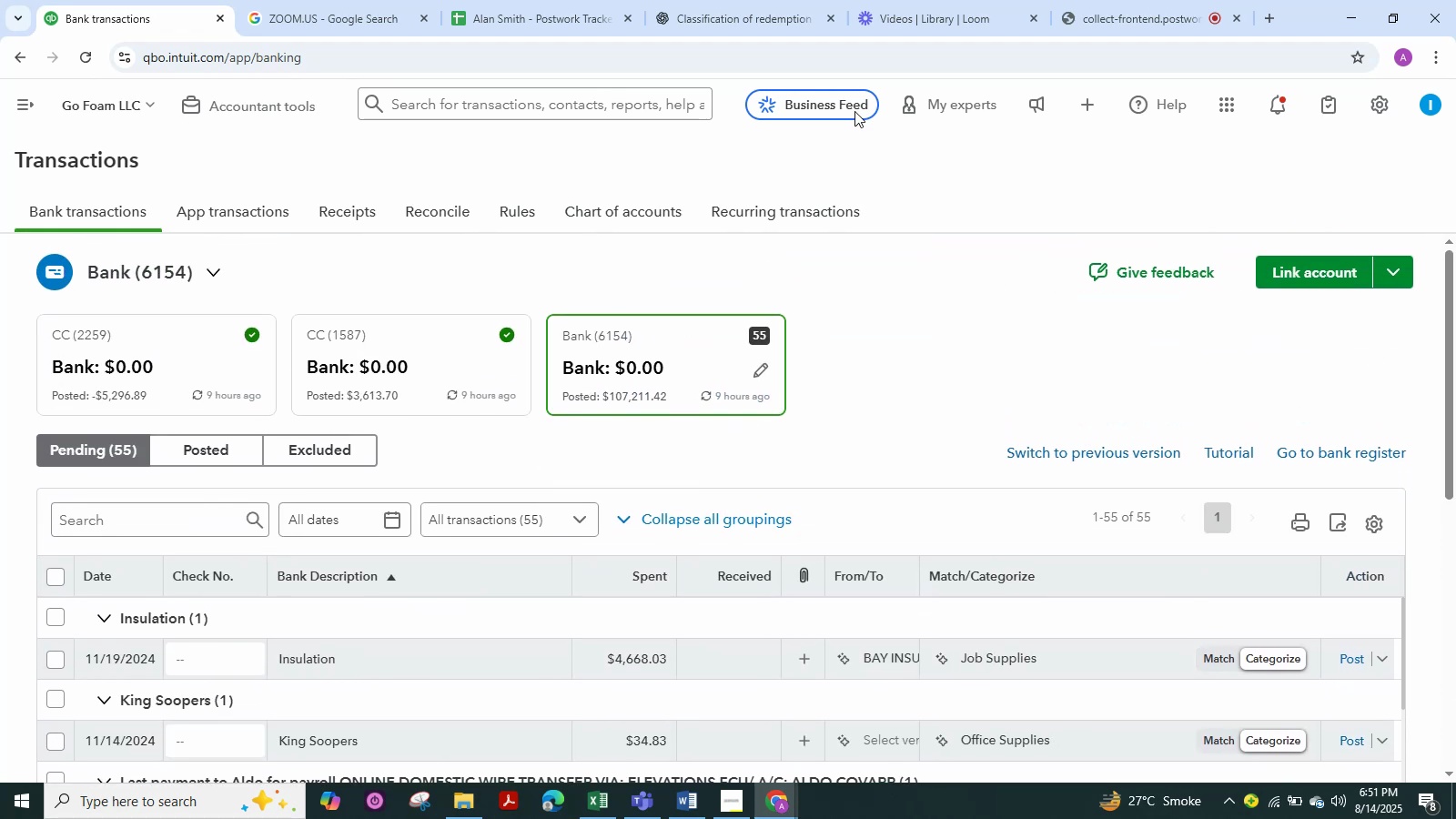 
left_click([1131, 25])
 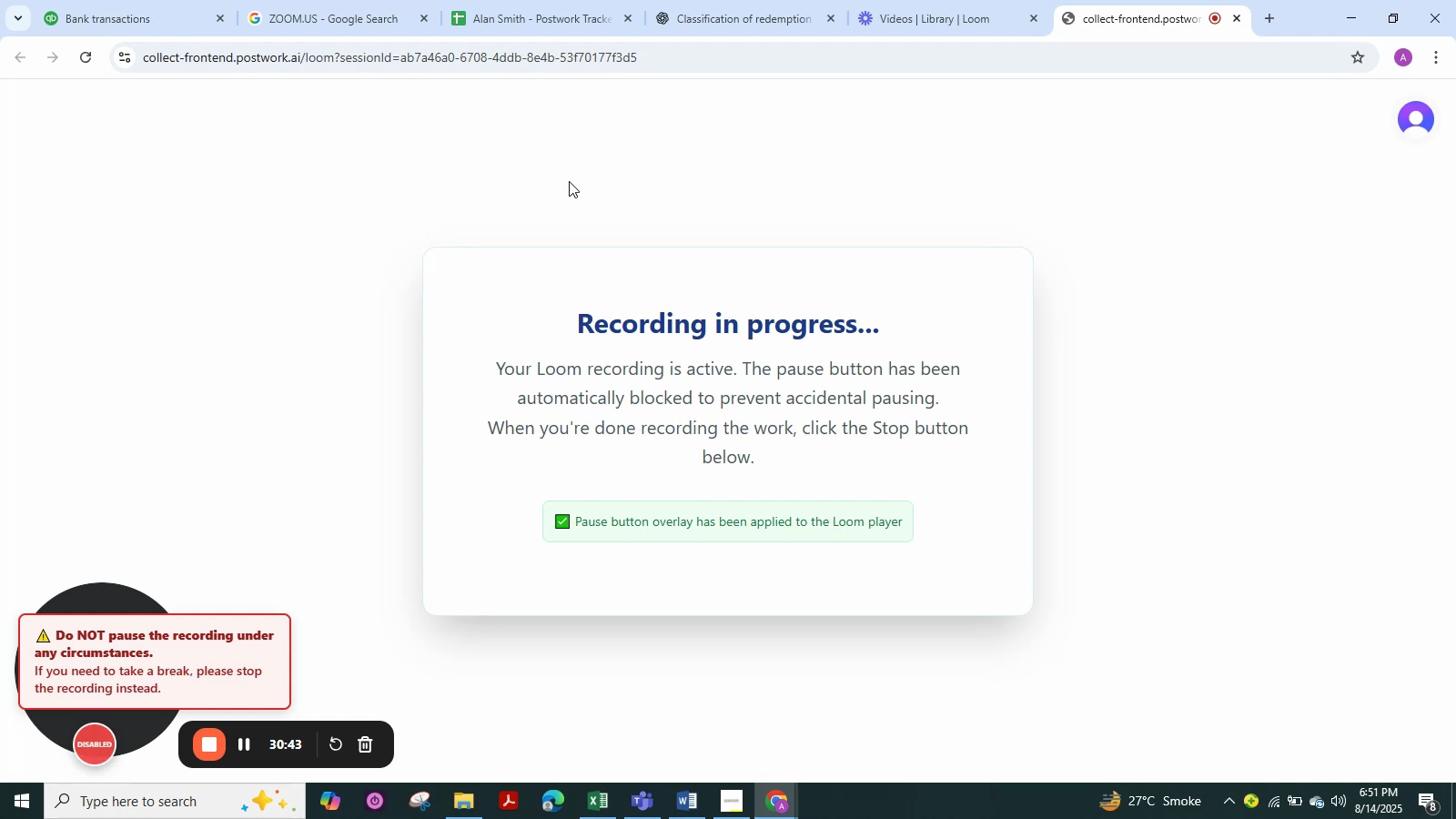 
wait(13.05)
 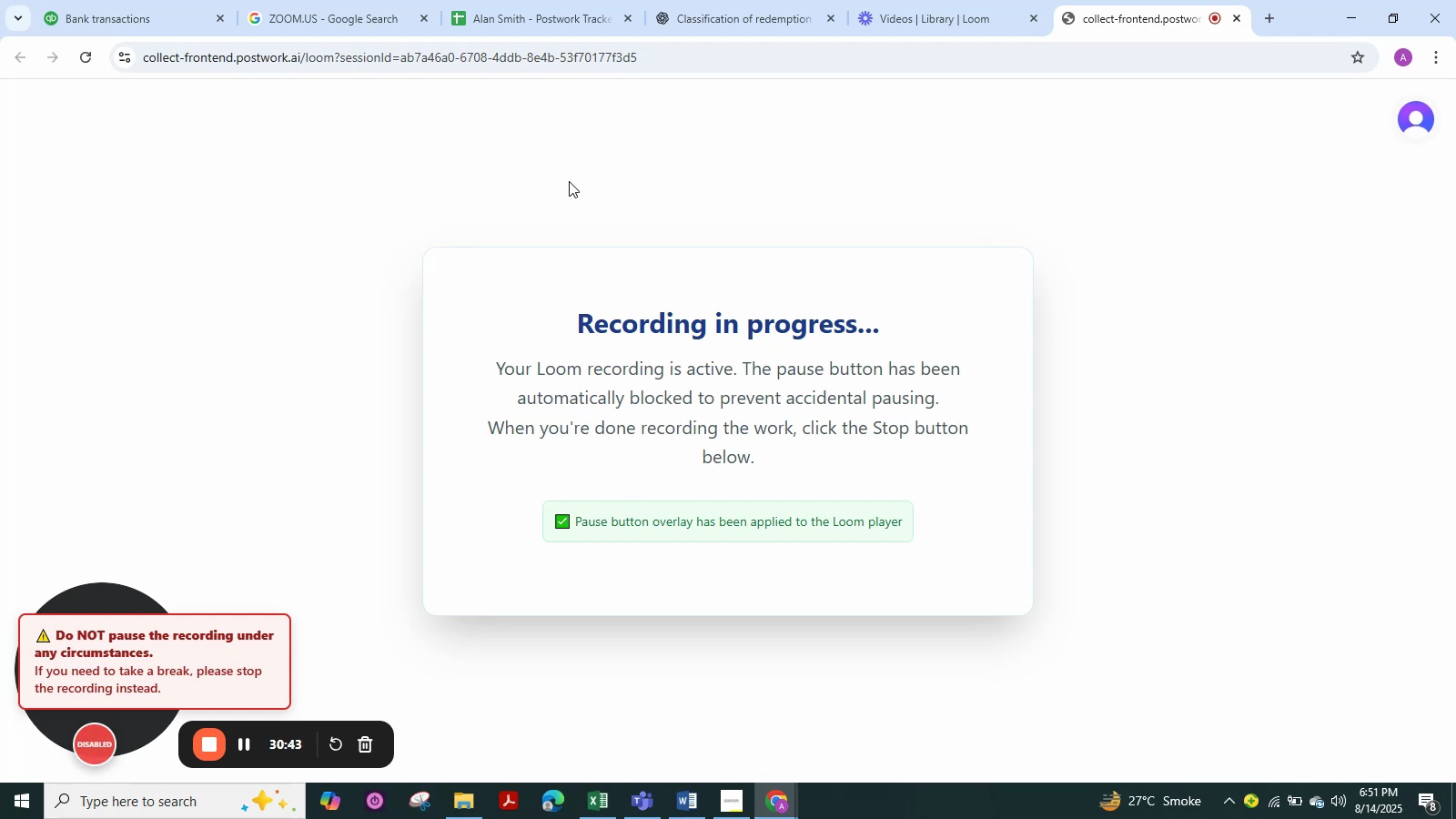 
left_click([518, 9])
 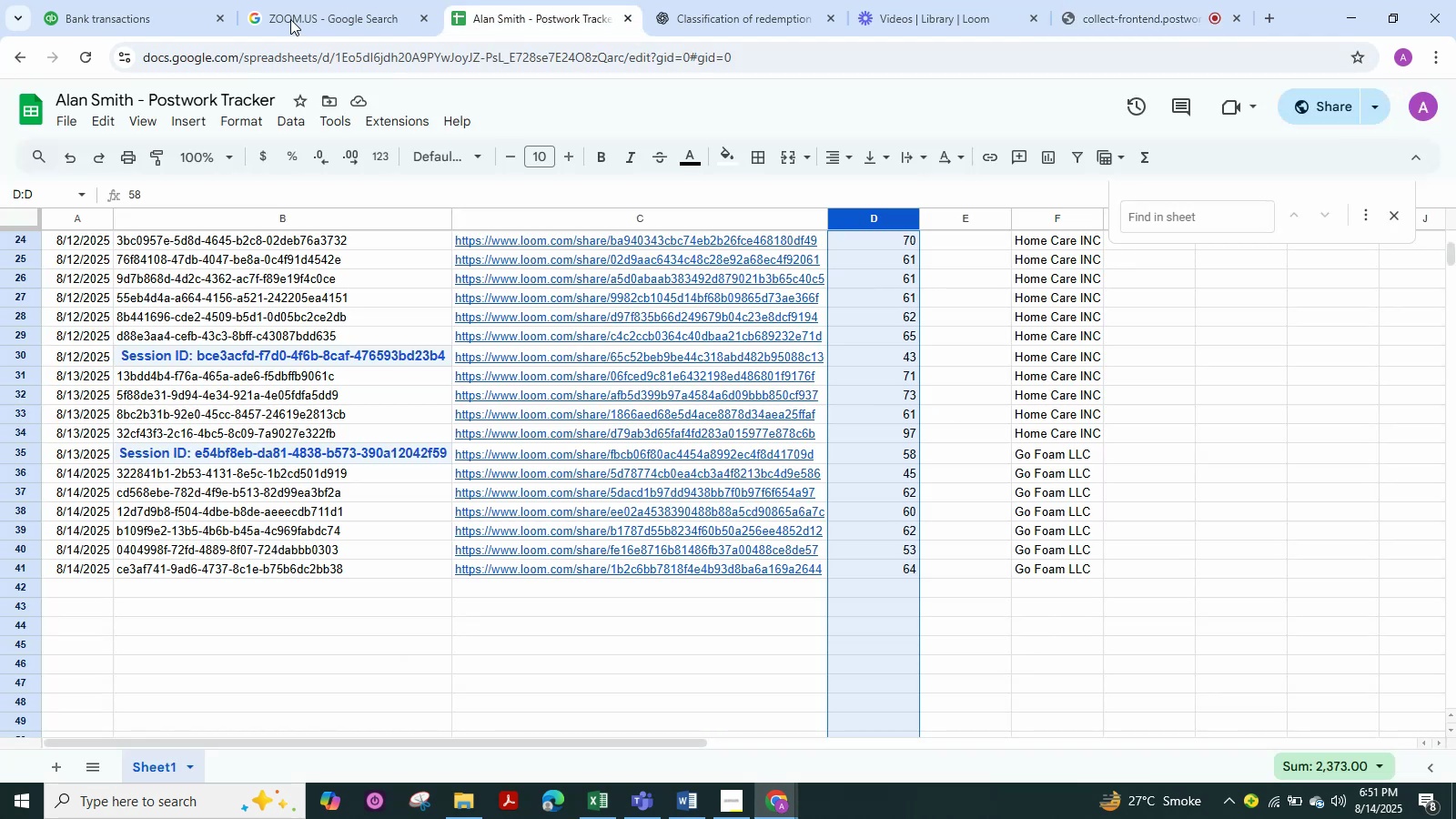 
mouse_move([305, 35])
 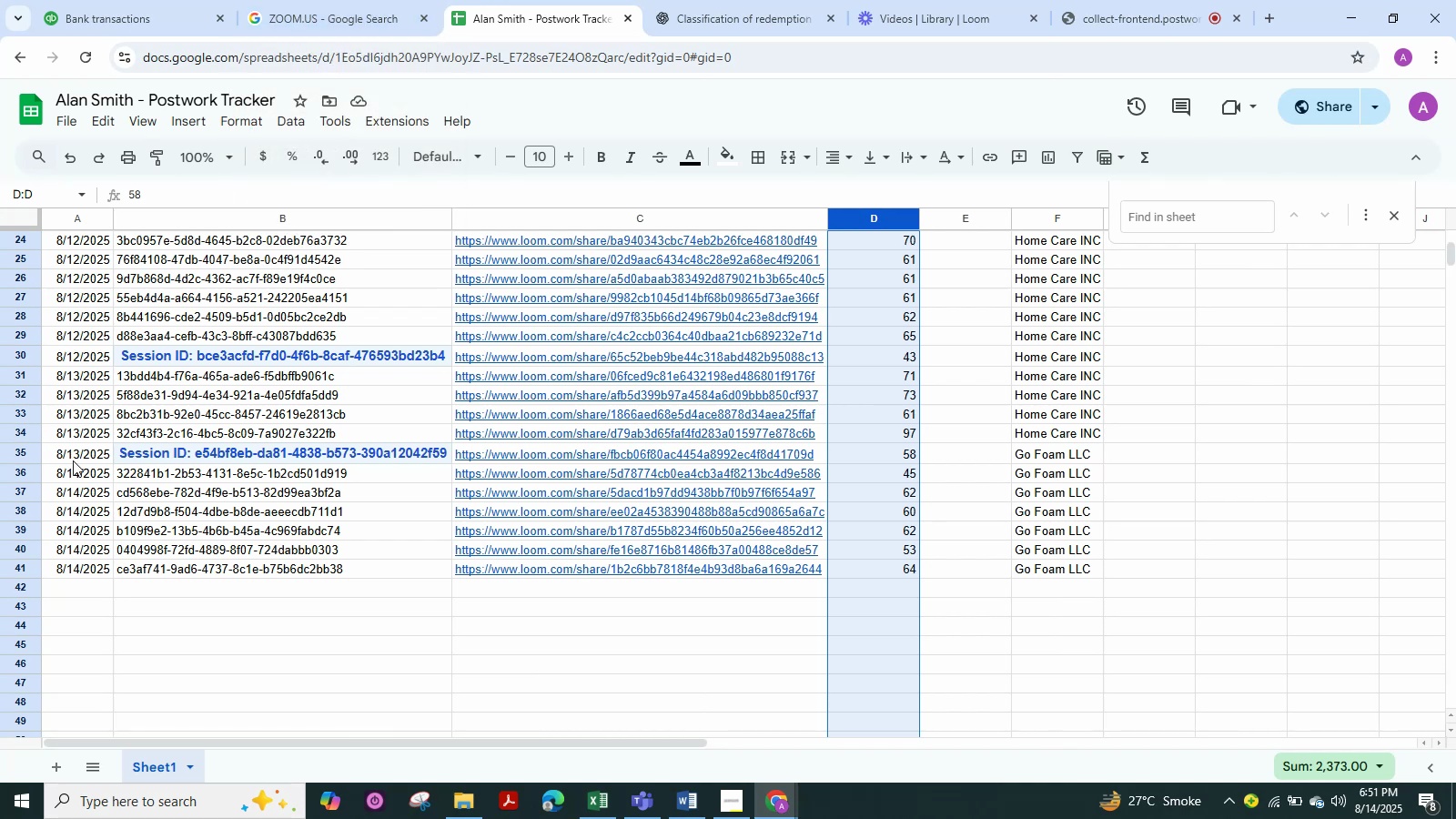 
wait(6.19)
 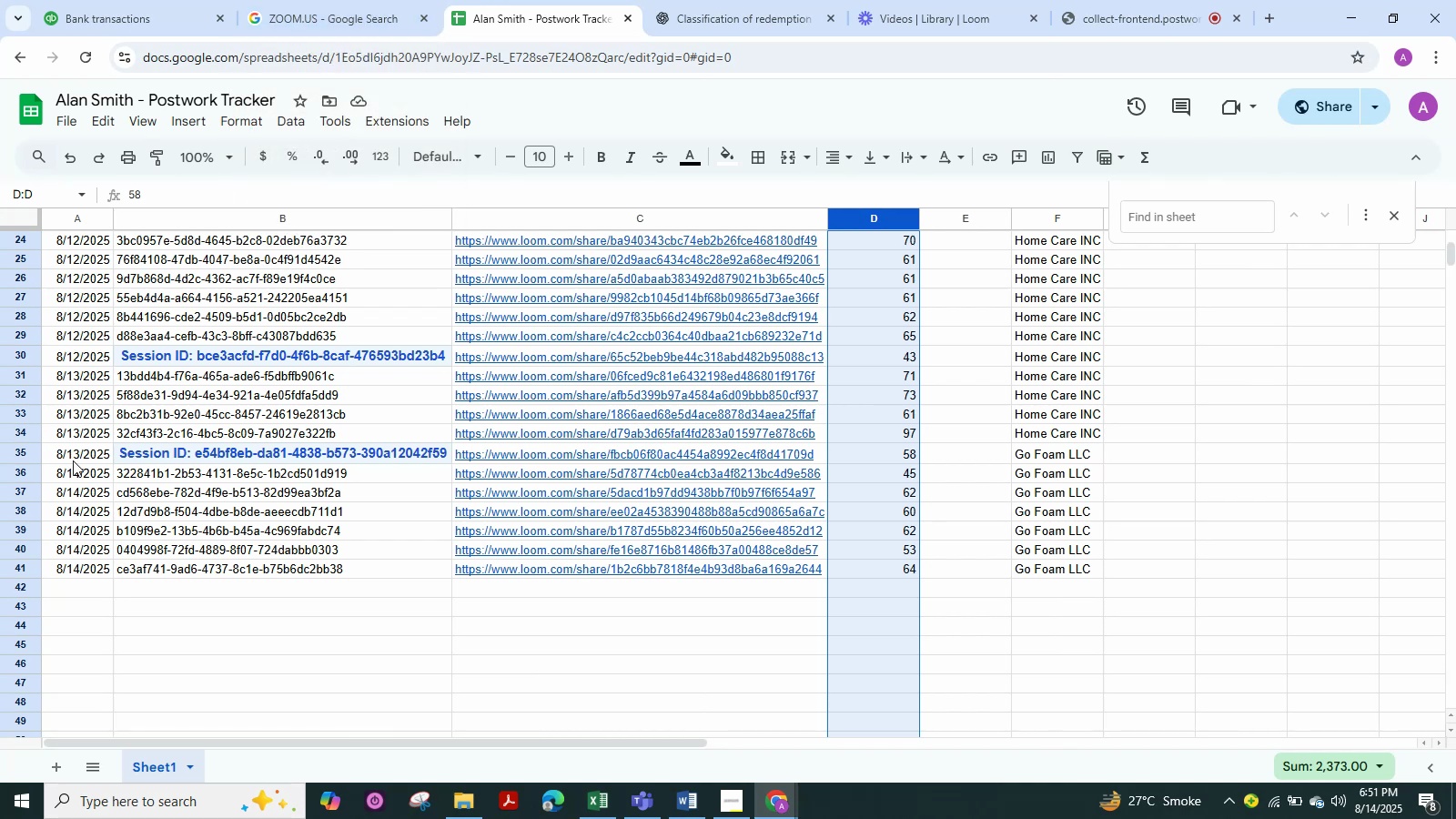 
left_click([103, 27])
 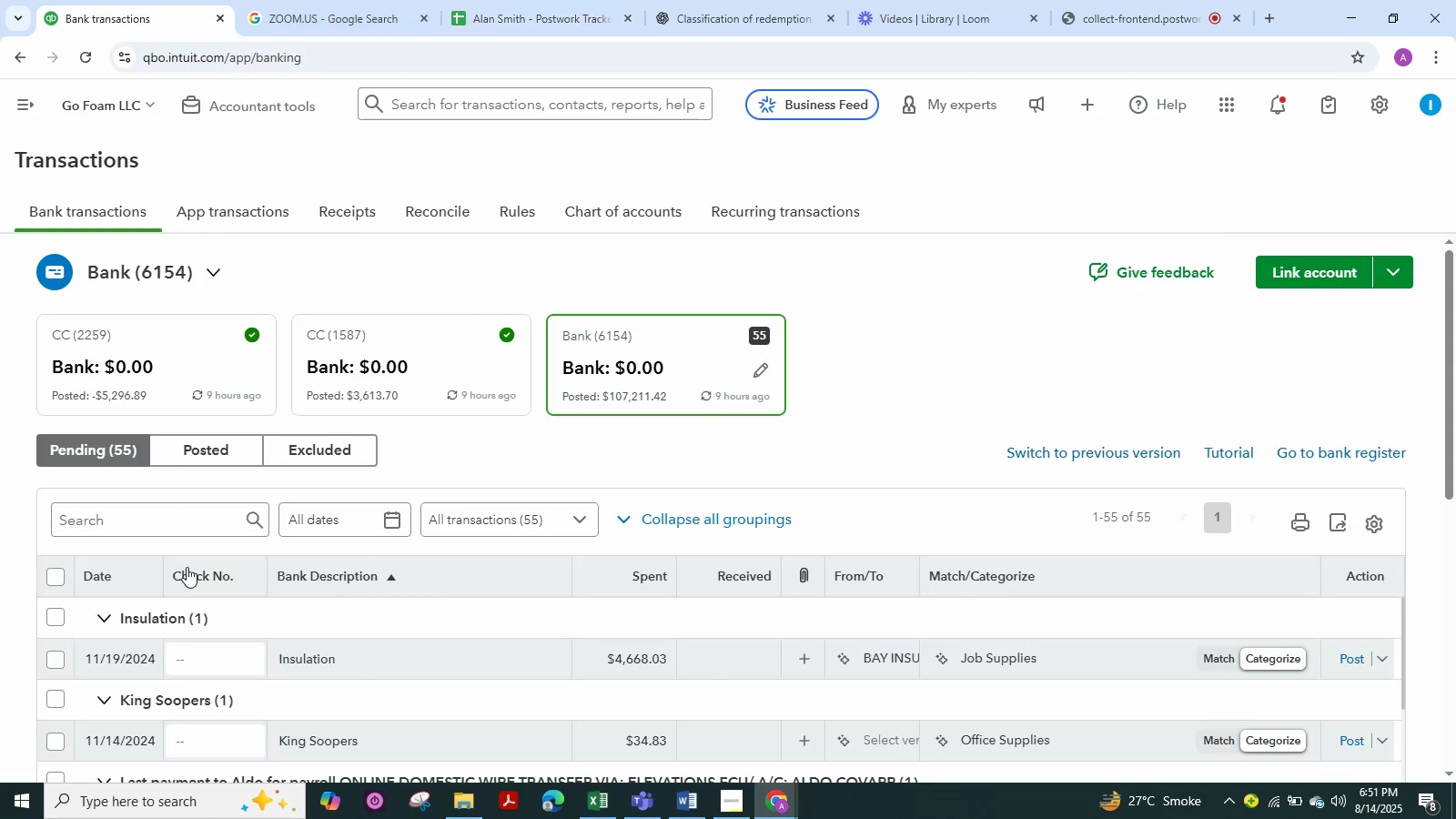 
scroll: coordinate [875, 350], scroll_direction: down, amount: 10.0
 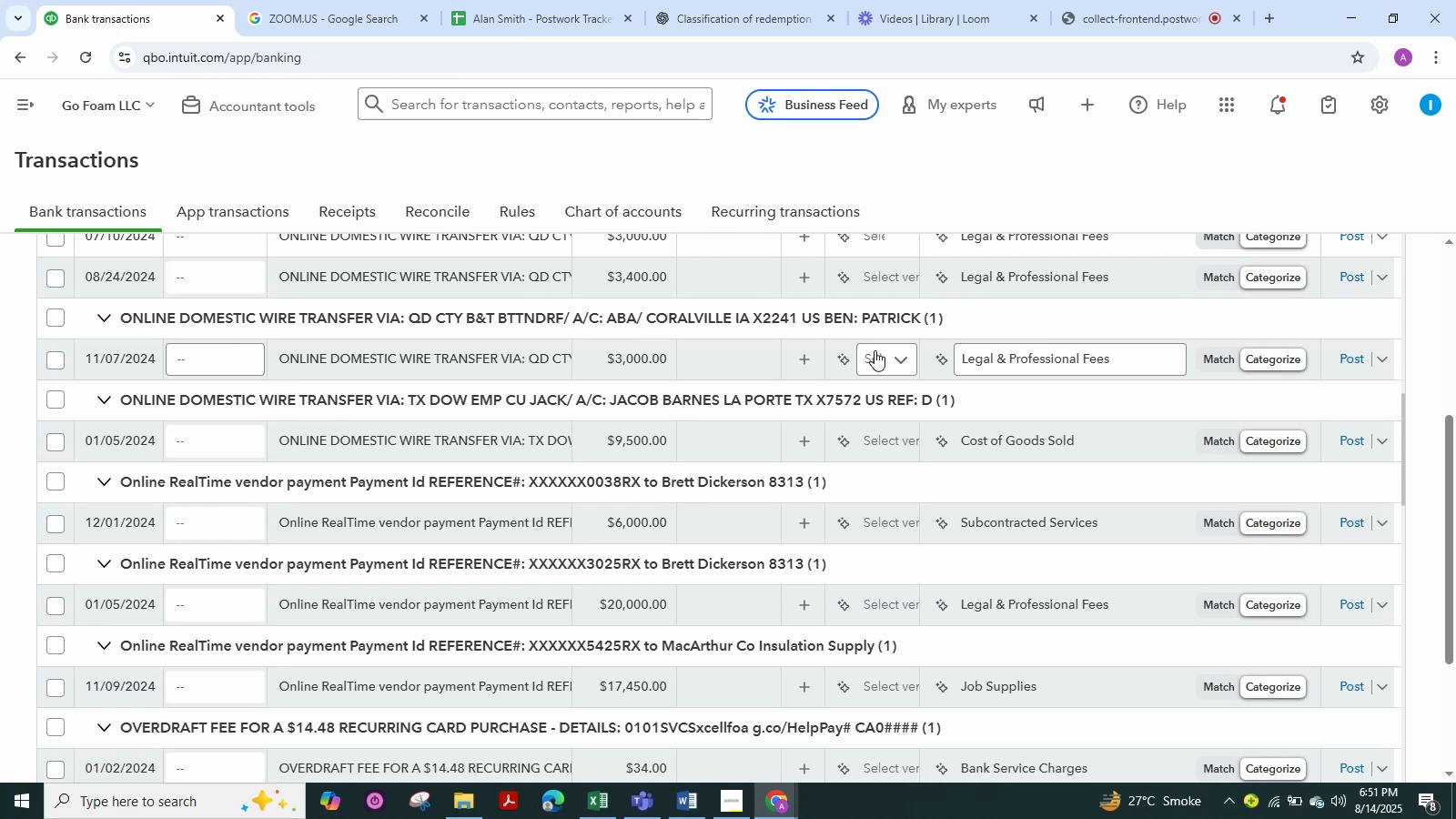 
scroll: coordinate [875, 350], scroll_direction: down, amount: 2.0
 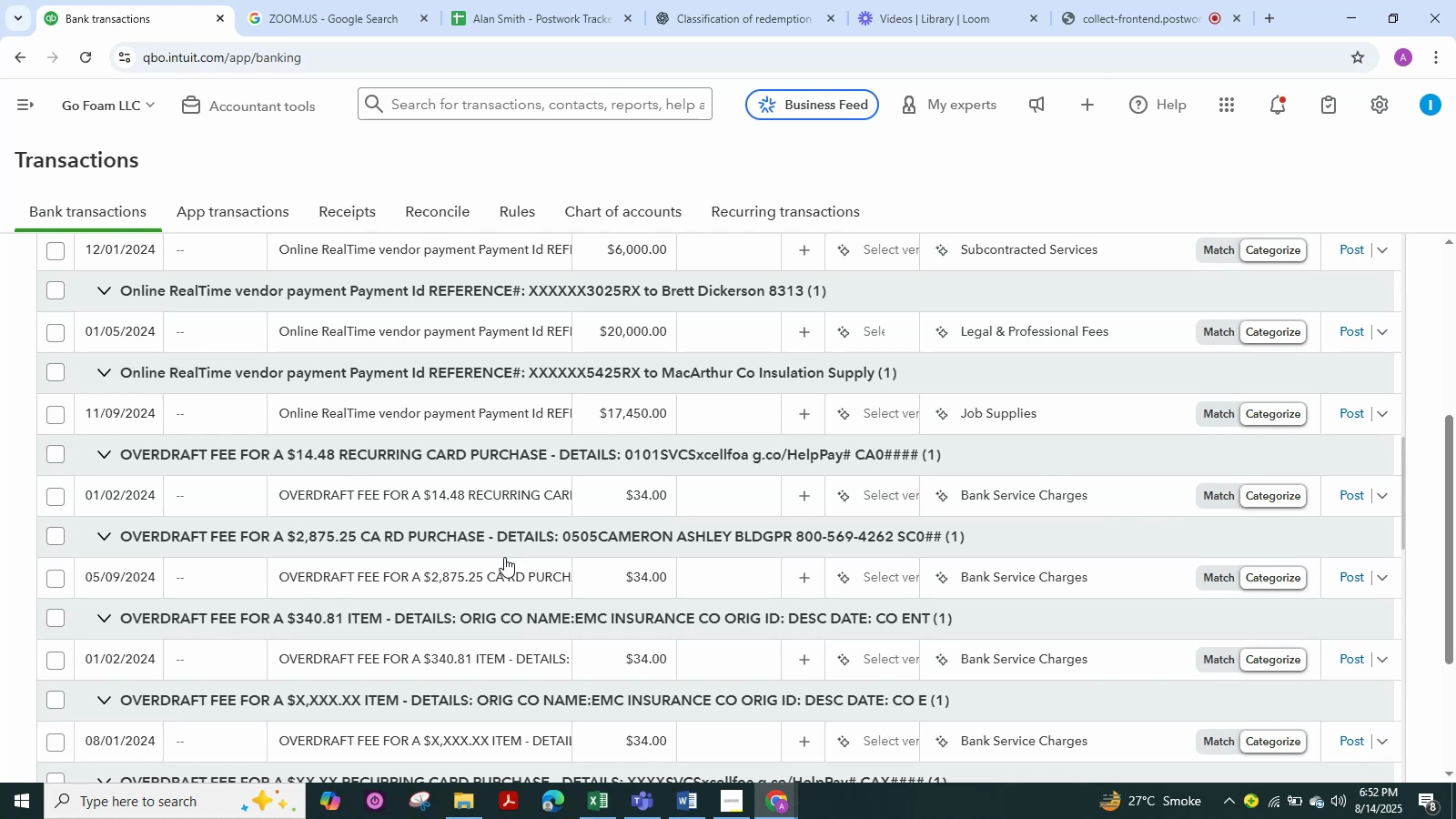 
wait(44.45)
 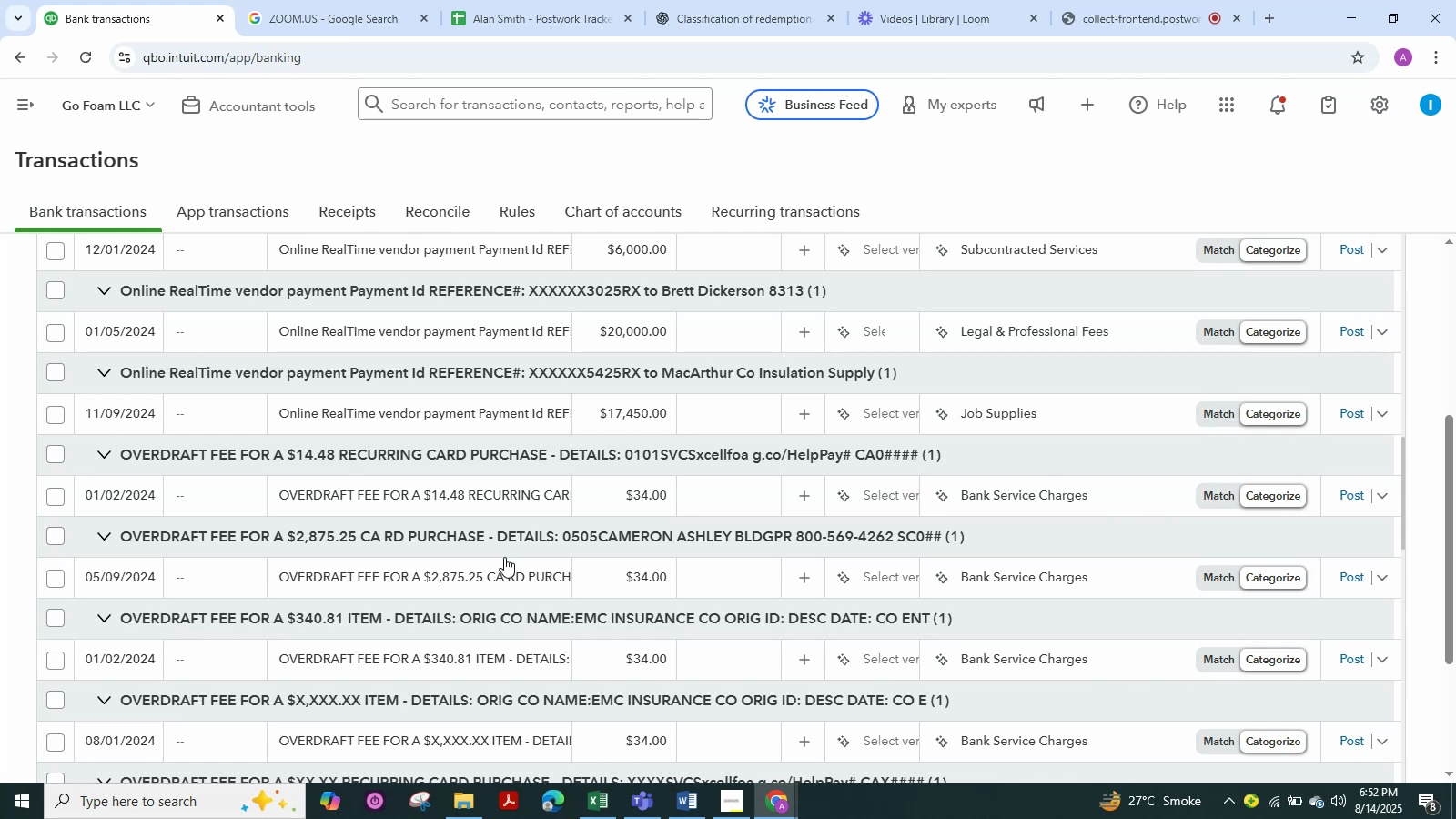 
left_click([342, 493])
 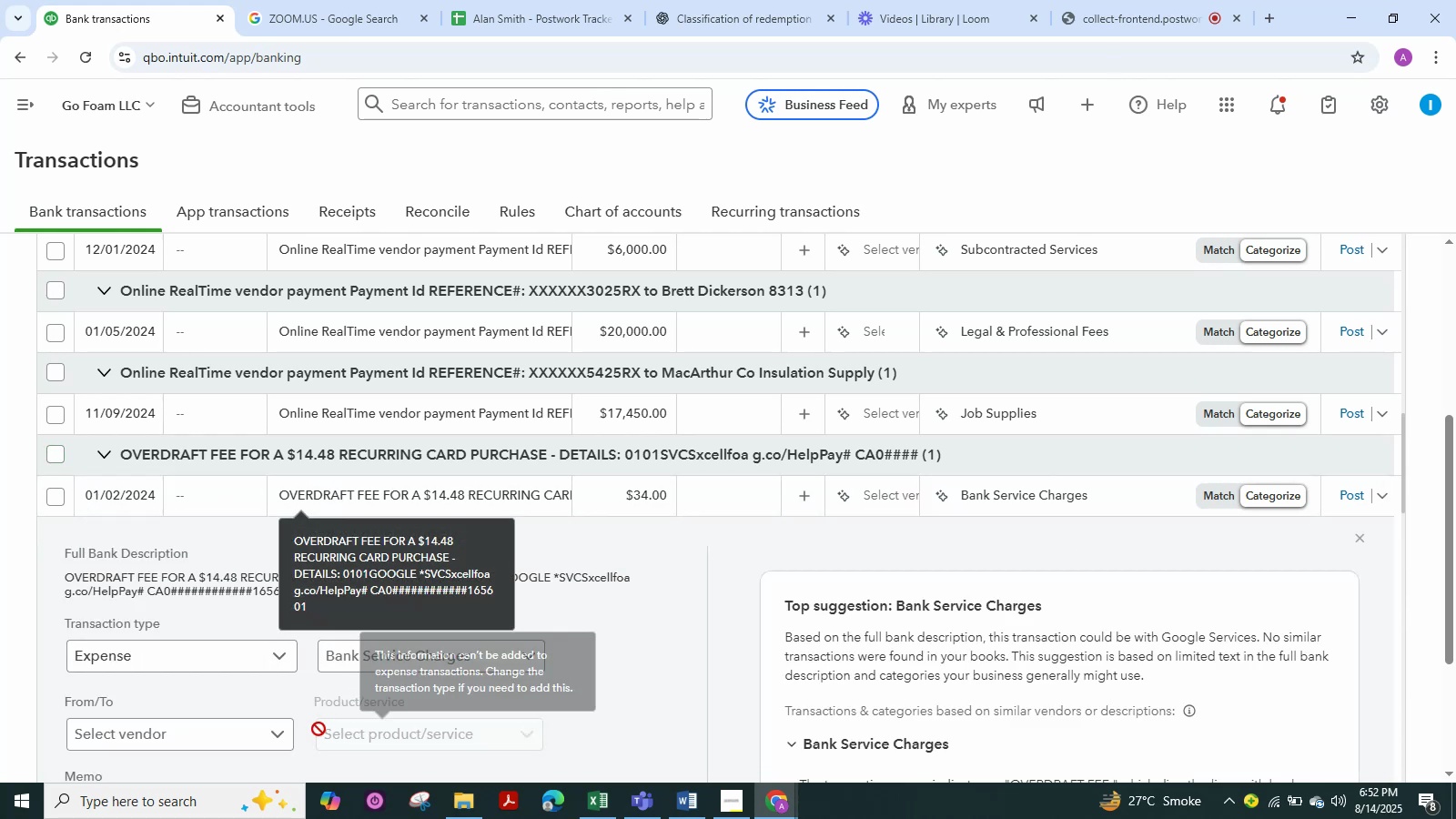 
scroll: coordinate [211, 722], scroll_direction: down, amount: 2.0
 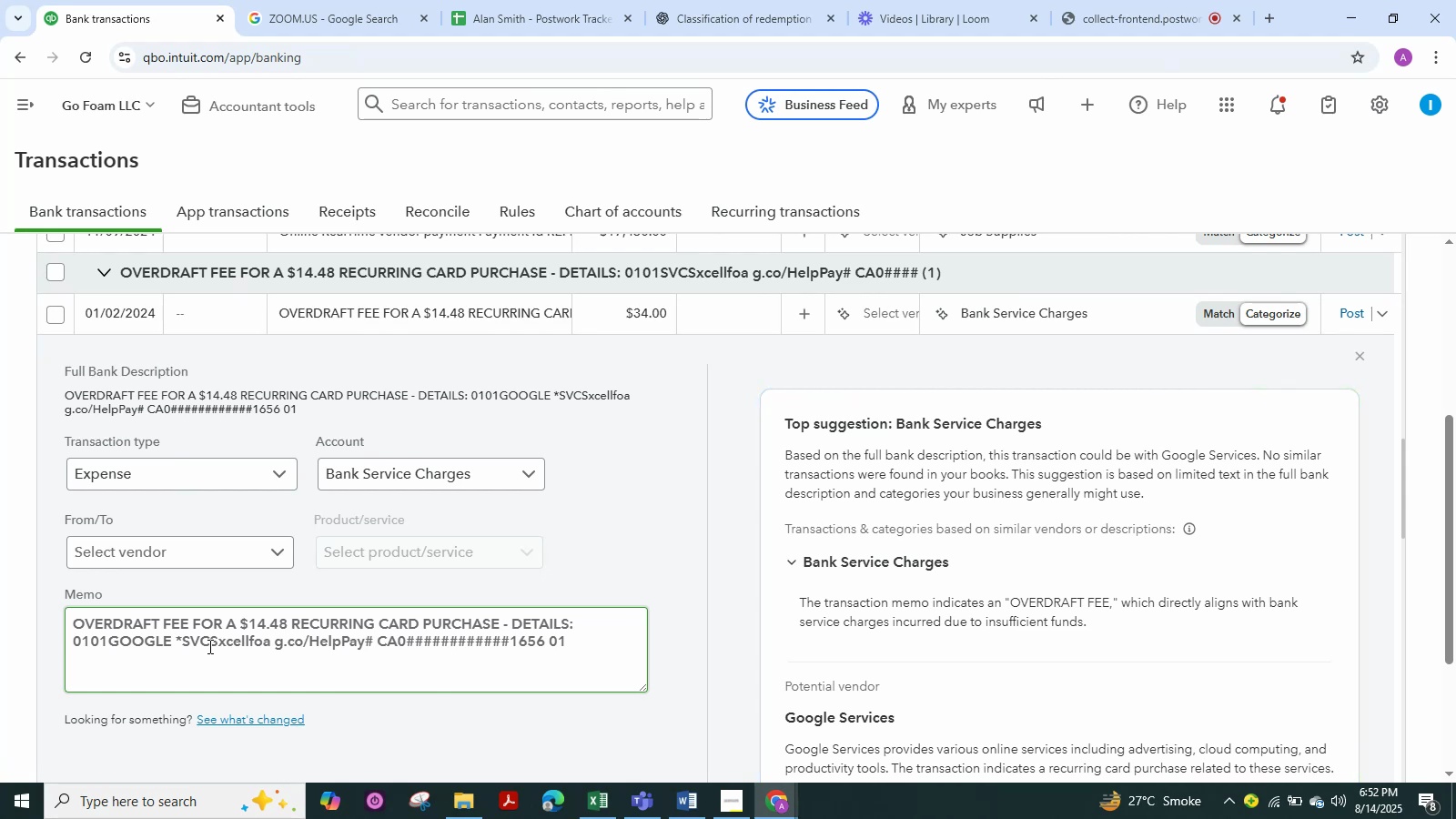 
wait(6.05)
 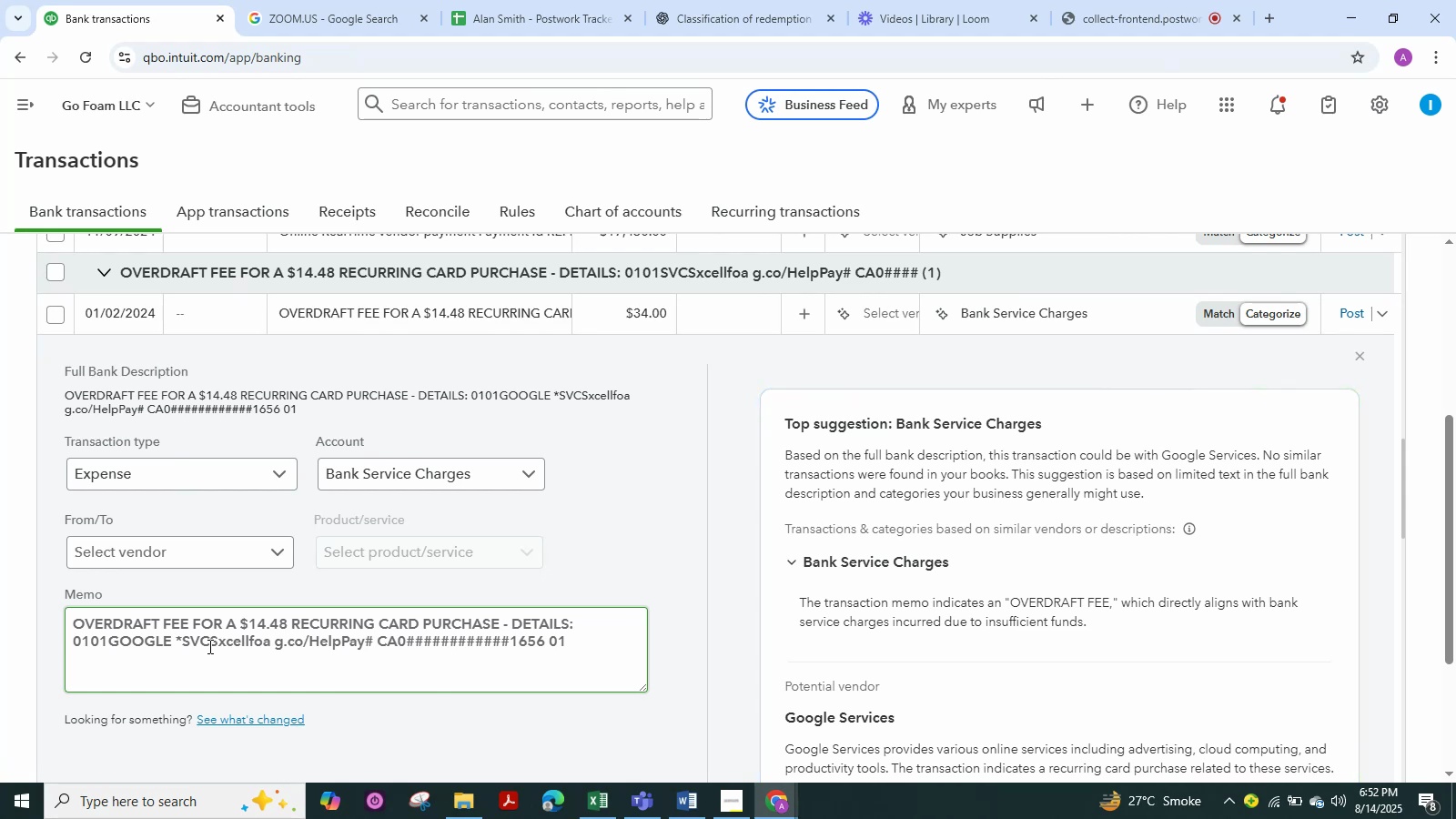 
scroll: coordinate [511, 444], scroll_direction: up, amount: 1.0
 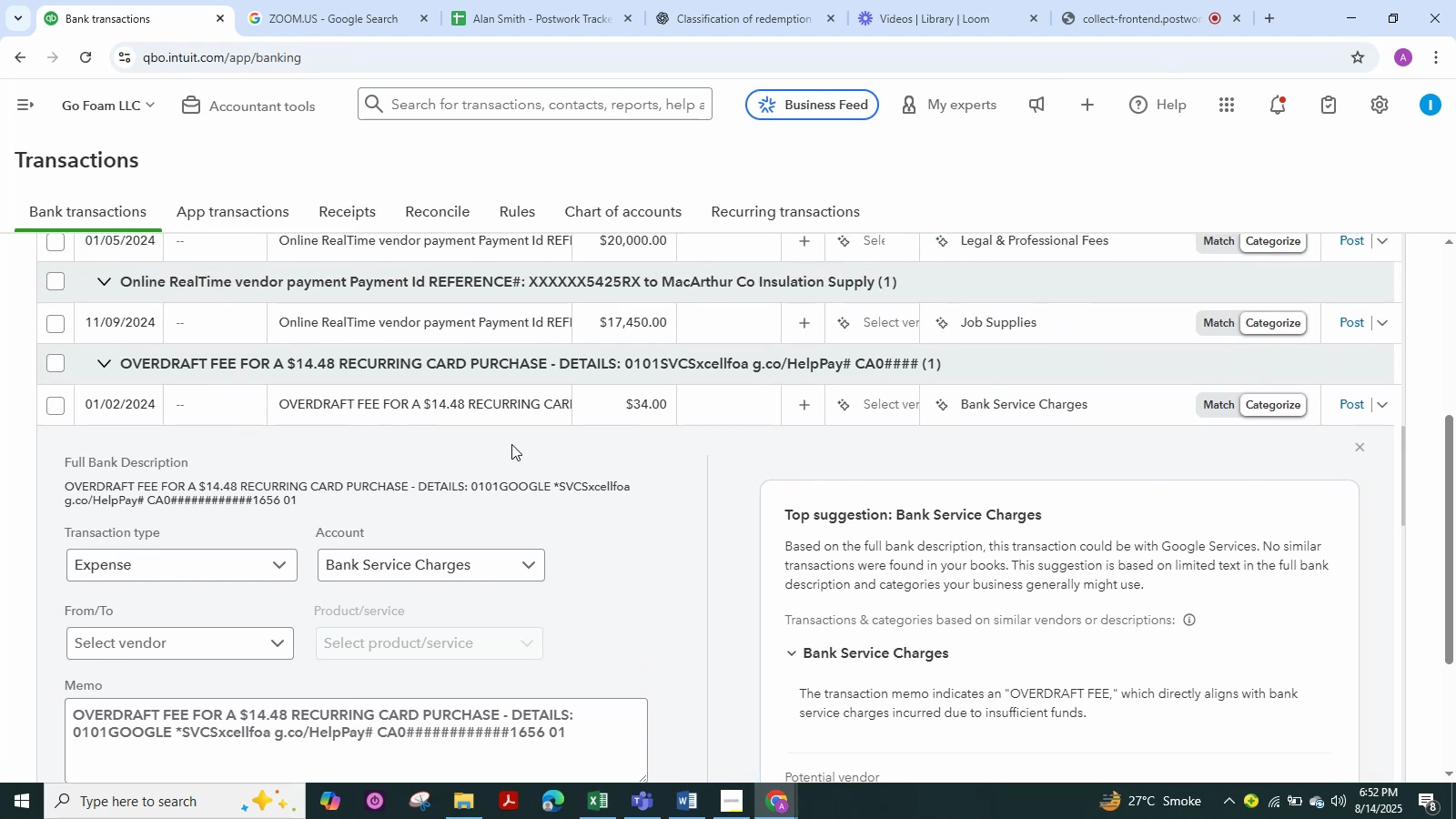 
wait(6.7)
 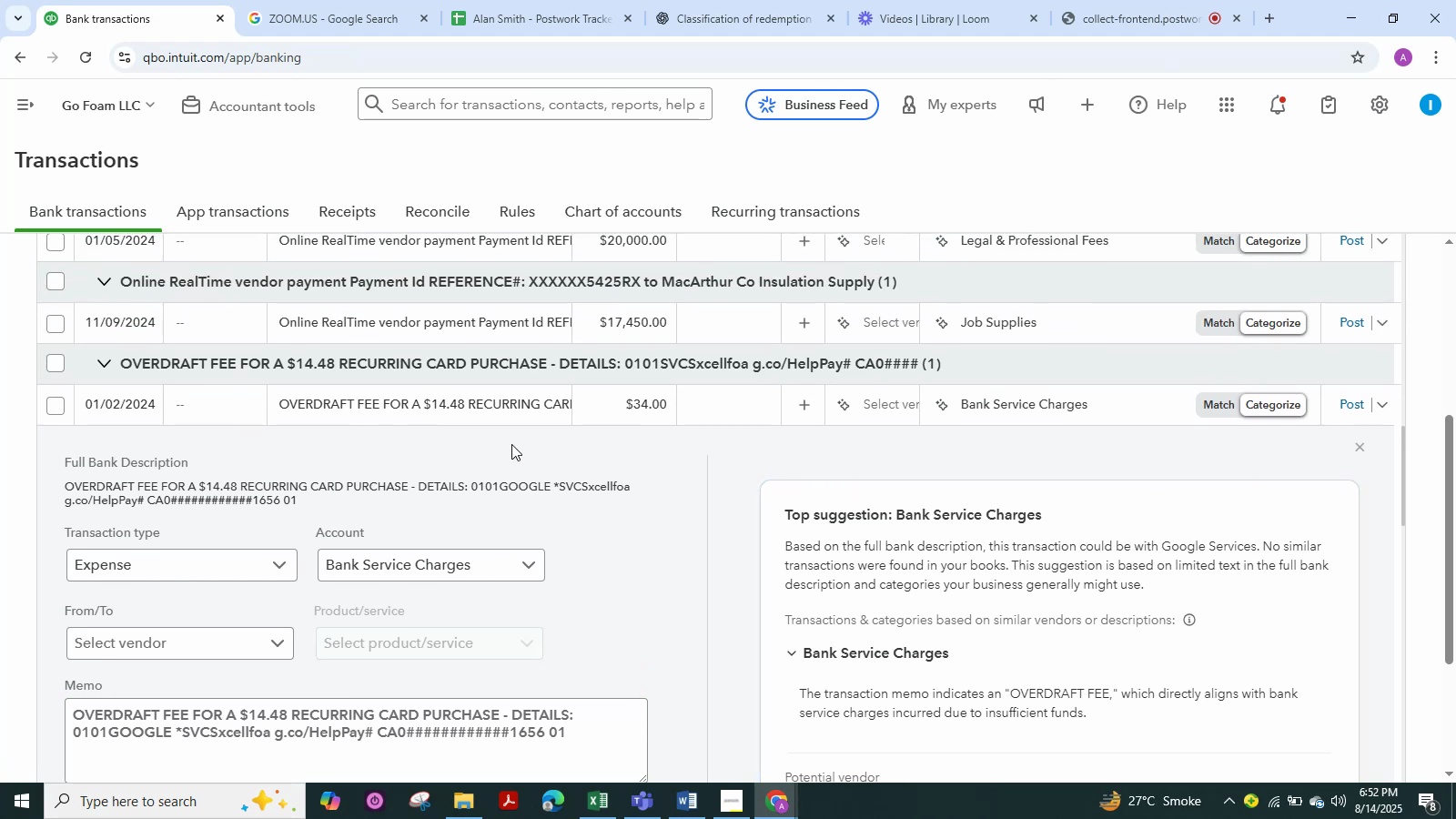 
scroll: coordinate [271, 442], scroll_direction: down, amount: 7.0
 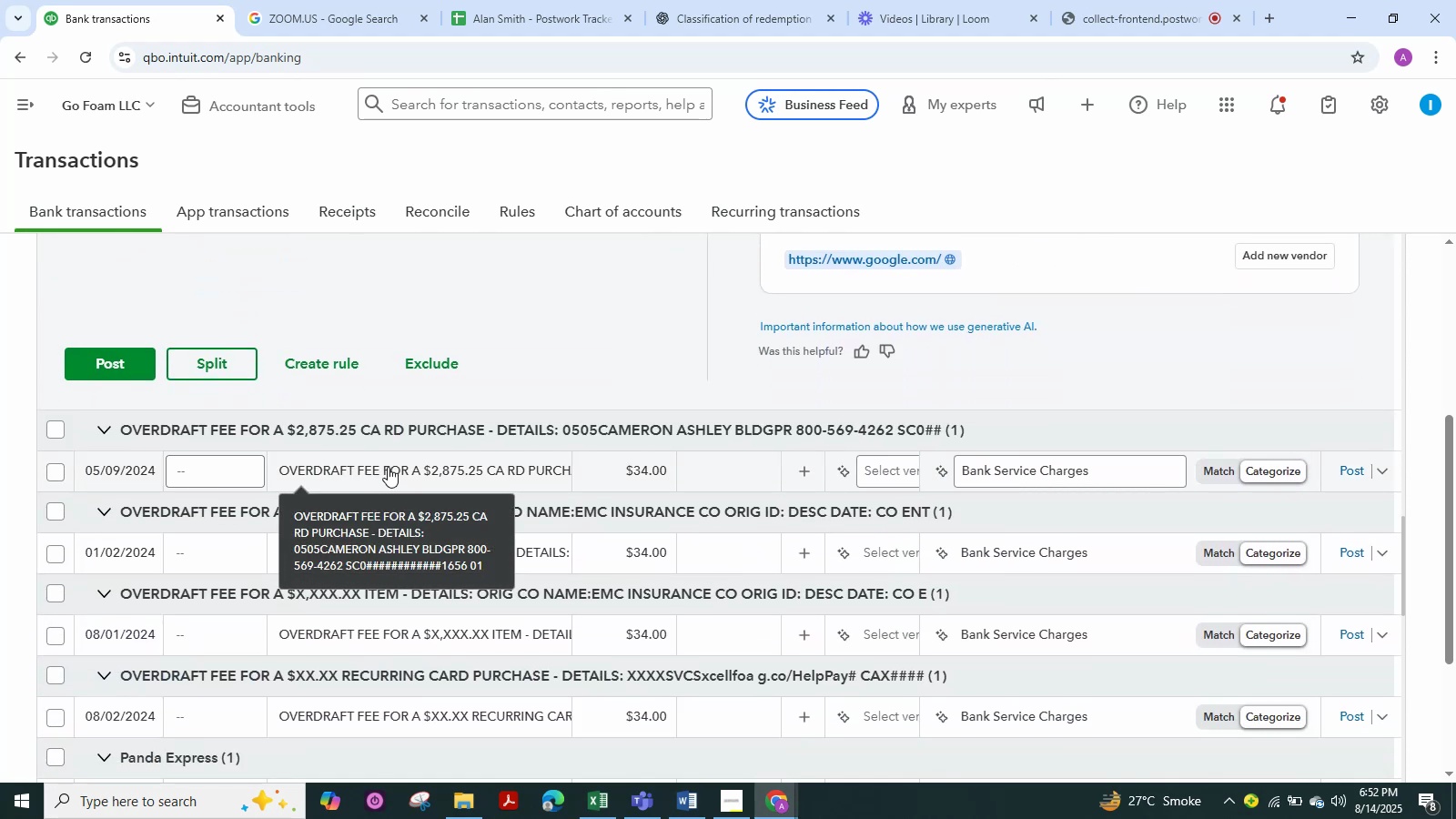 
left_click([388, 467])
 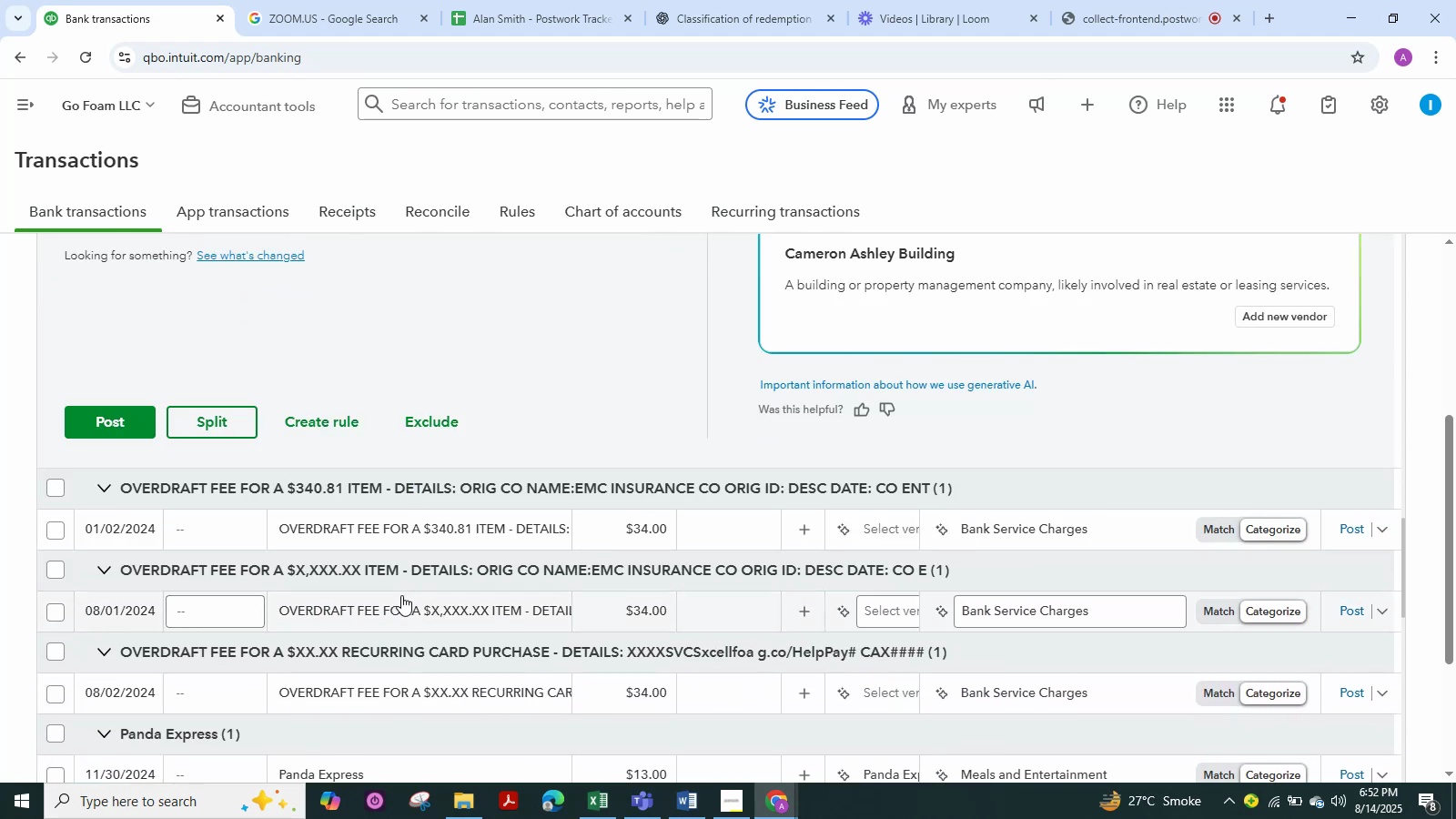 
scroll: coordinate [487, 425], scroll_direction: up, amount: 3.0
 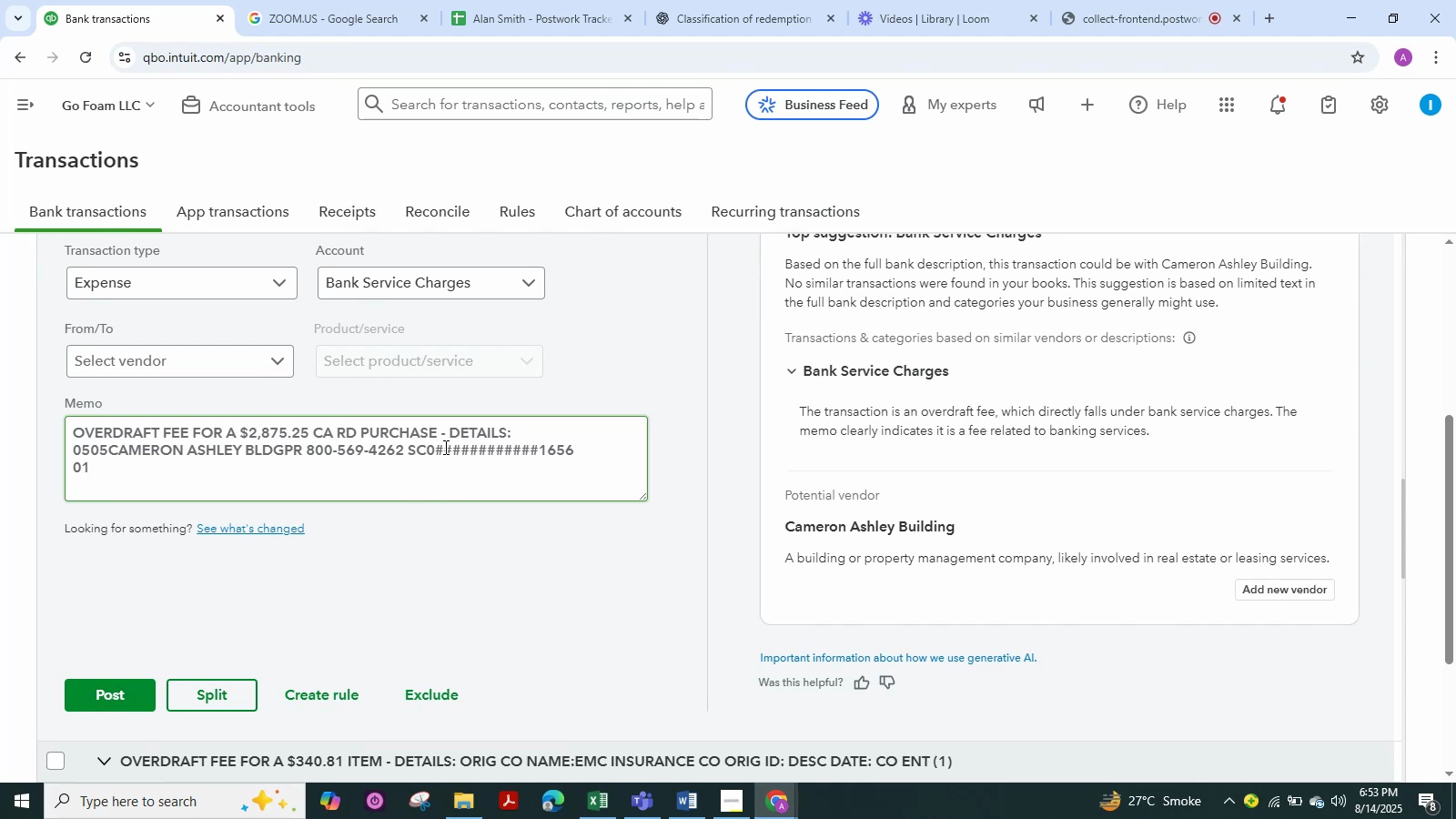 
left_click_drag(start_coordinate=[512, 437], to_coordinate=[70, 434])
 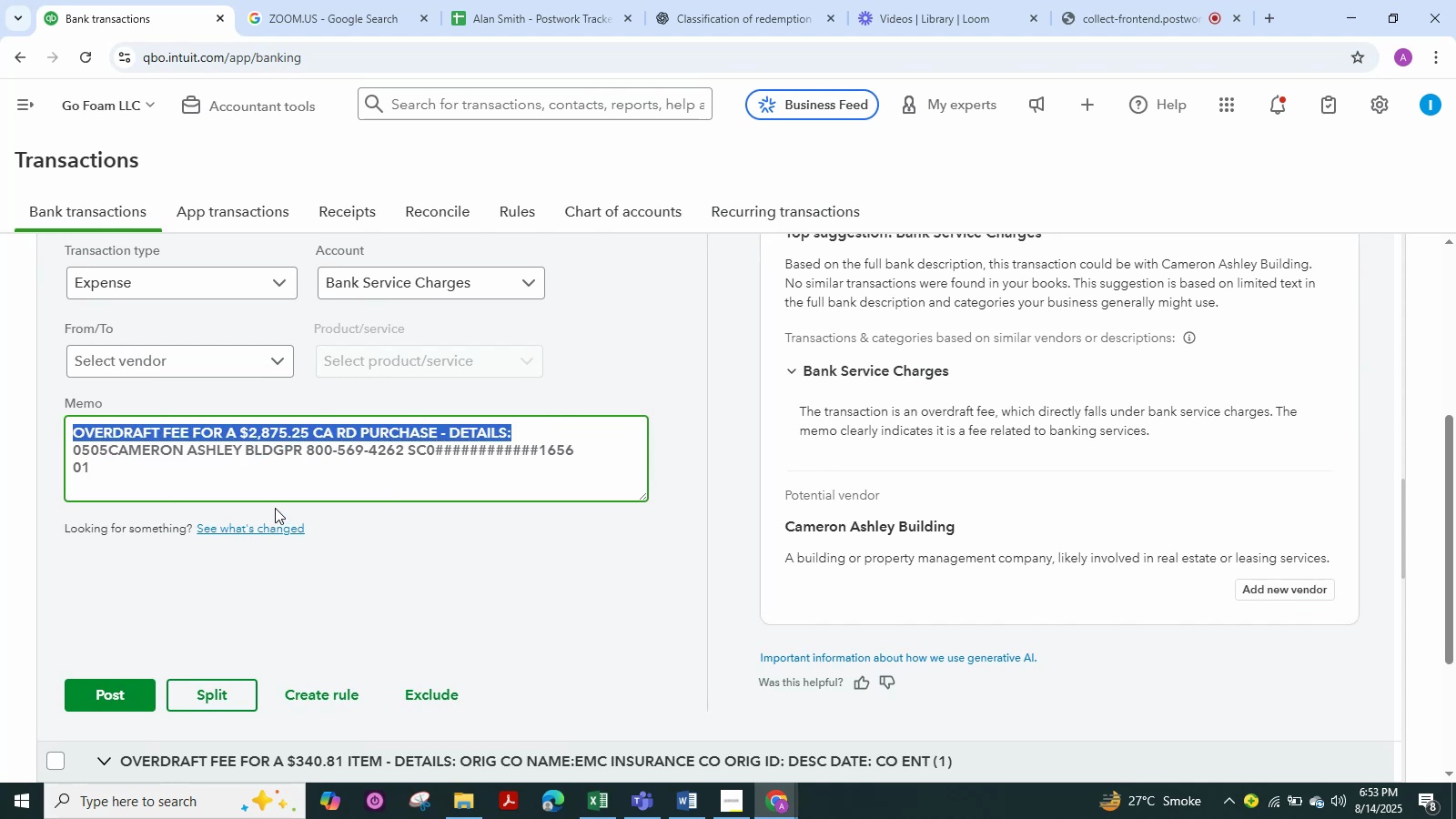 
left_click([290, 494])
 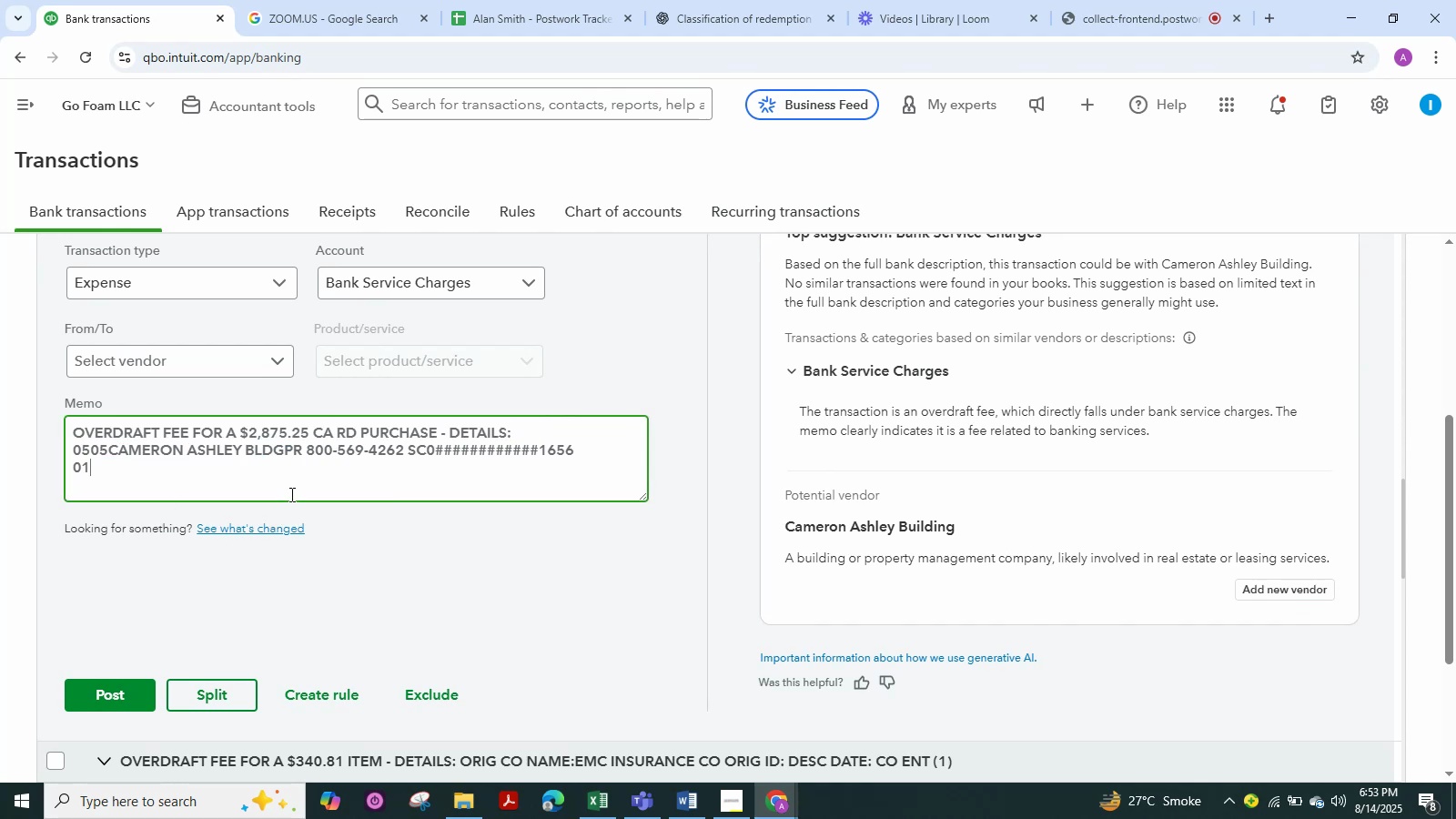 
scroll: coordinate [290, 494], scroll_direction: down, amount: 4.0
 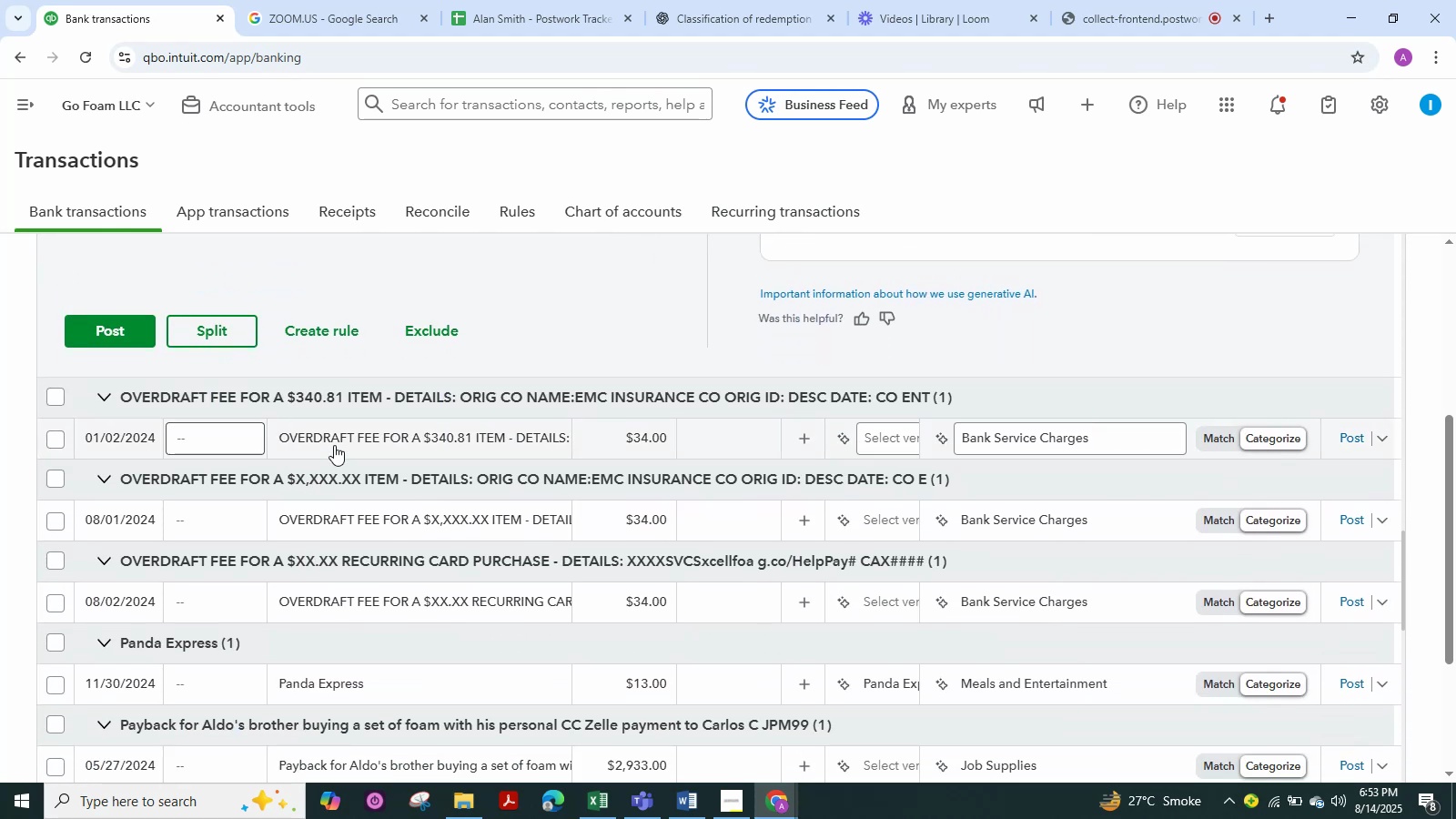 
left_click([336, 440])
 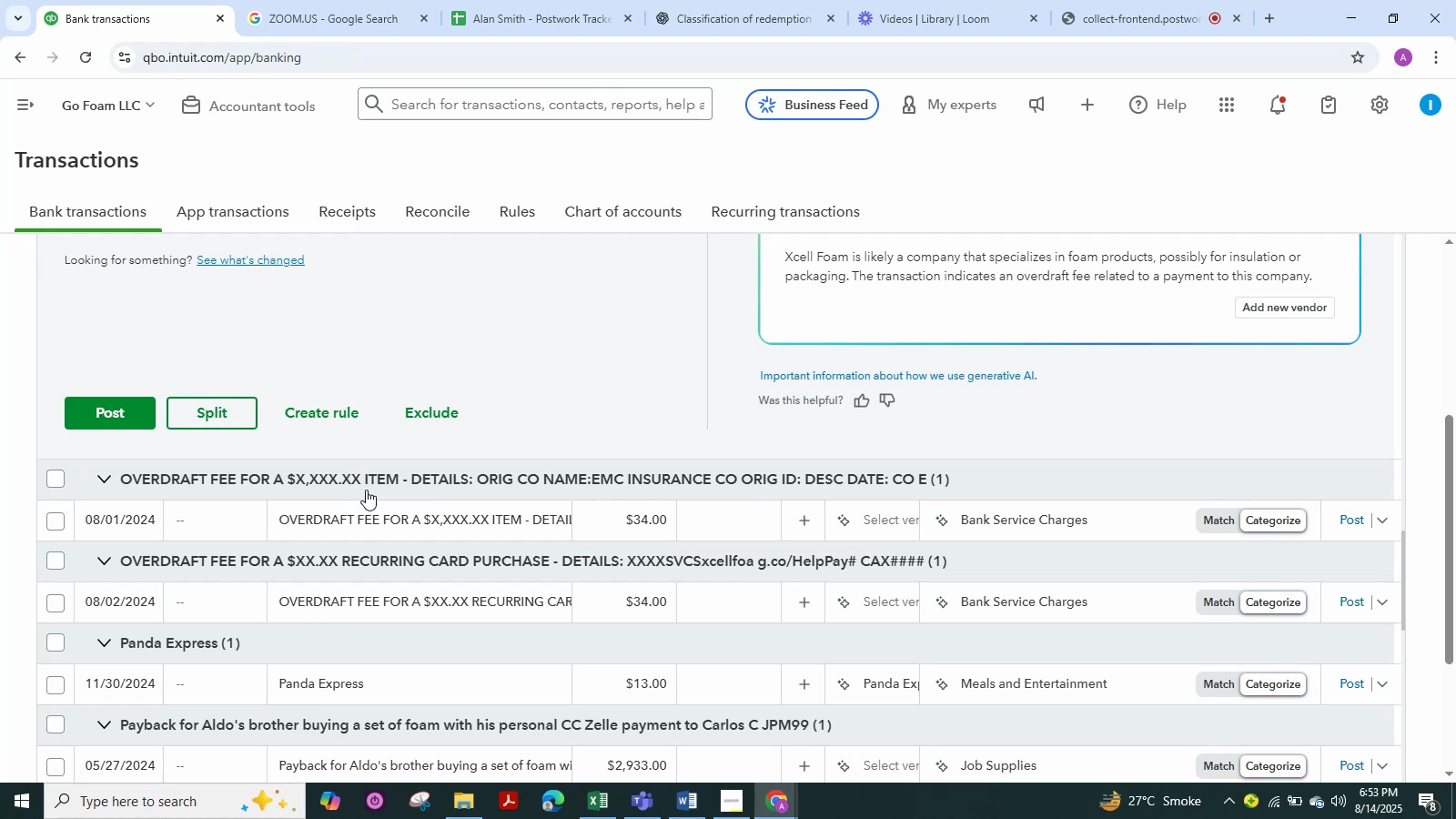 
scroll: coordinate [357, 424], scroll_direction: up, amount: 2.0
 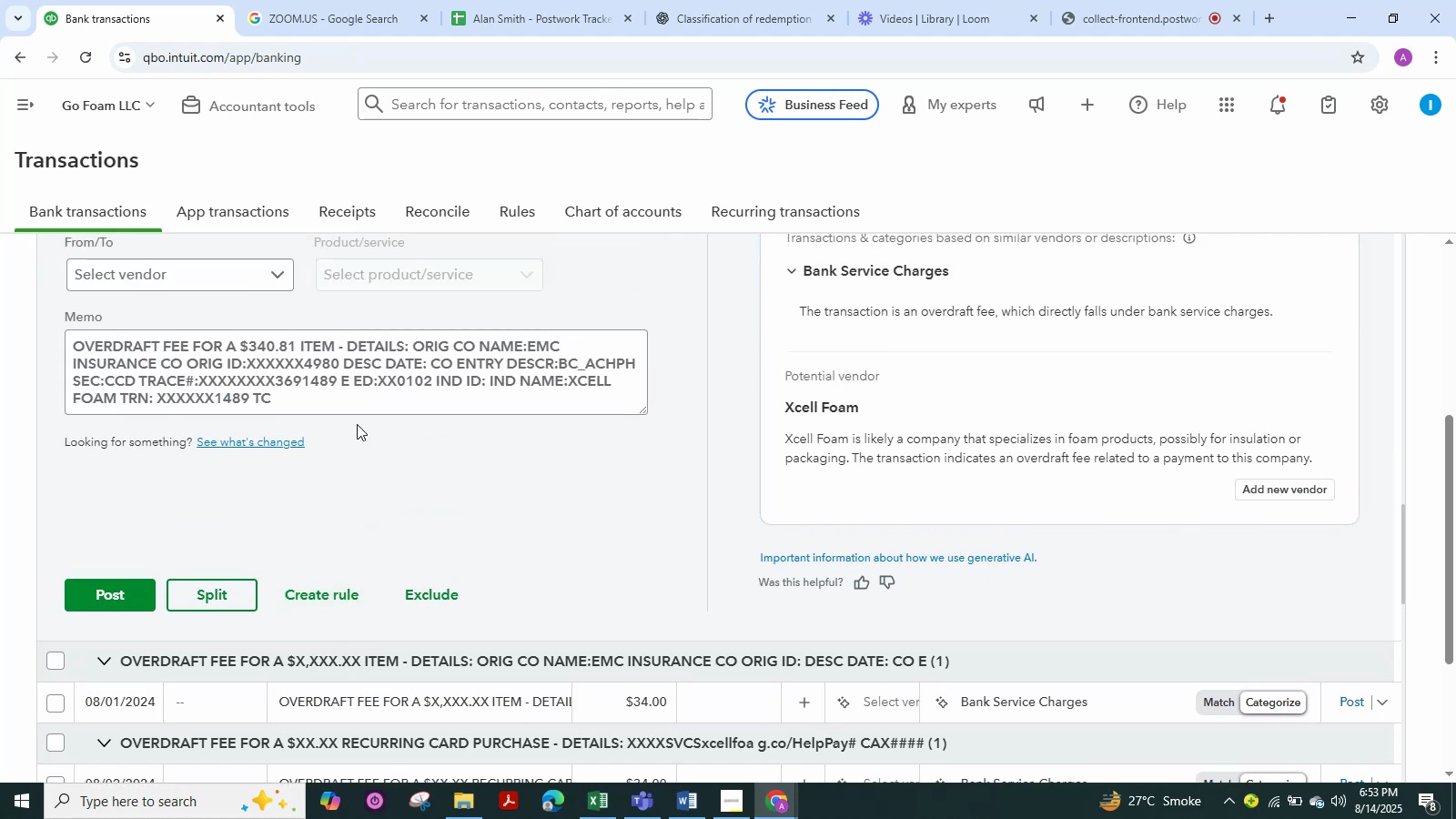 
wait(6.12)
 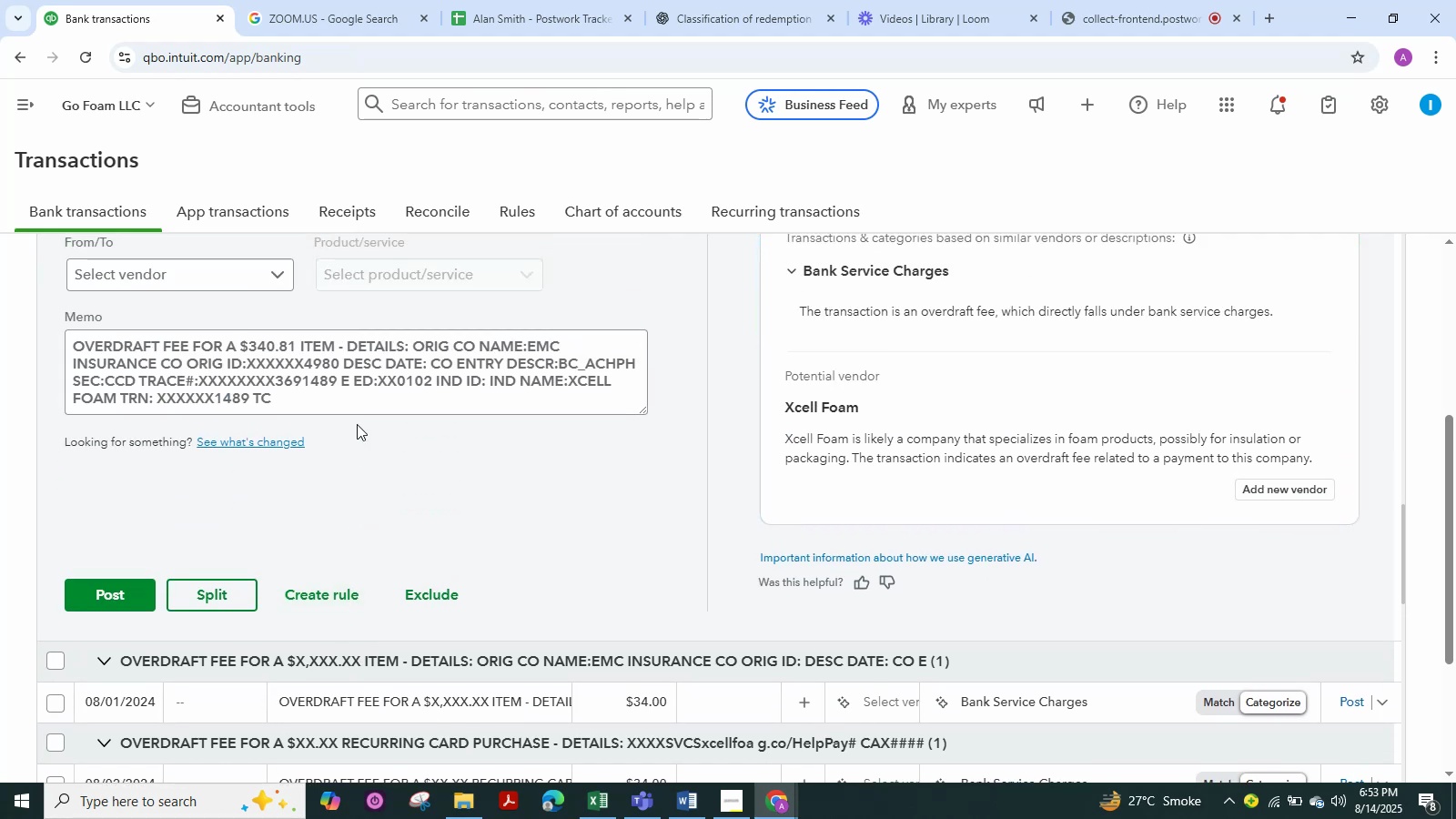 
scroll: coordinate [357, 424], scroll_direction: up, amount: 1.0
 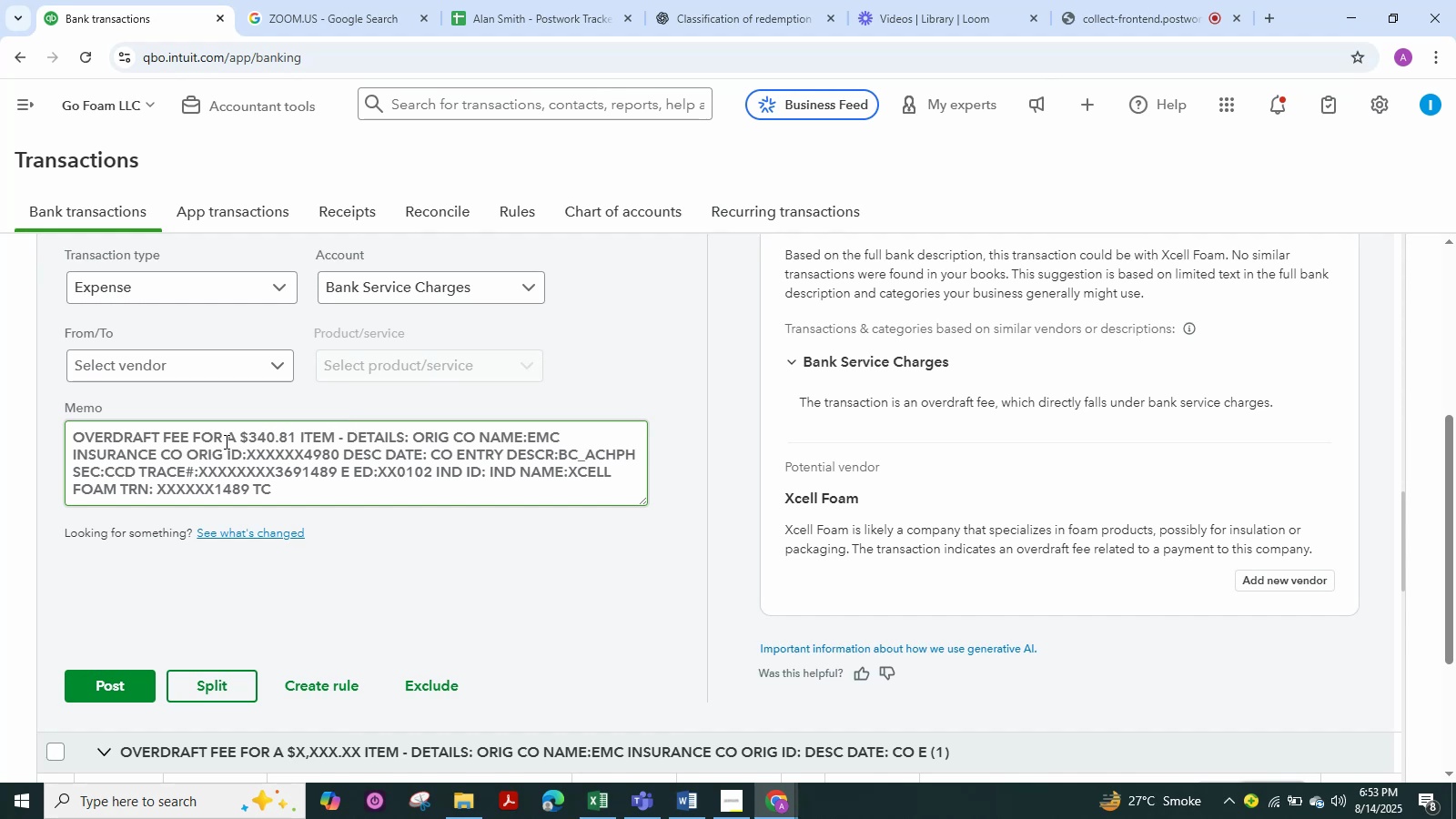 
scroll: coordinate [225, 441], scroll_direction: down, amount: 24.0
 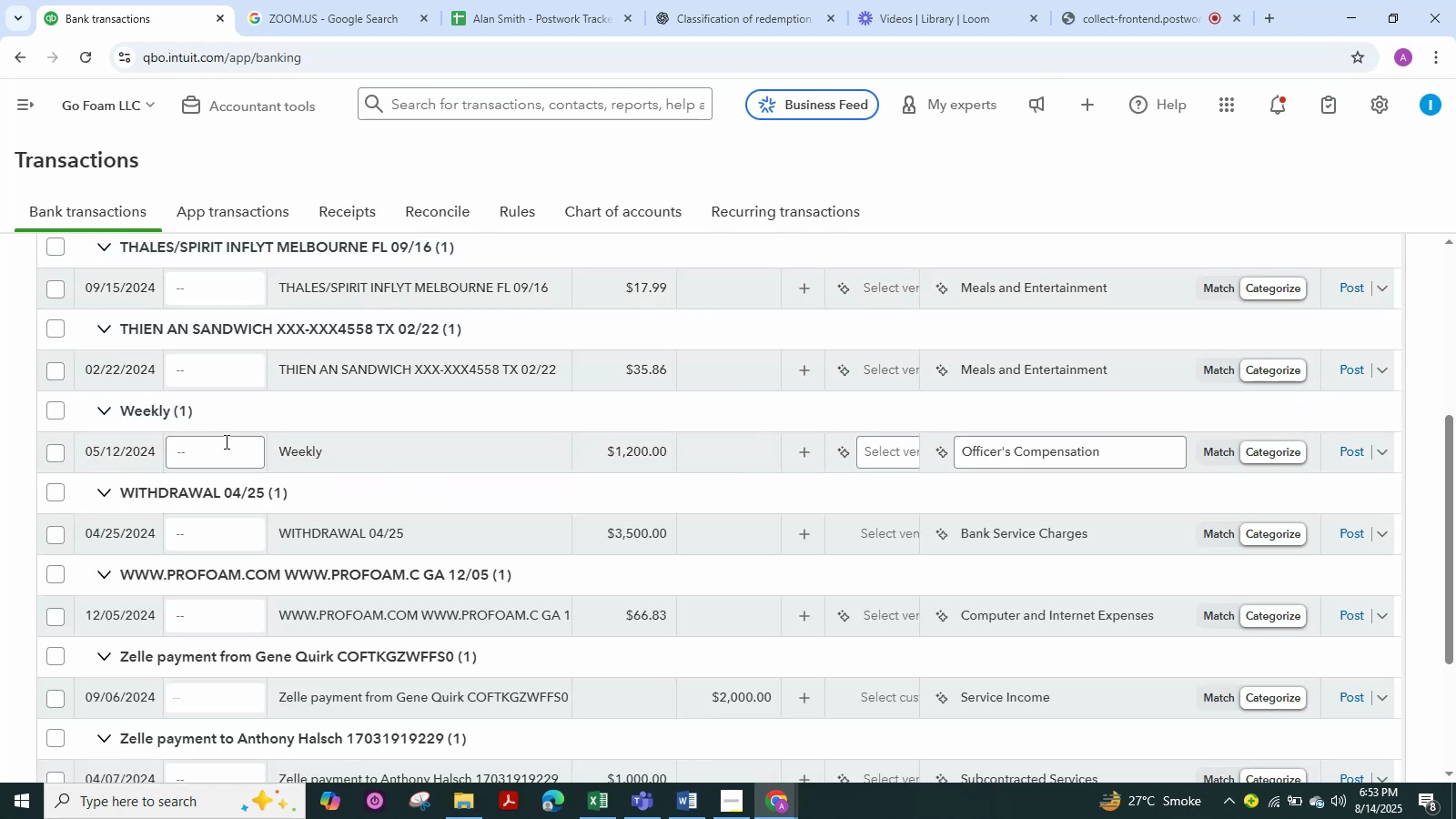 
wait(8.53)
 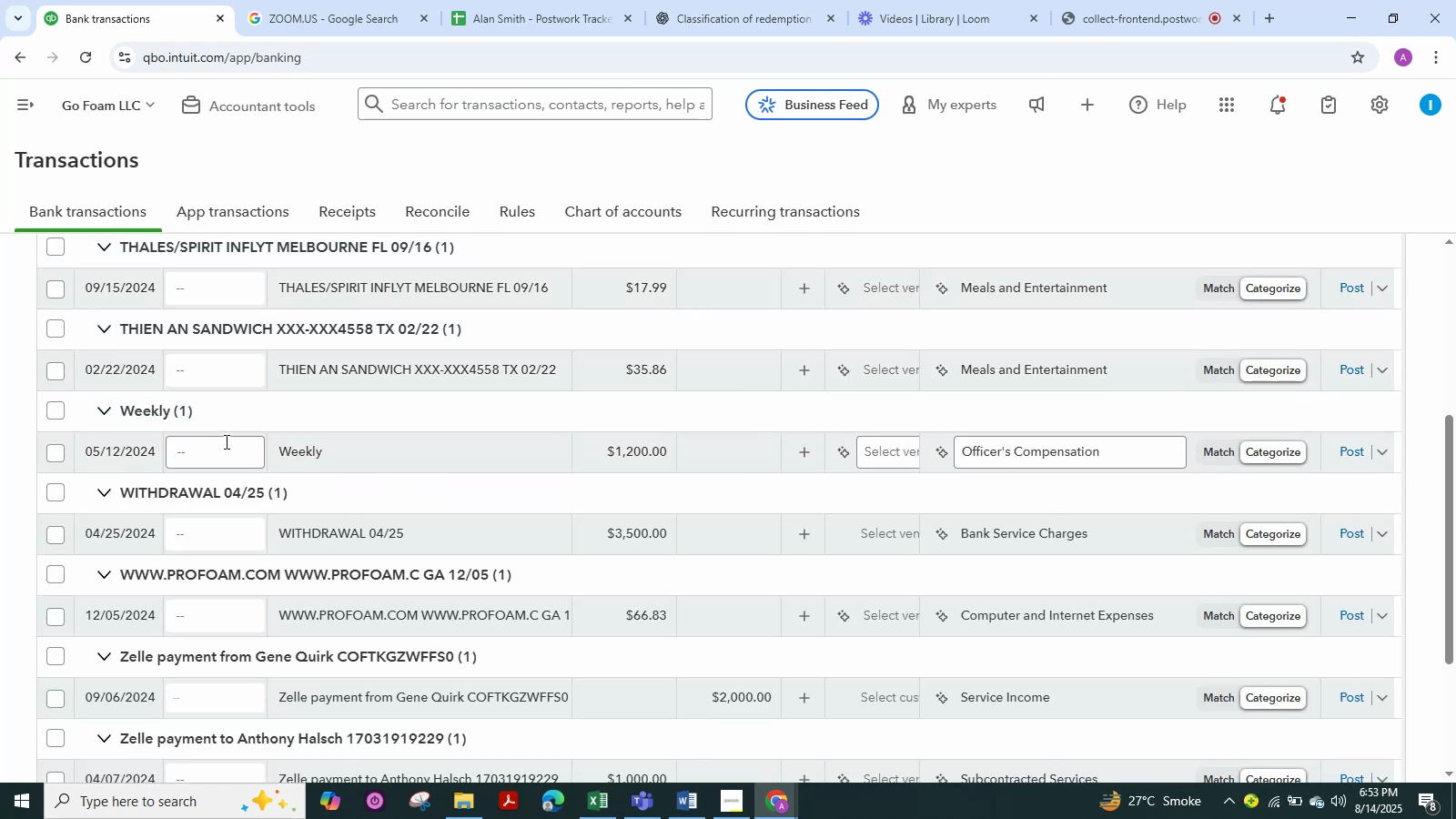 
left_click([321, 448])
 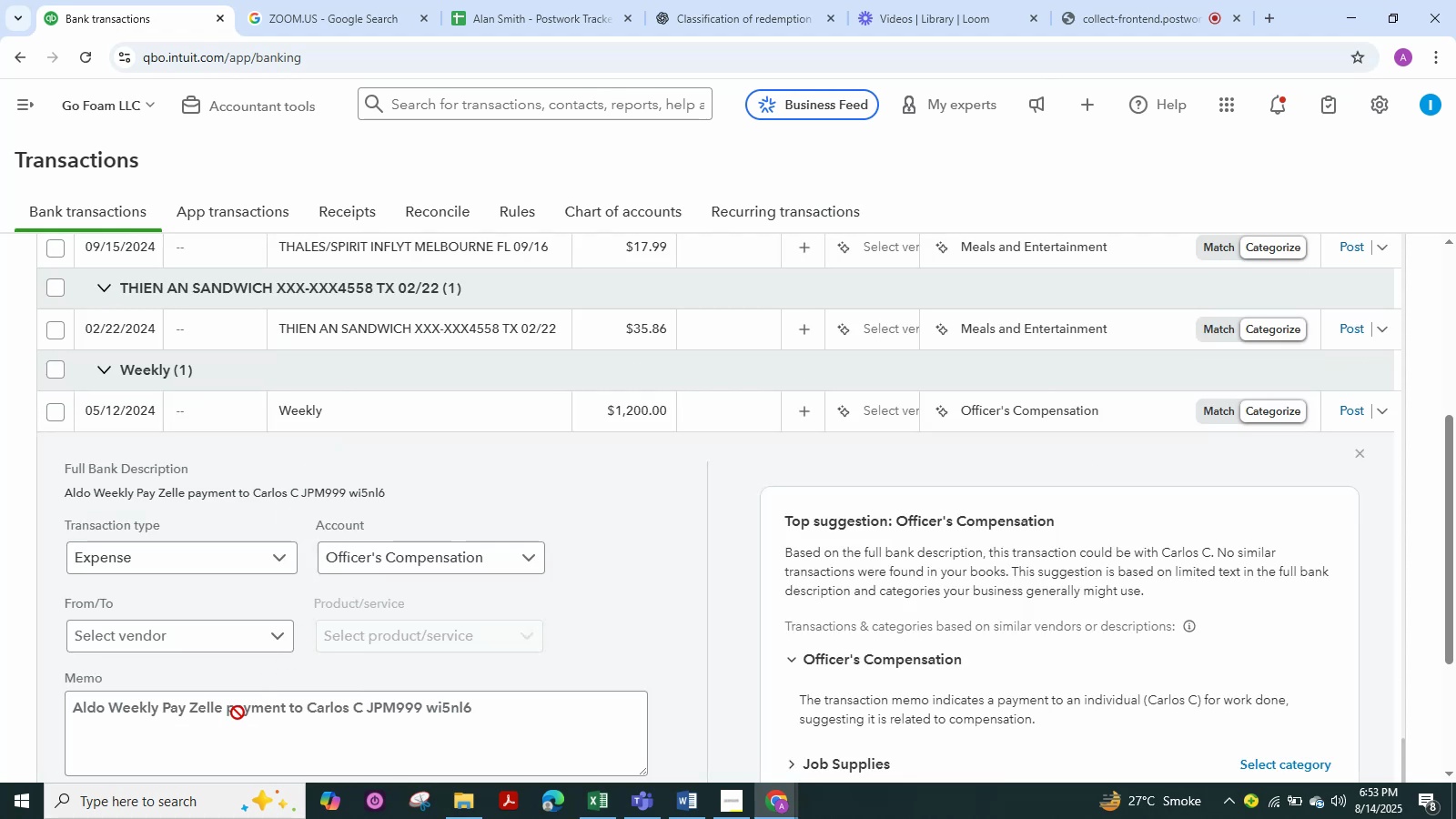 
scroll: coordinate [215, 708], scroll_direction: down, amount: 1.0
 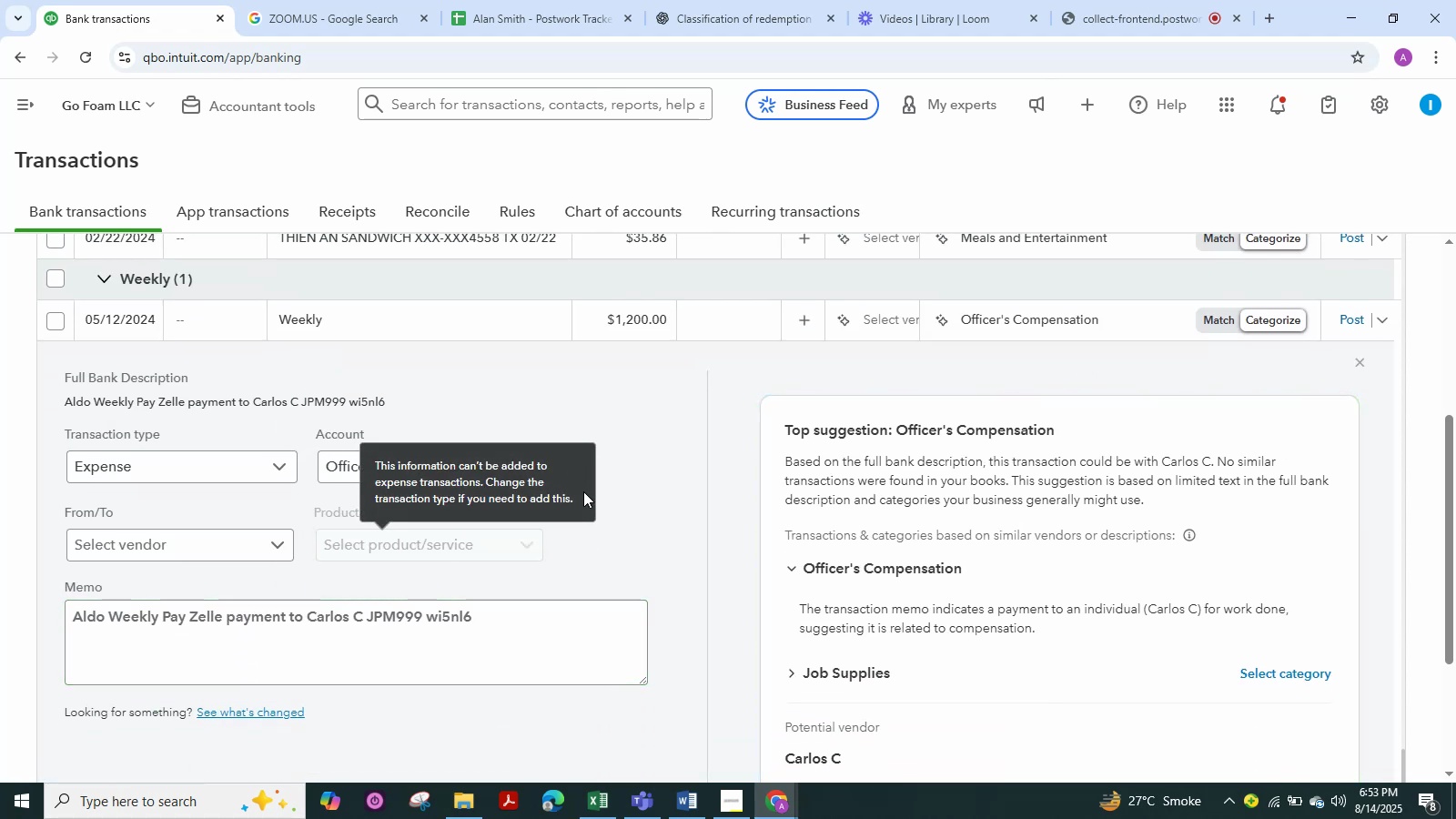 
wait(6.25)
 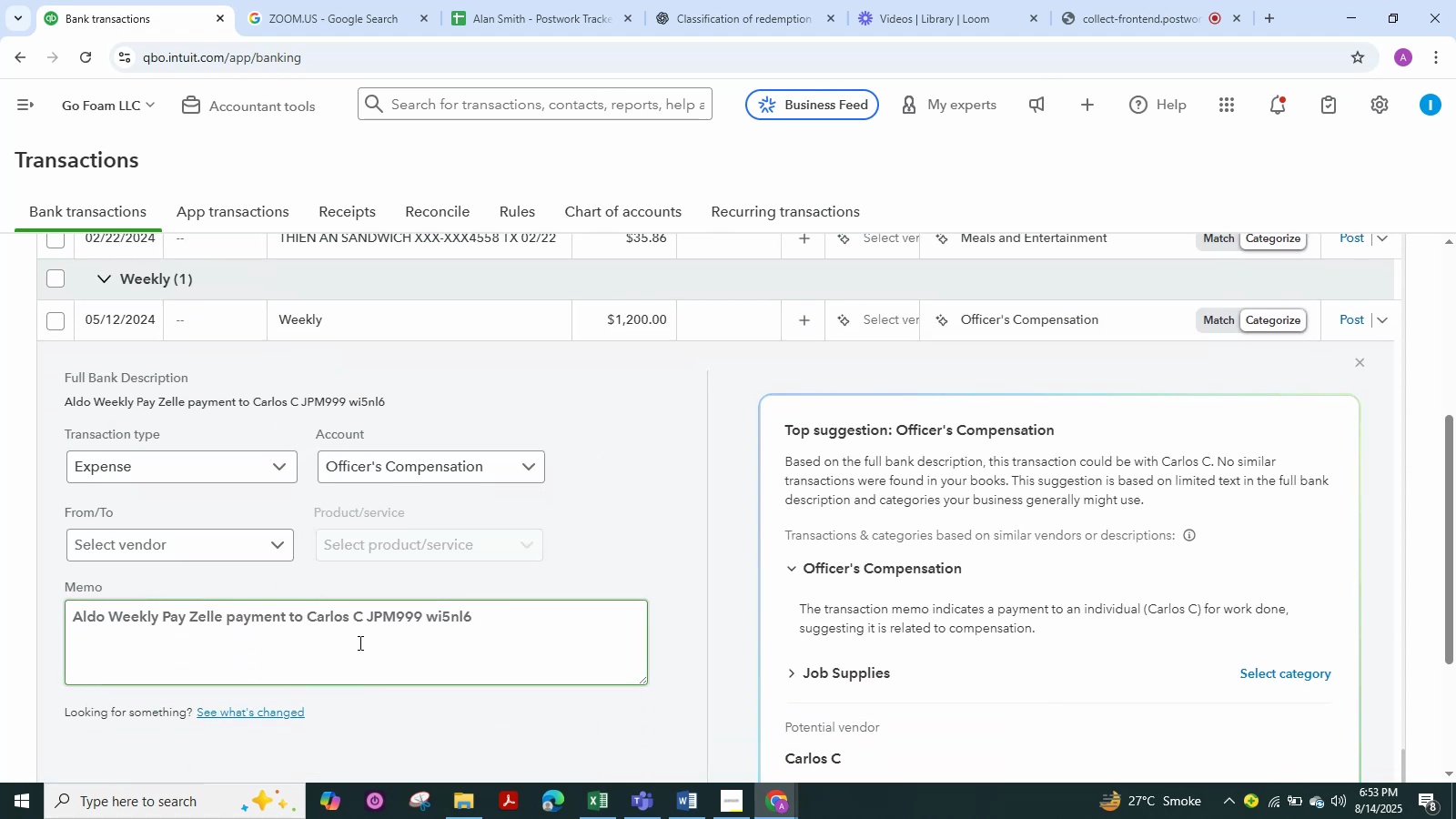 
left_click([525, 468])
 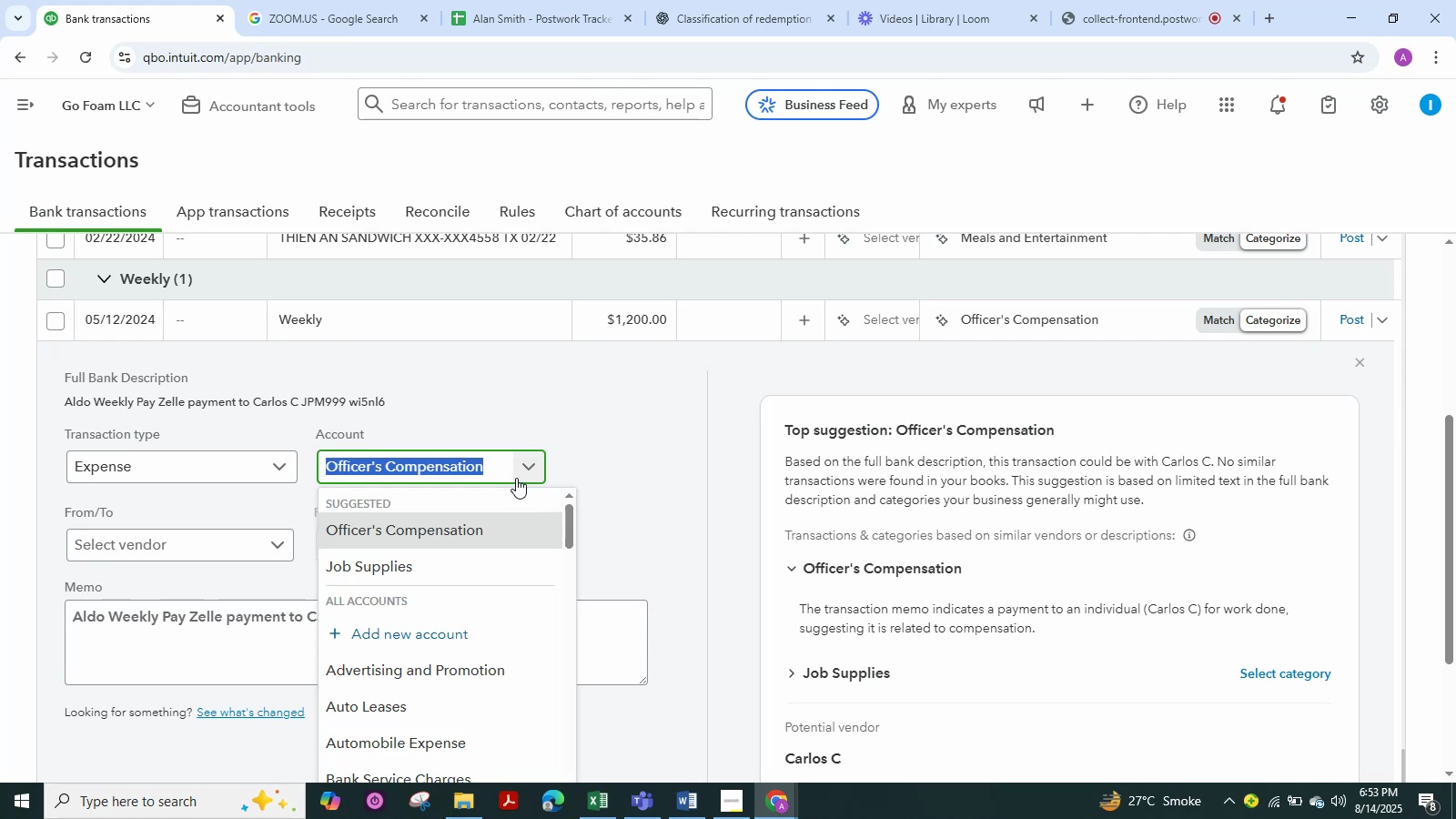 
type(con)
 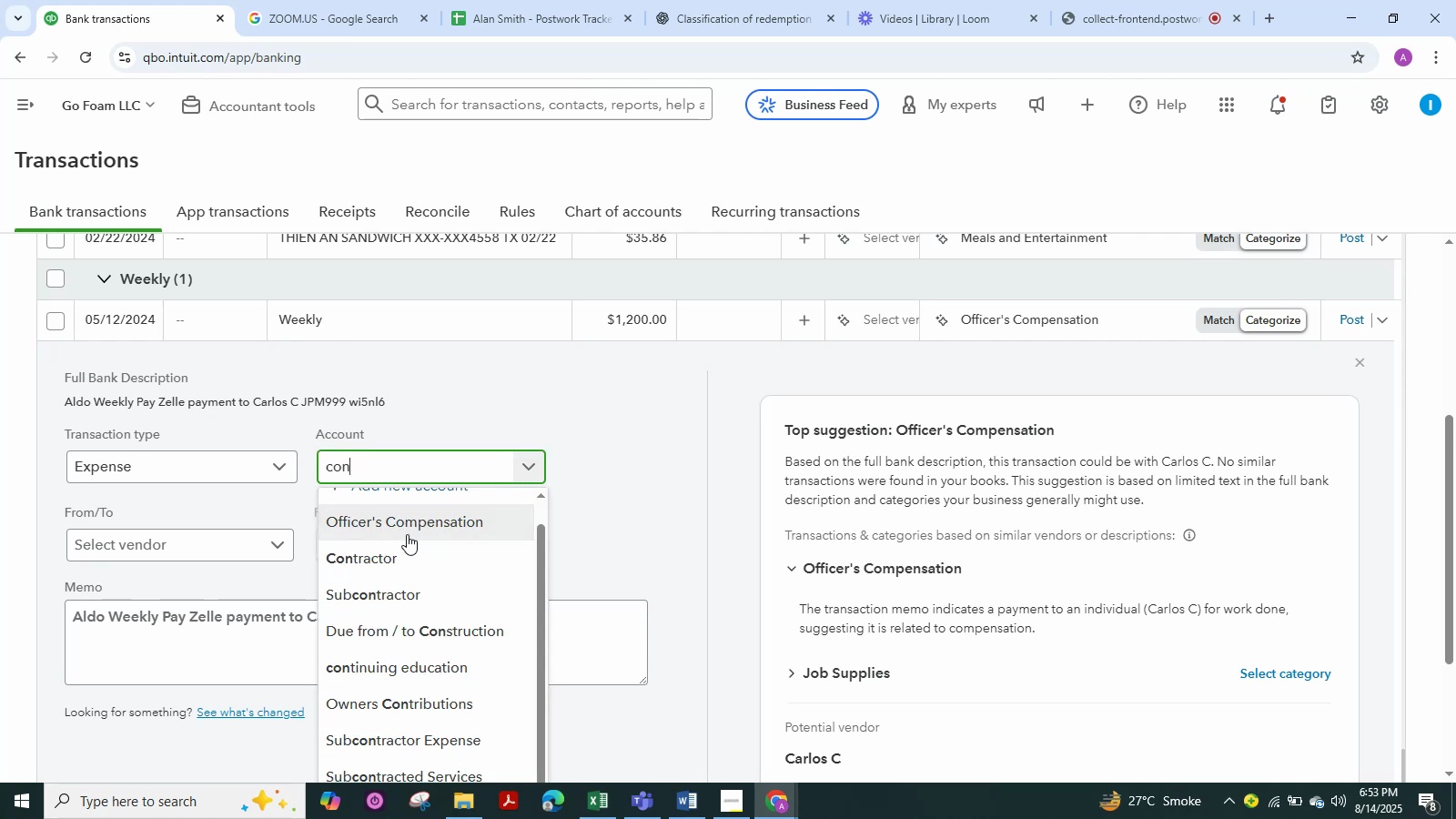 
left_click([383, 563])
 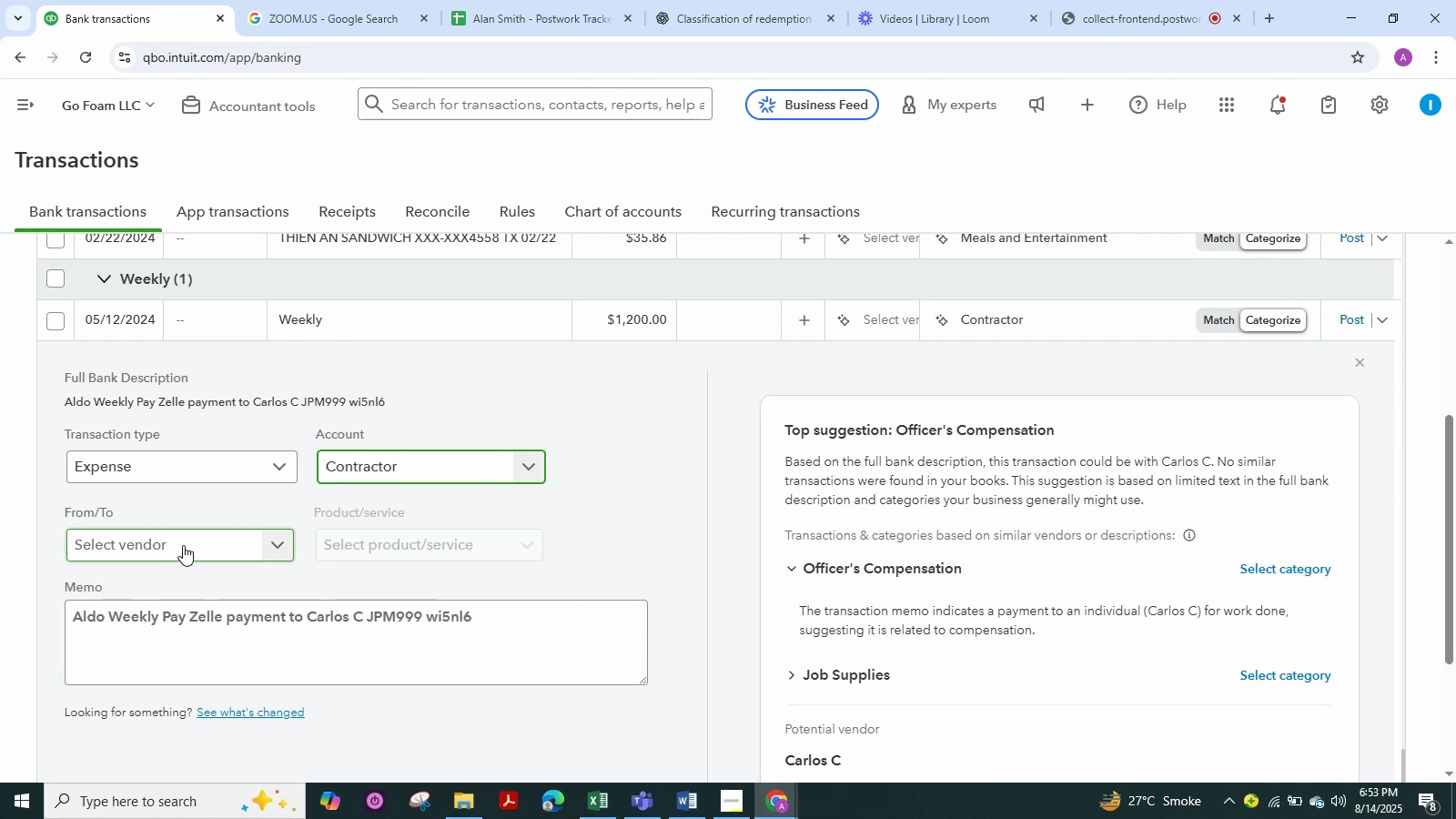 
left_click([184, 544])
 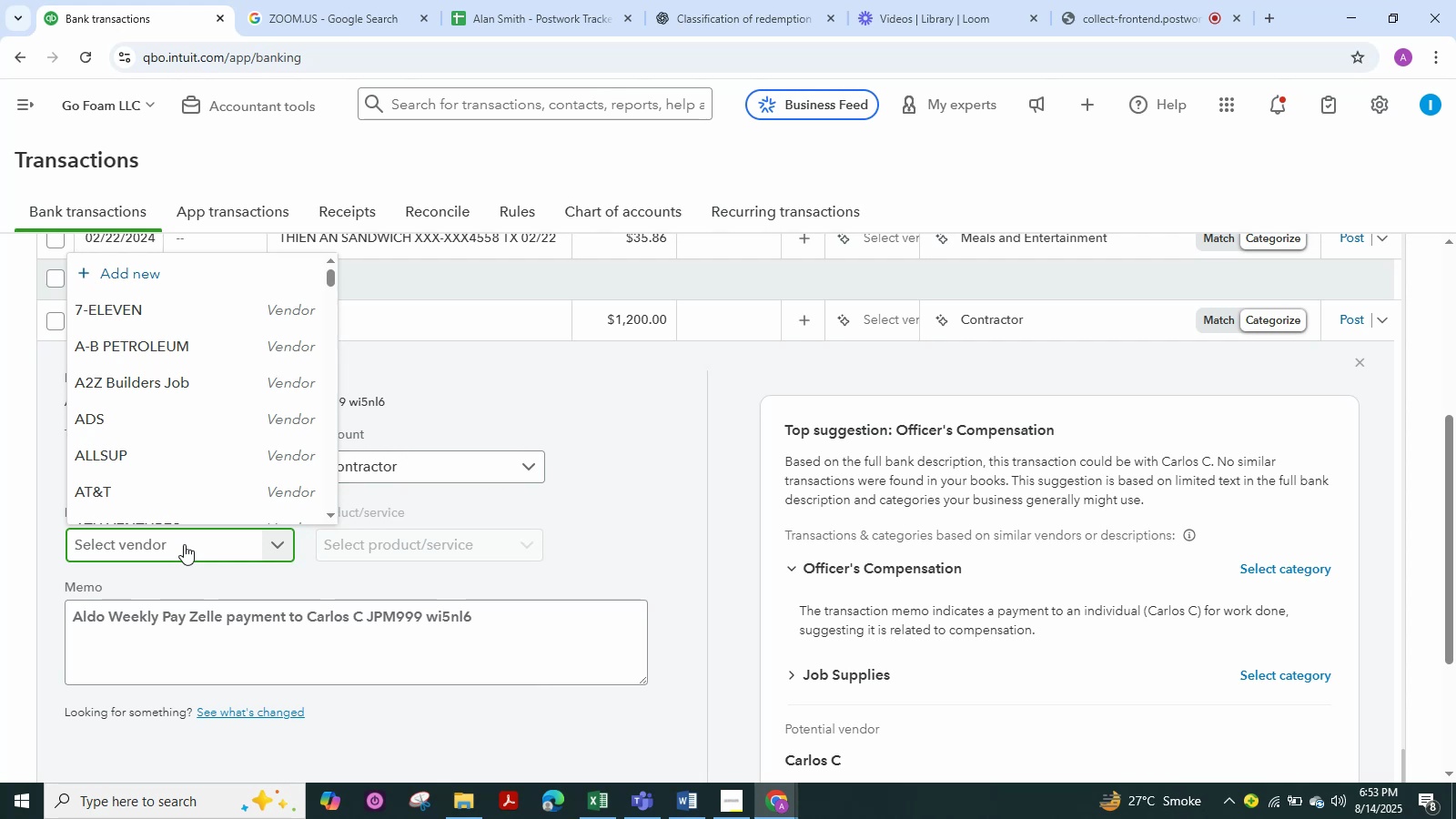 
wait(6.7)
 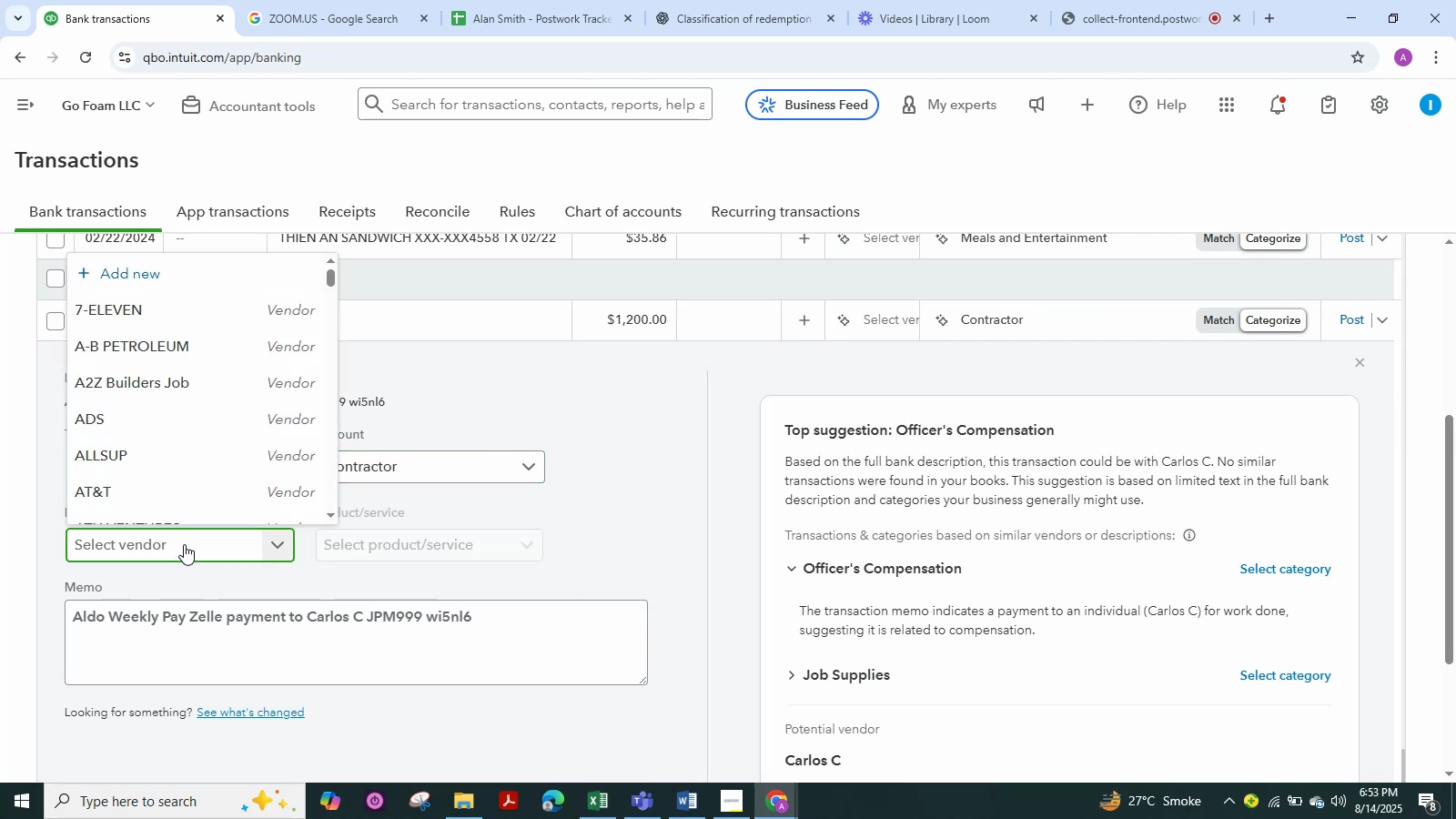 
left_click_drag(start_coordinate=[357, 622], to_coordinate=[227, 626])
 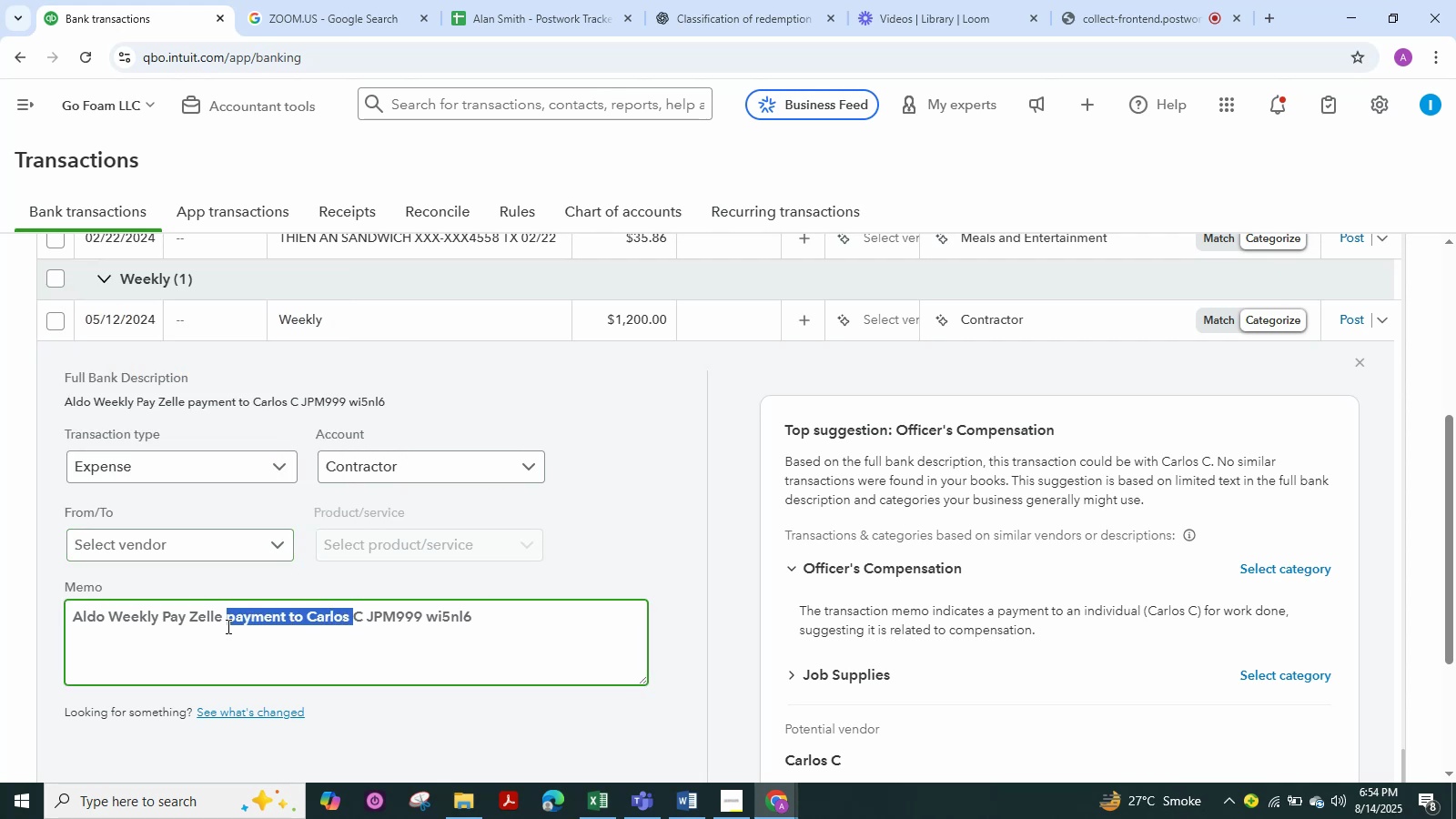 
key(Control+C)
 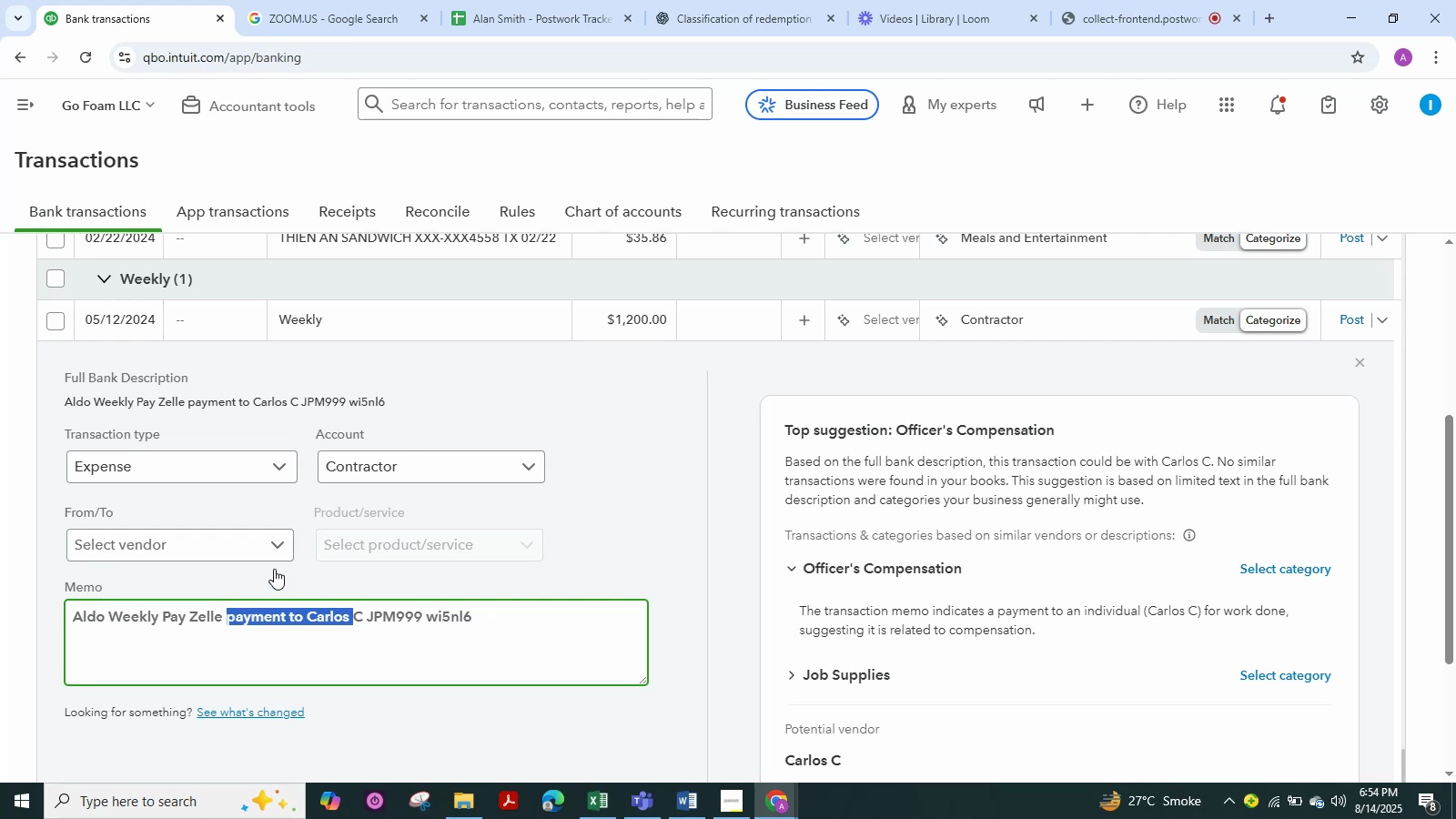 
left_click([279, 547])
 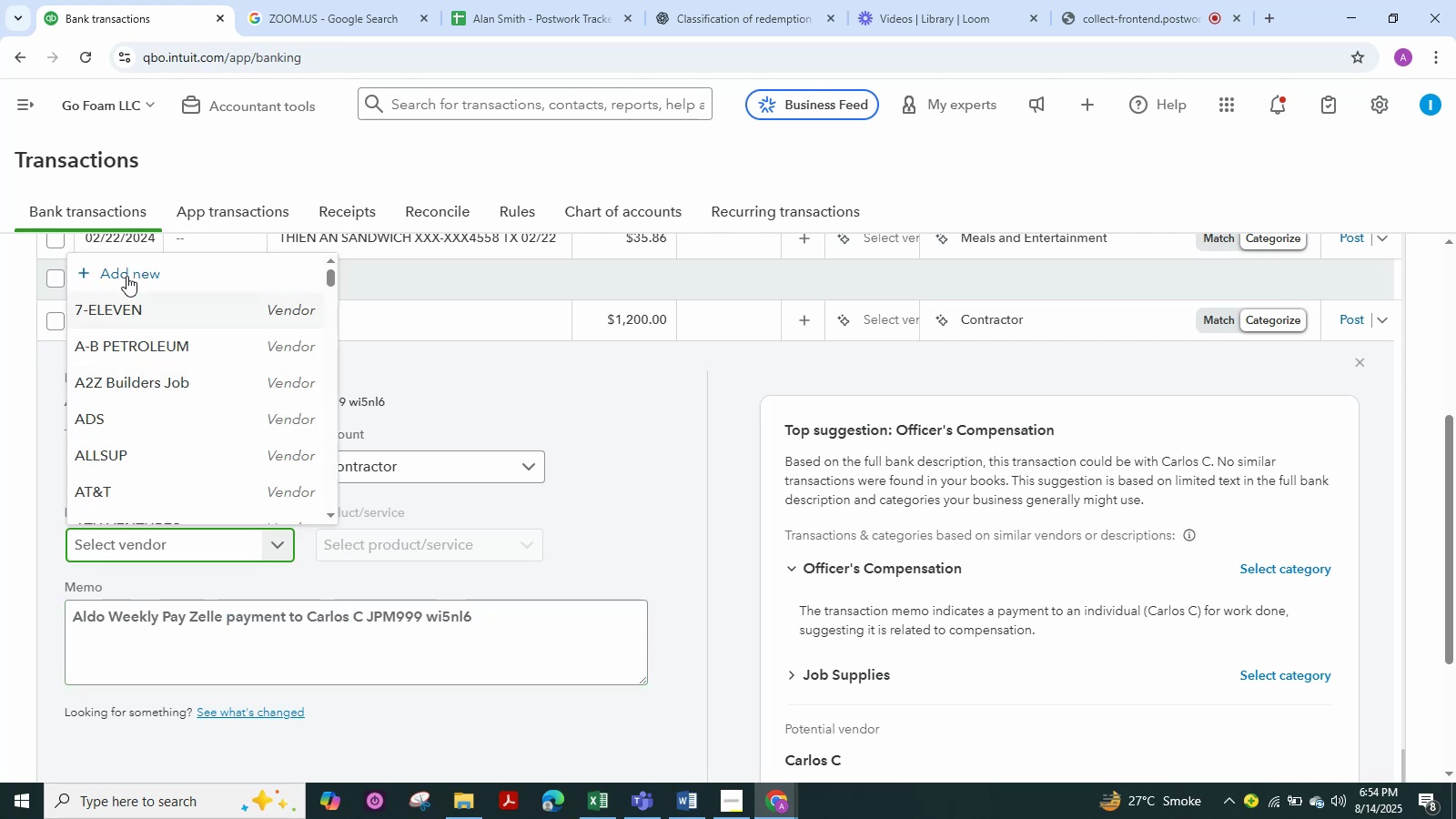 
left_click([130, 268])
 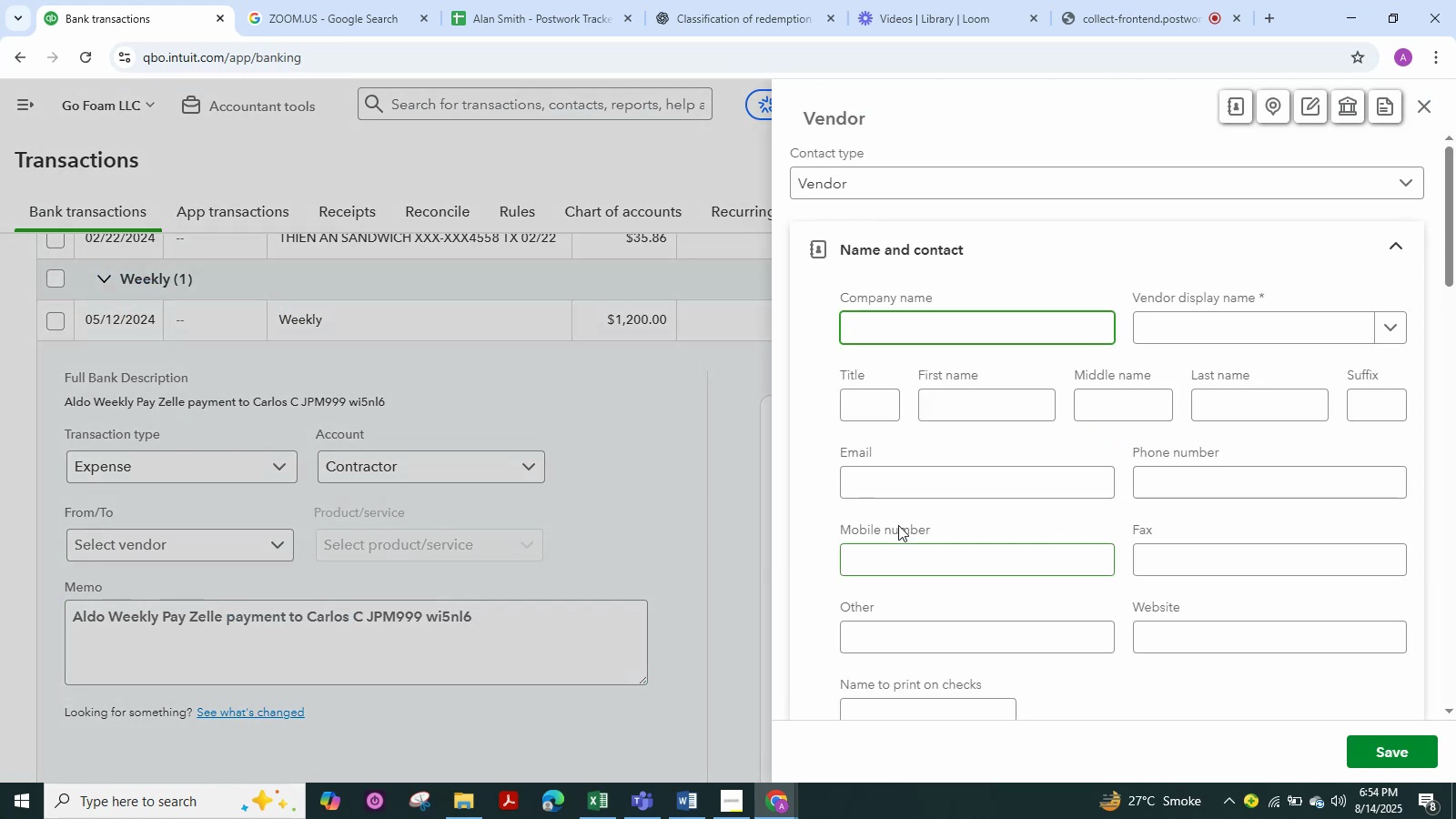 
left_click([1209, 326])
 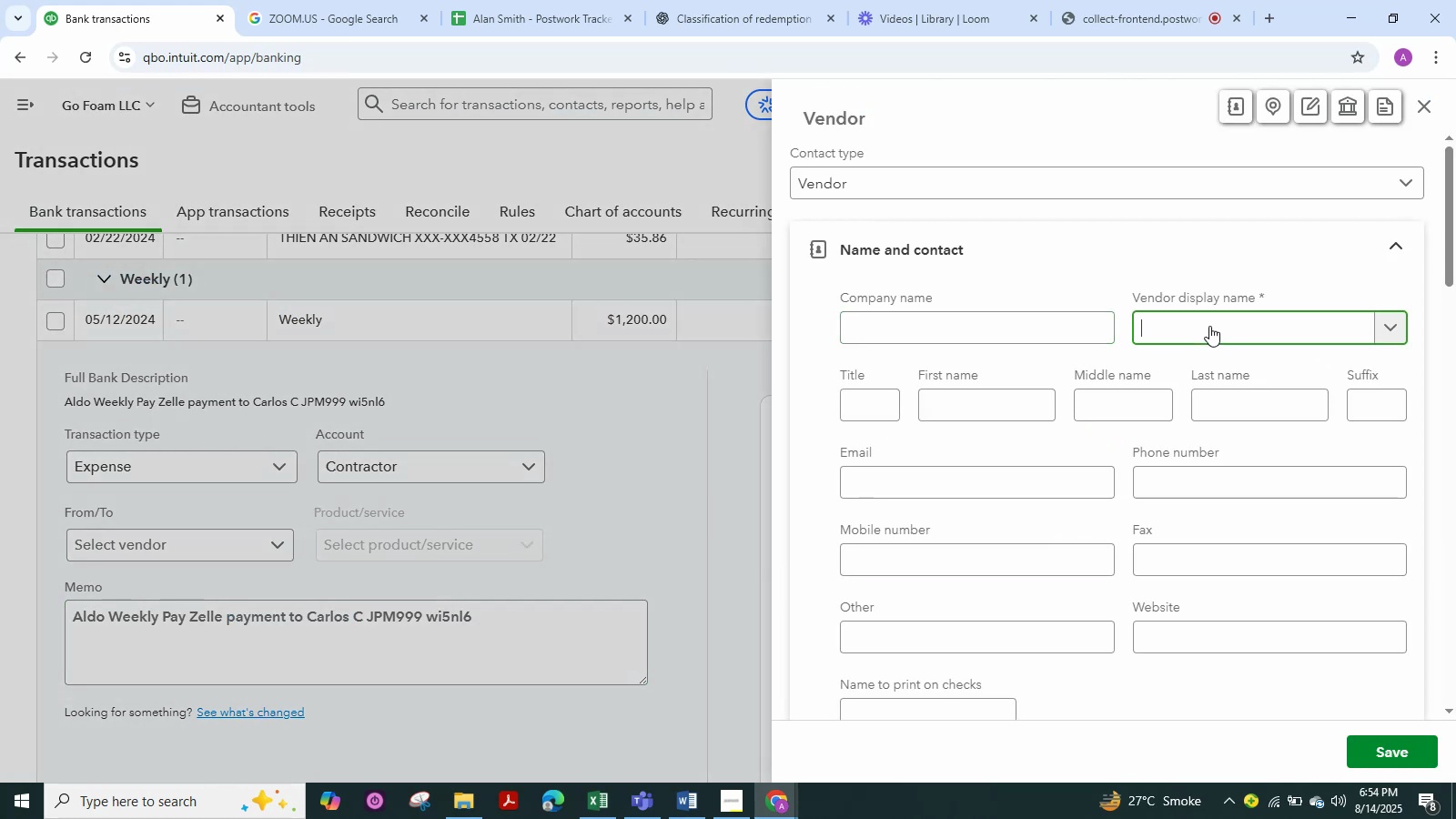 
key(Control+V)
 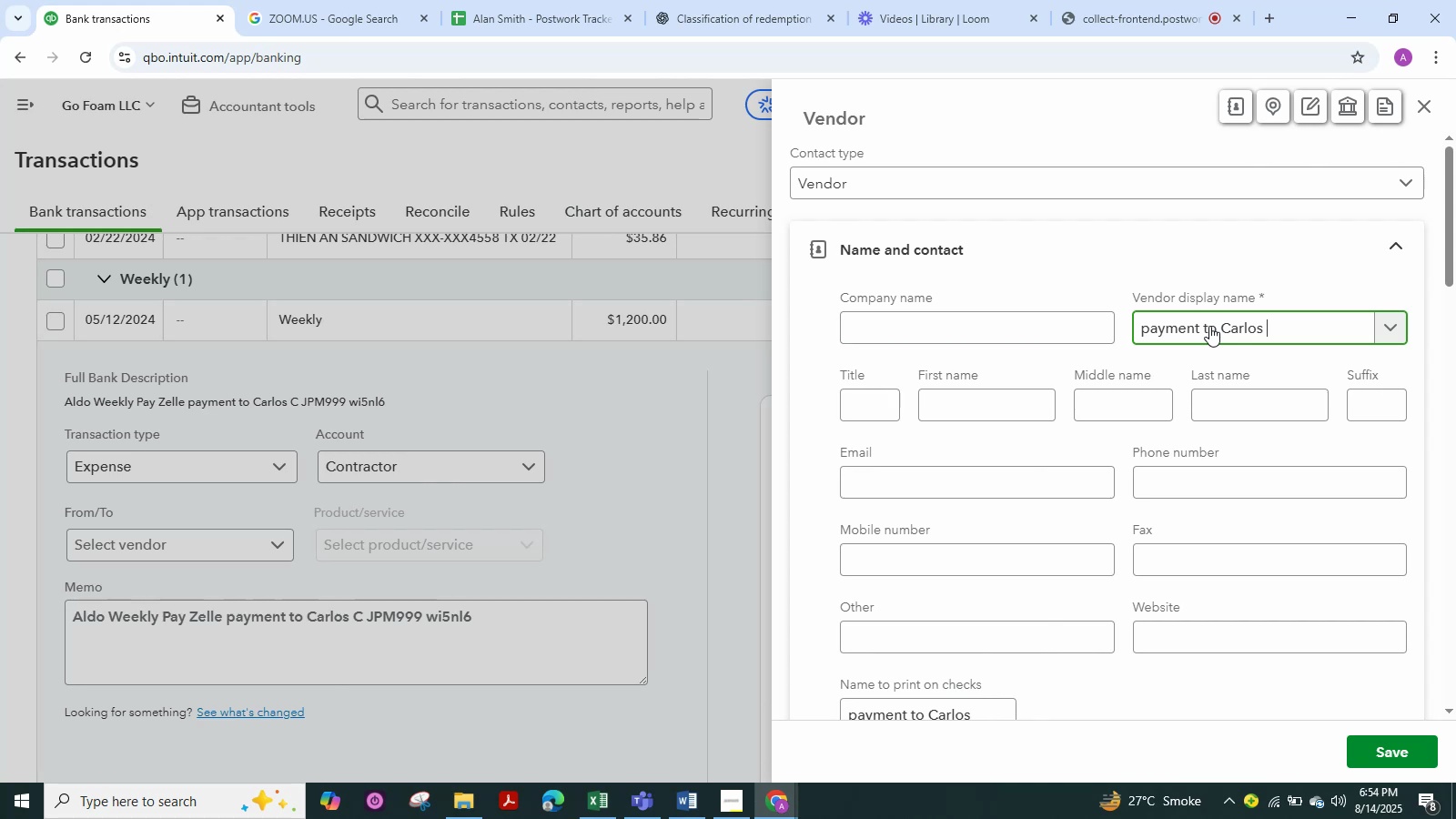 
key(NumpadEnter)
 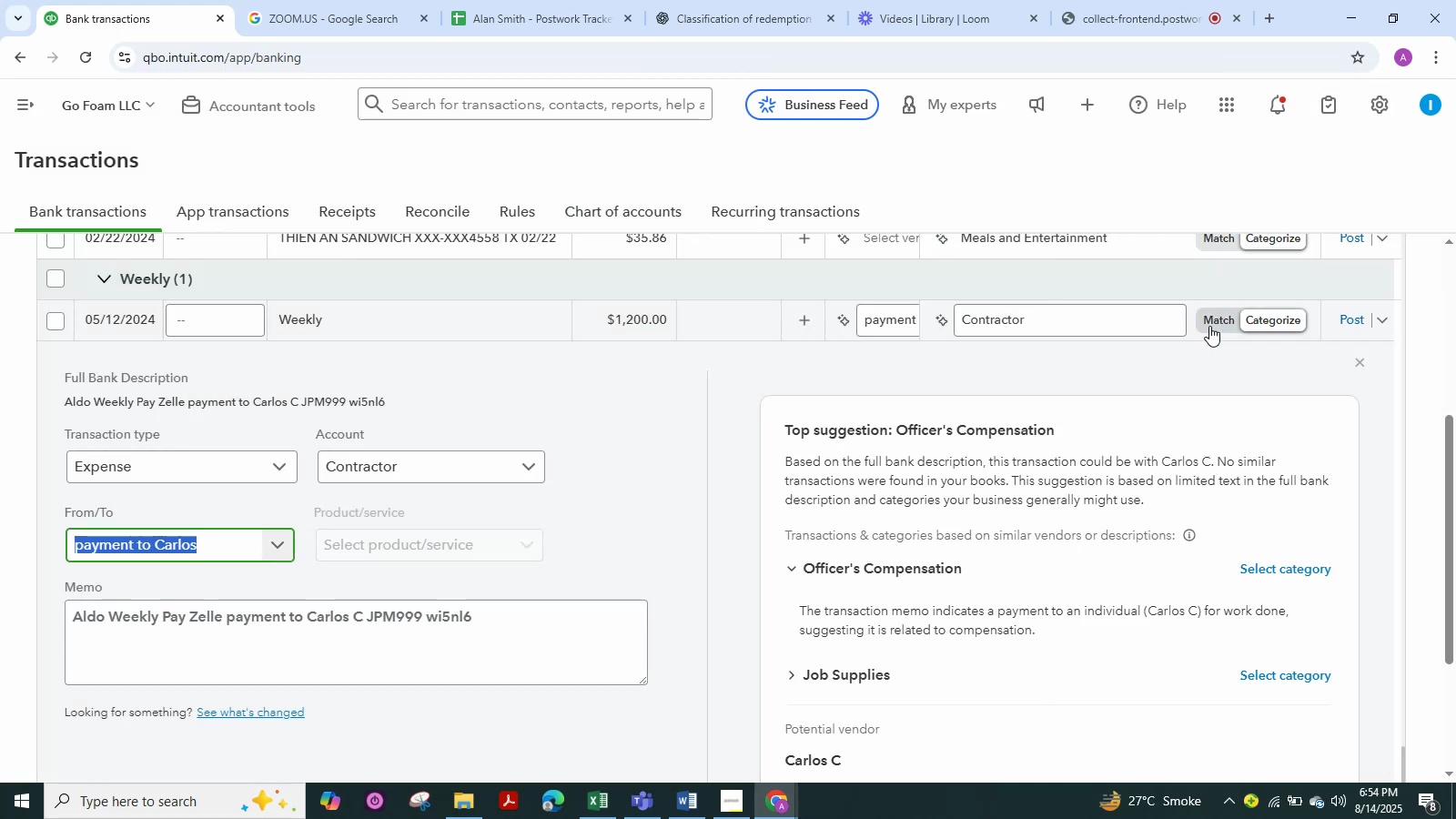 
wait(8.12)
 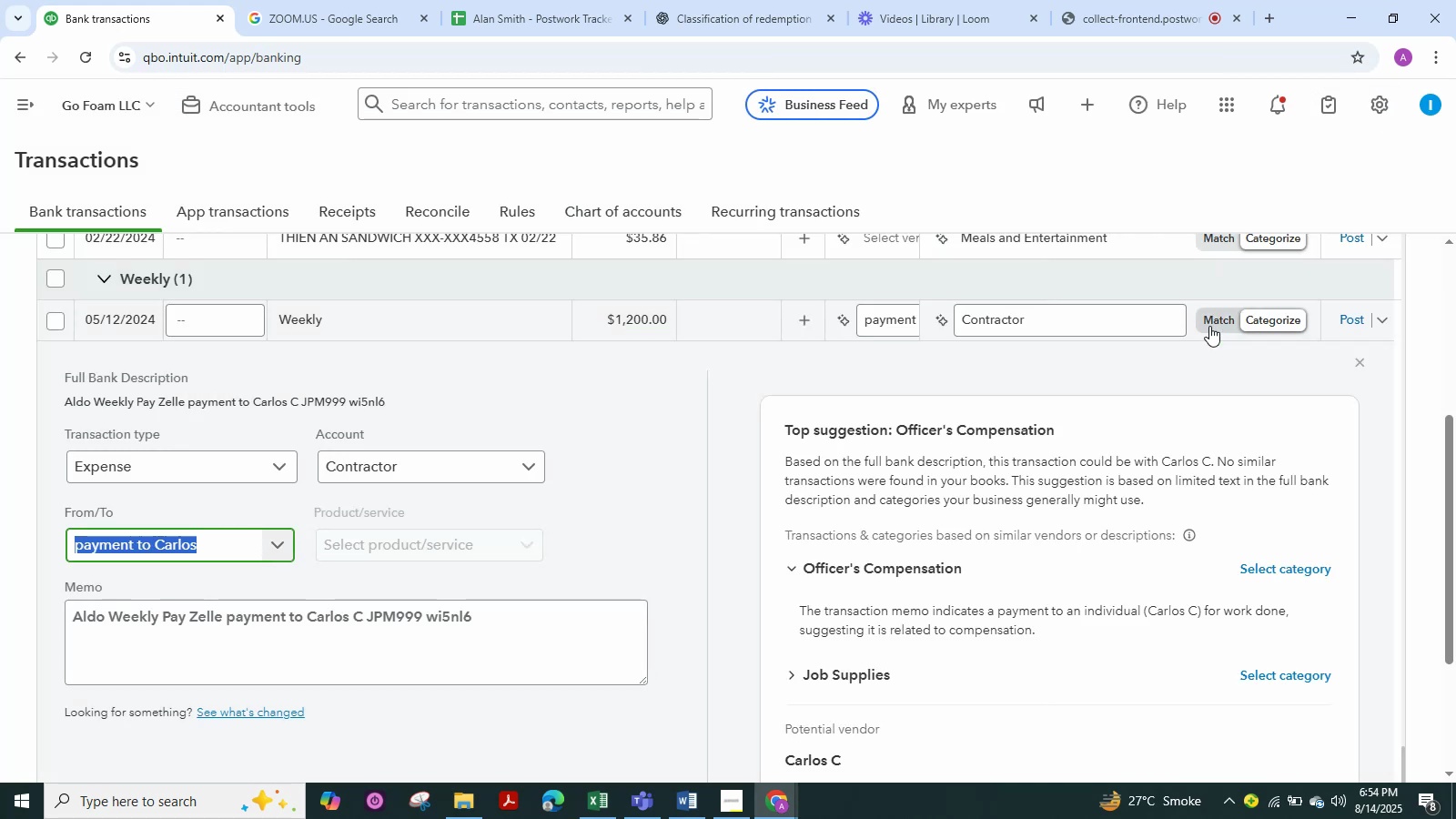 
scroll: coordinate [597, 527], scroll_direction: down, amount: 4.0
 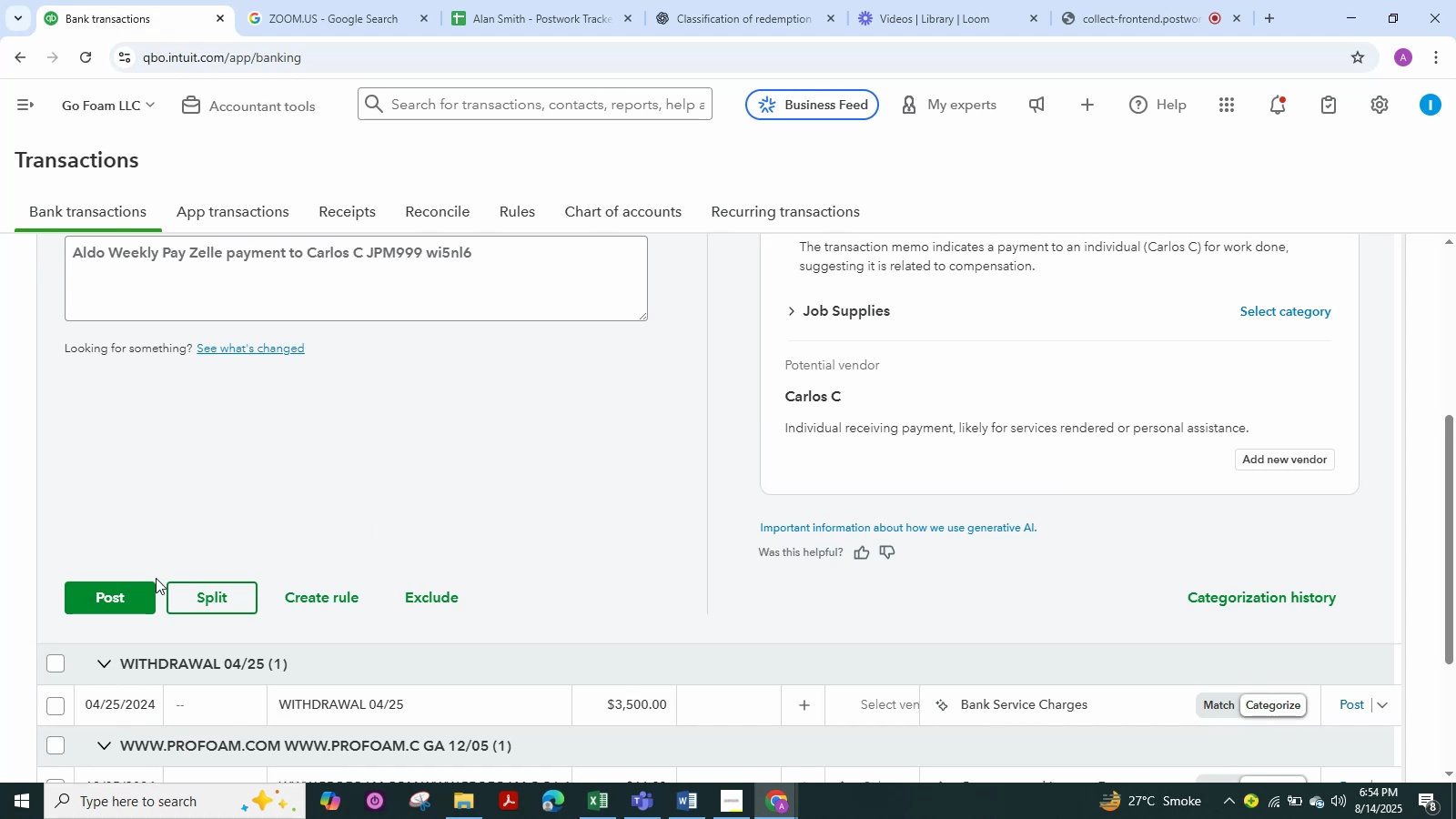 
left_click([113, 594])
 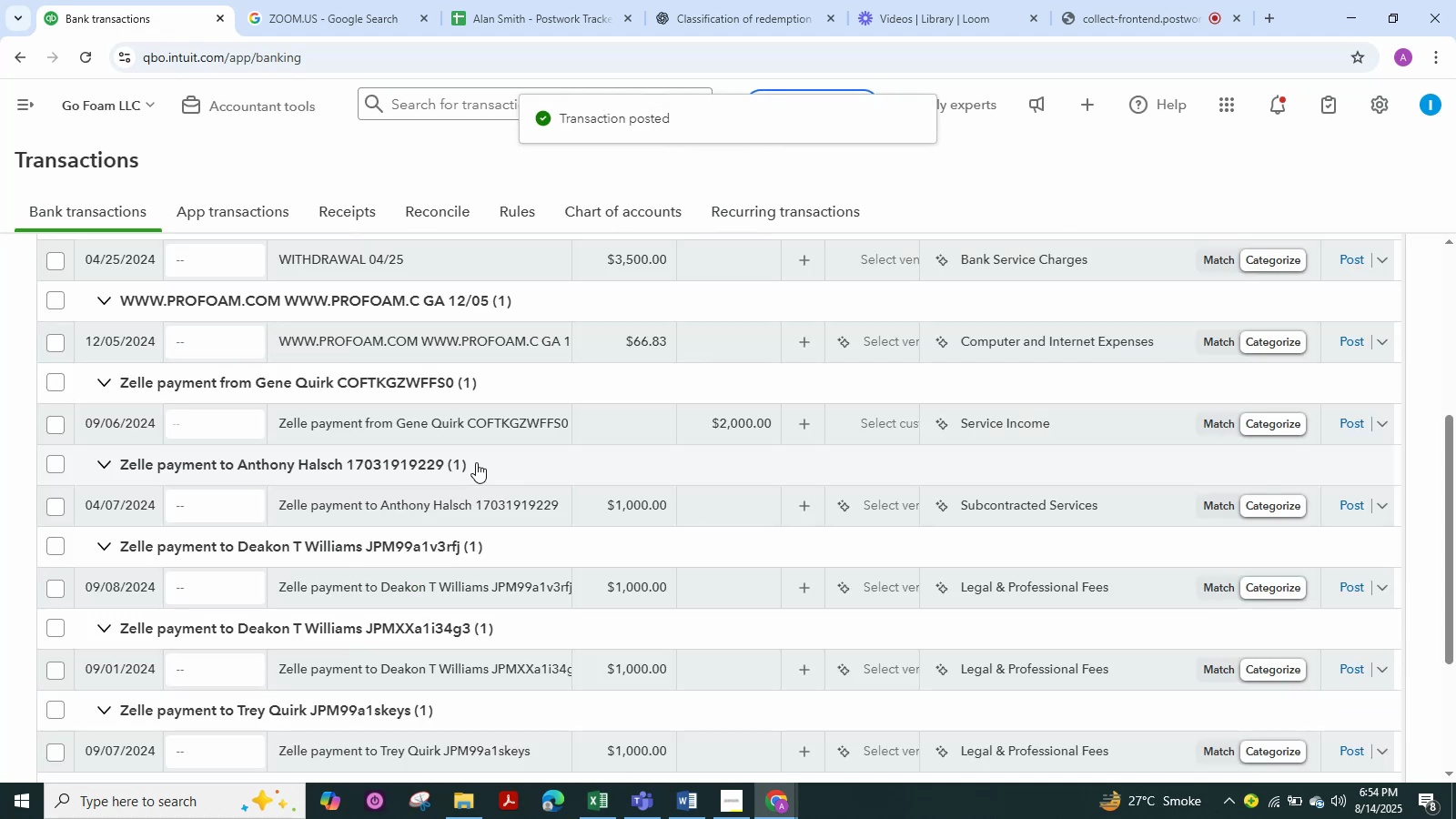 
scroll: coordinate [332, 460], scroll_direction: up, amount: 2.0
 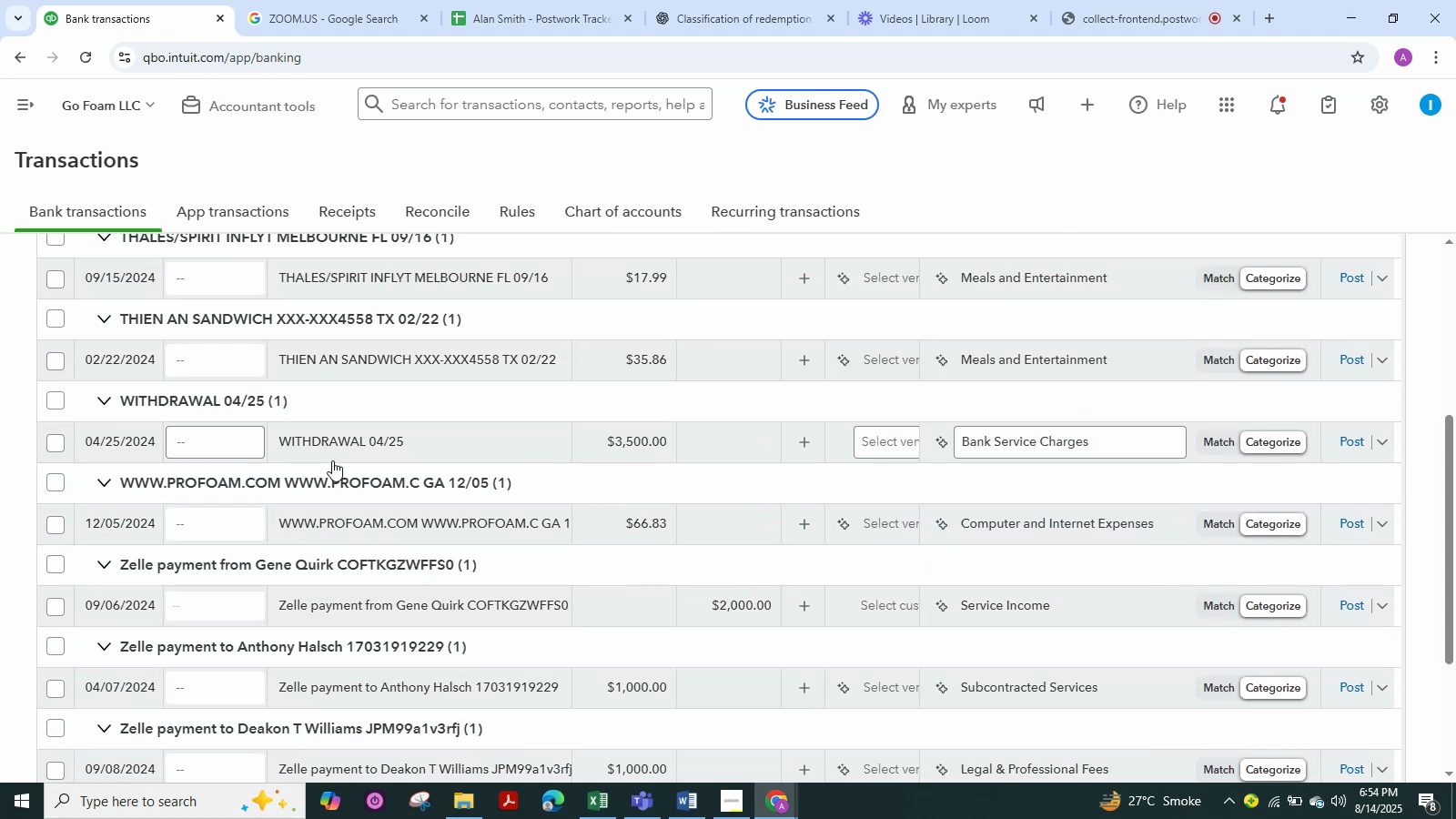 
mouse_move([355, 427])
 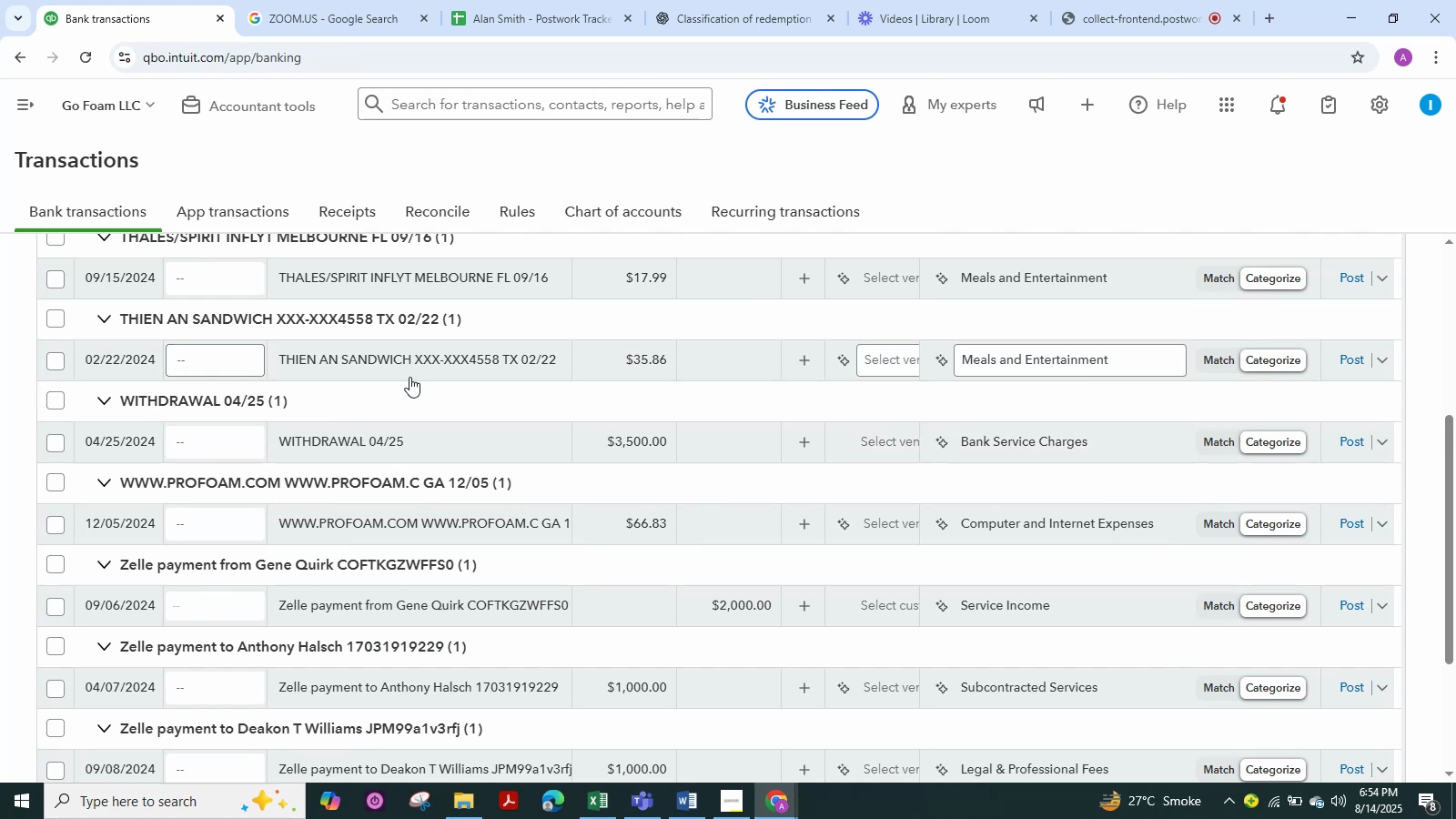 
scroll: coordinate [364, 435], scroll_direction: up, amount: 6.0
 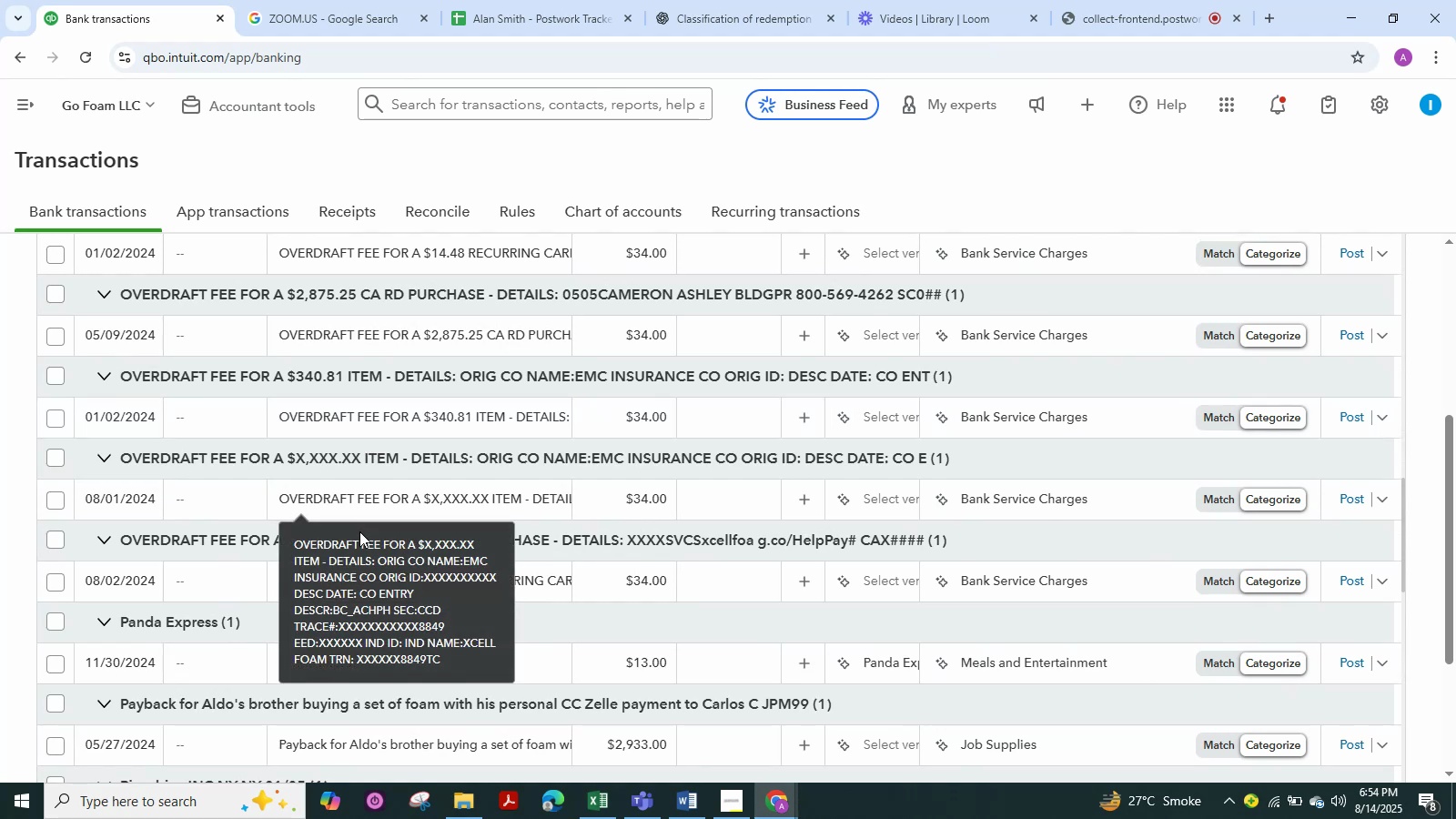 
scroll: coordinate [622, 571], scroll_direction: up, amount: 20.0
 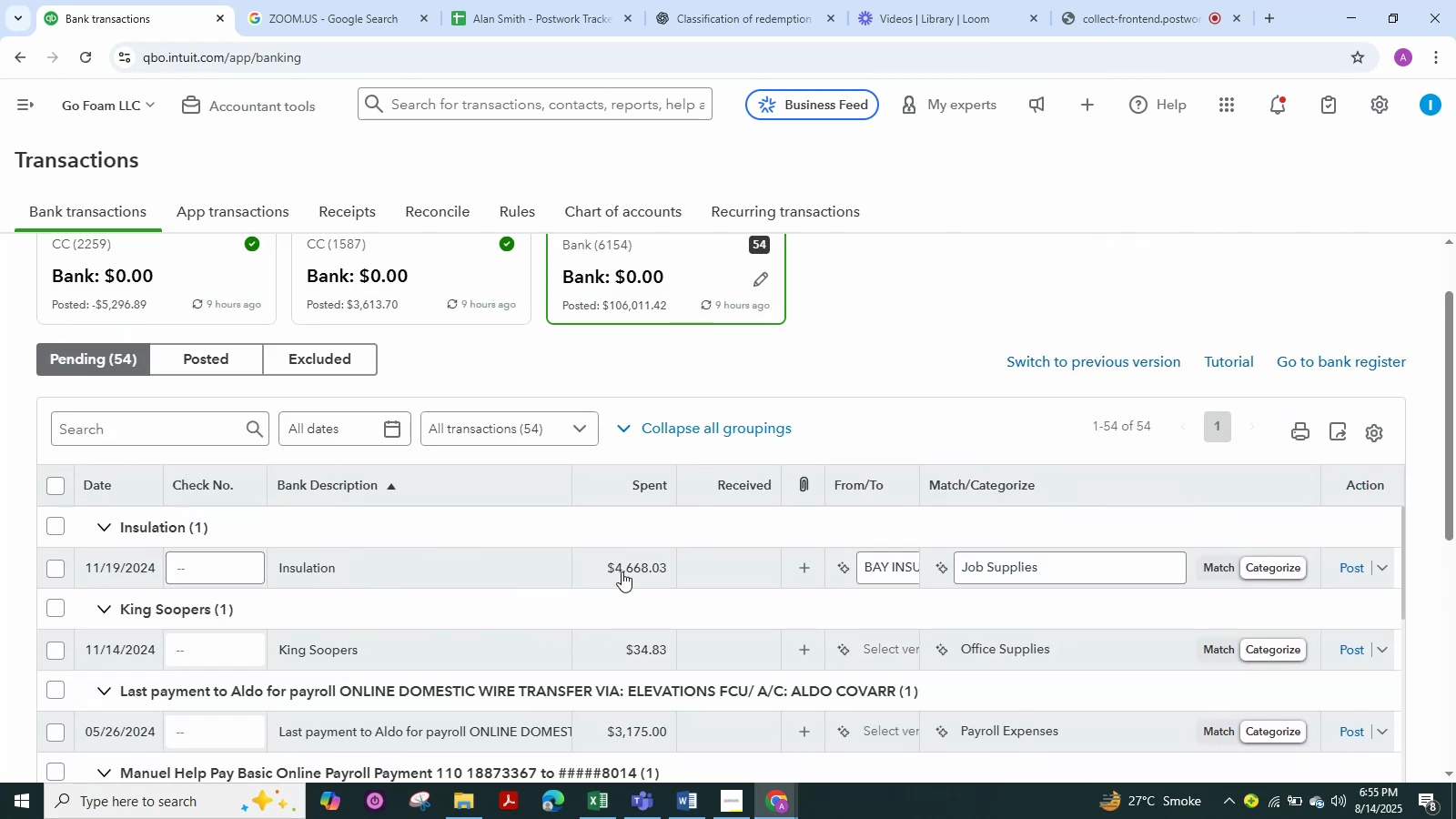 
scroll: coordinate [470, 619], scroll_direction: down, amount: 6.0
 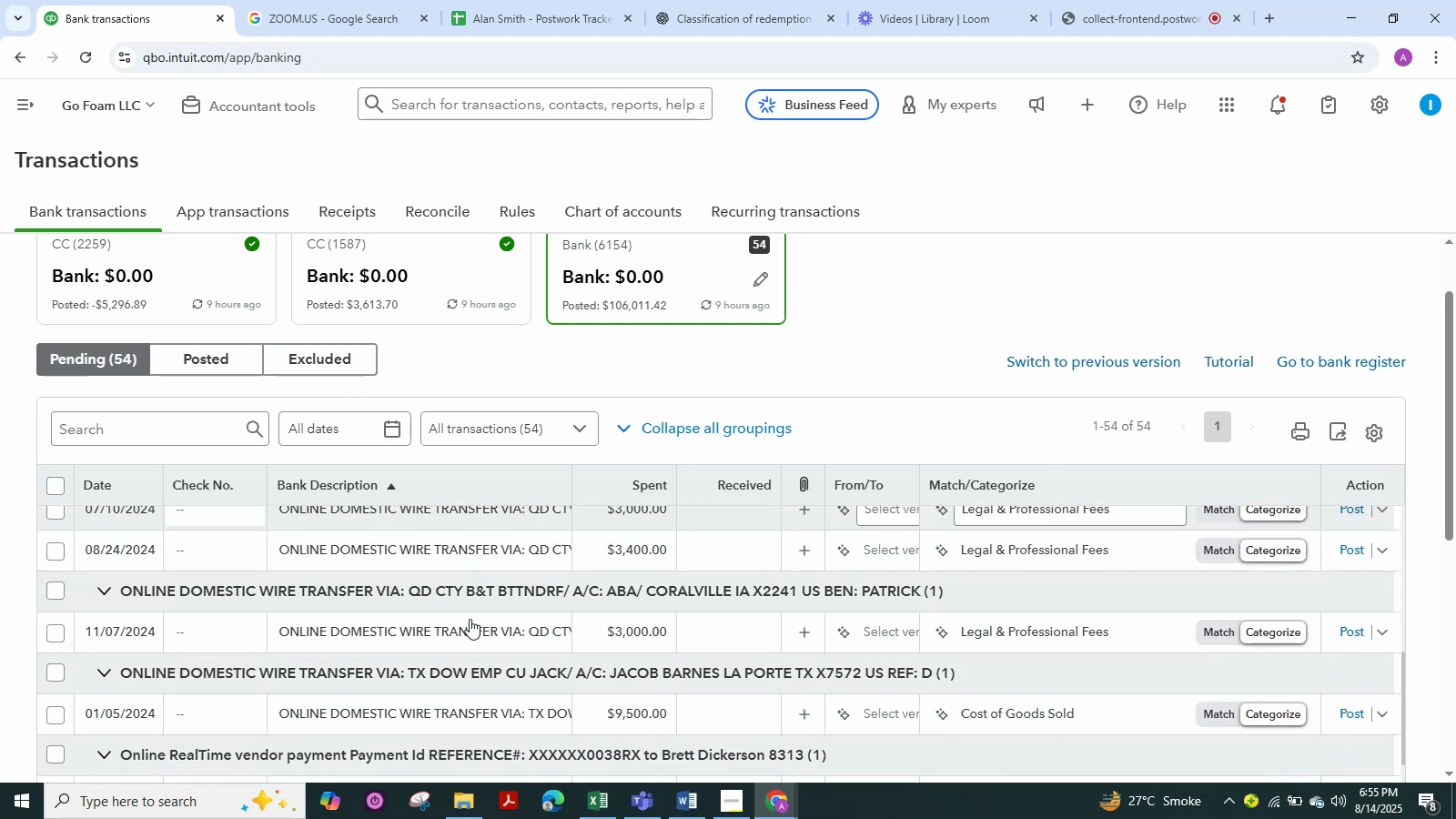 
scroll: coordinate [470, 619], scroll_direction: up, amount: 1.0
 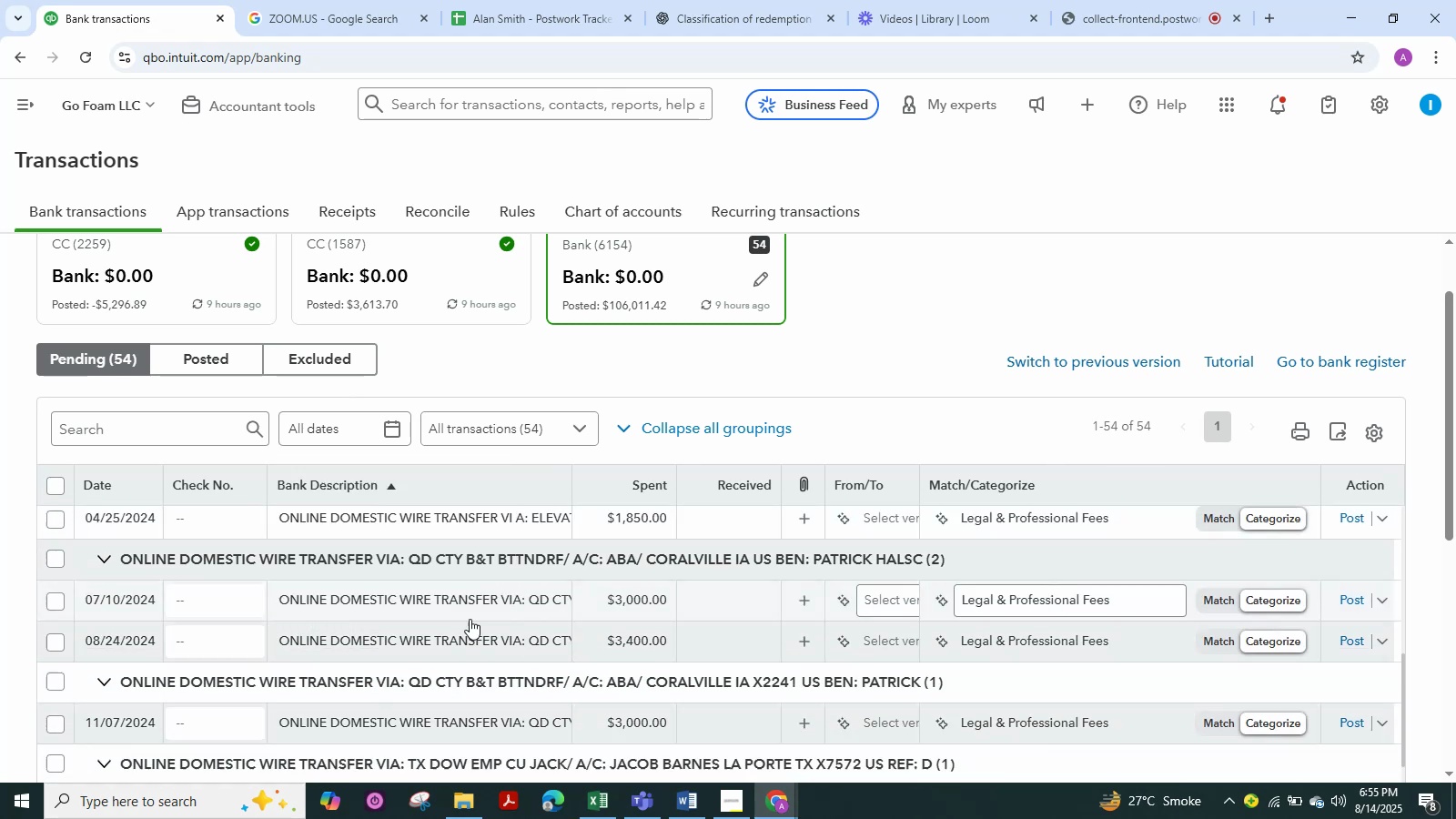 
scroll: coordinate [470, 619], scroll_direction: down, amount: 2.0
 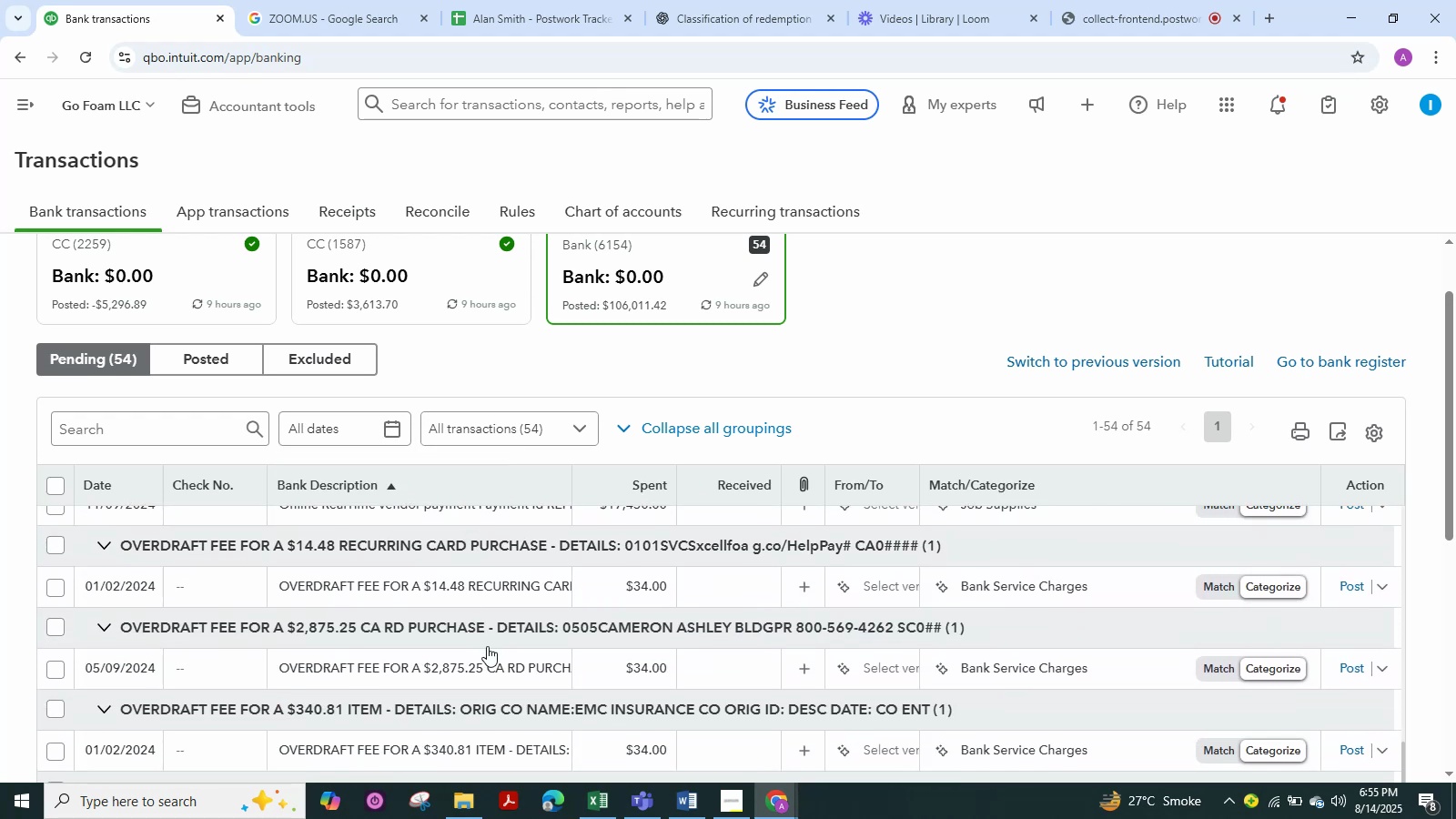 
wait(7.86)
 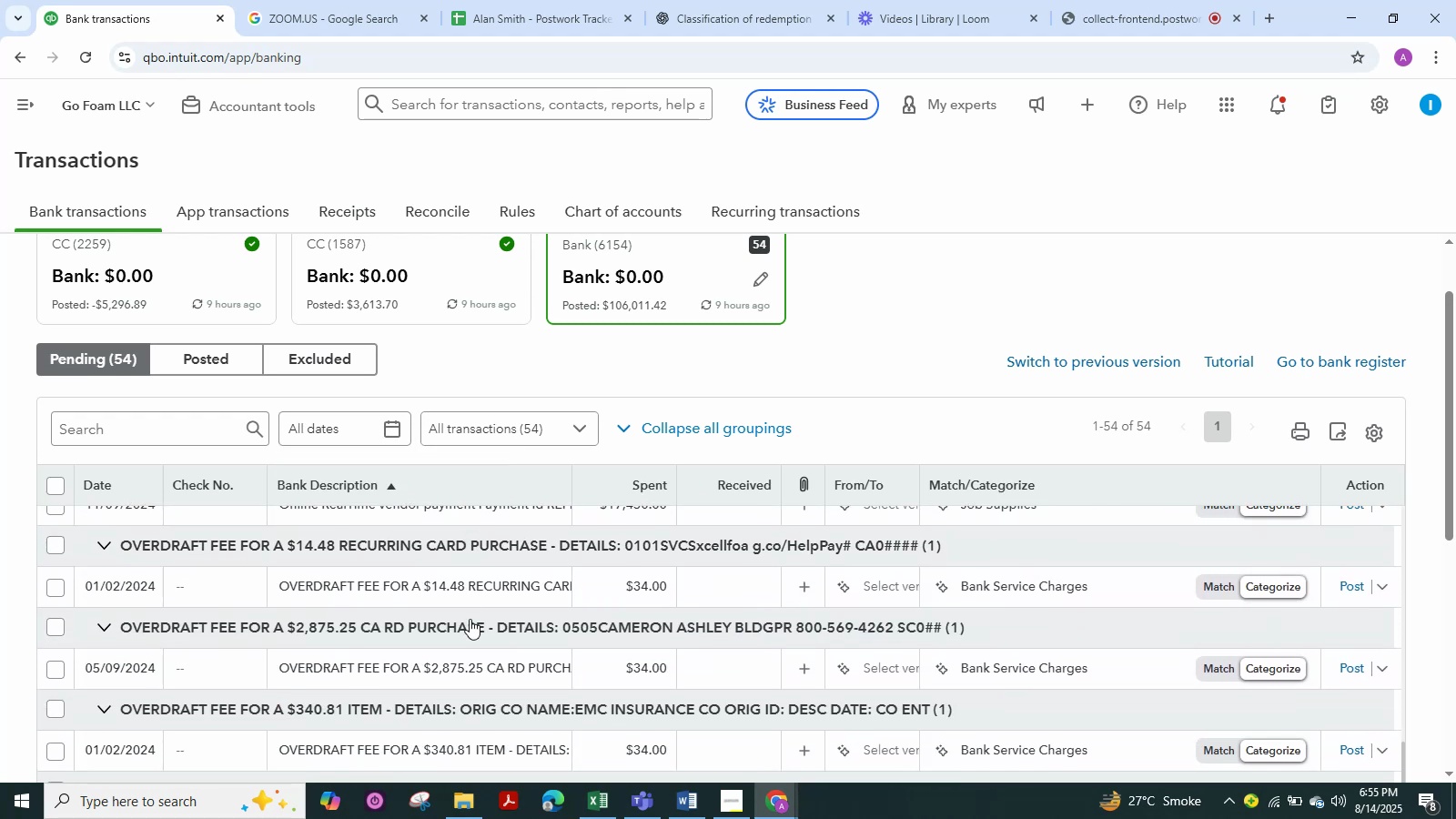 
scroll: coordinate [354, 655], scroll_direction: down, amount: 1.0
 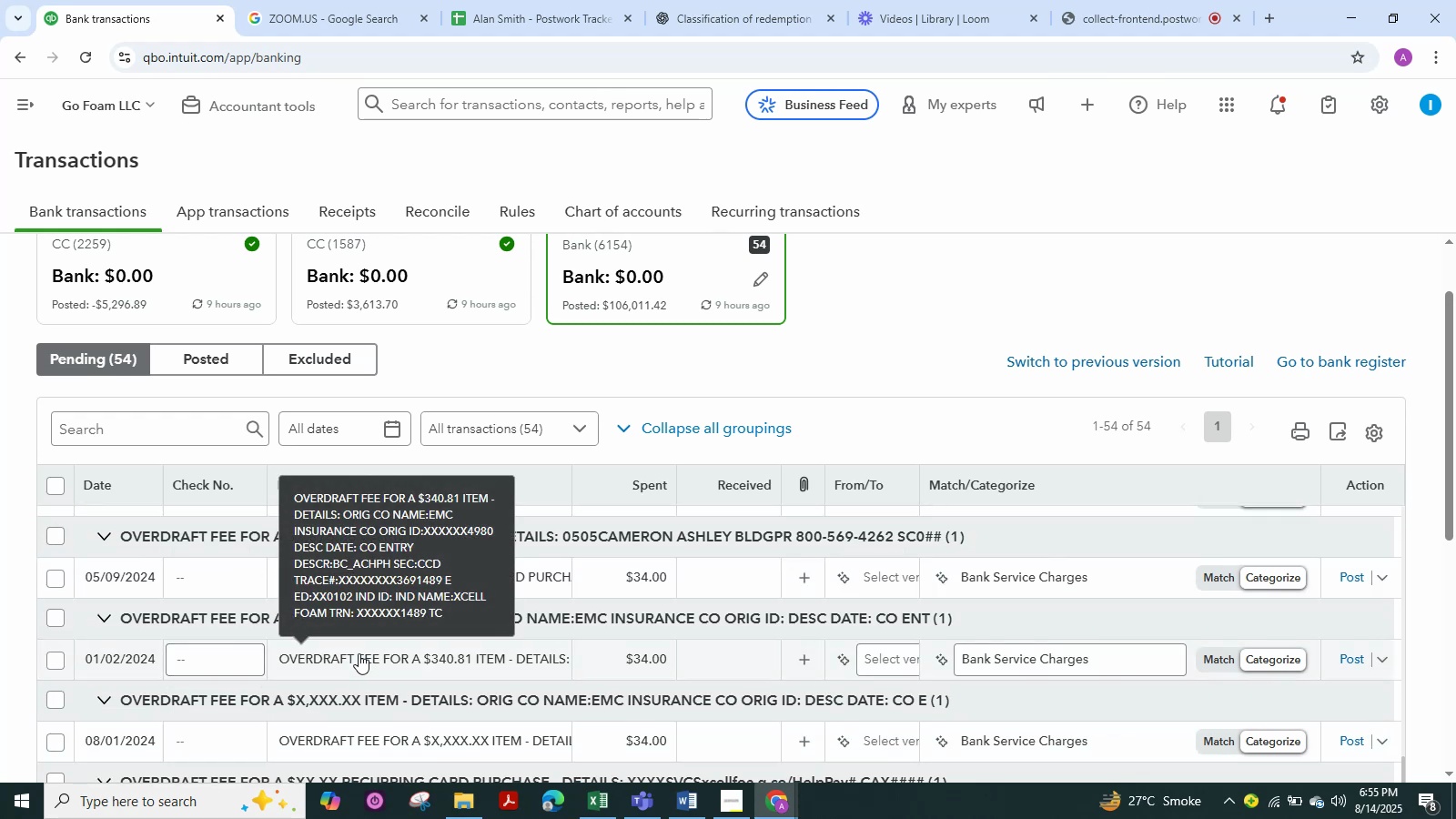 
scroll: coordinate [414, 571], scroll_direction: up, amount: 4.0
 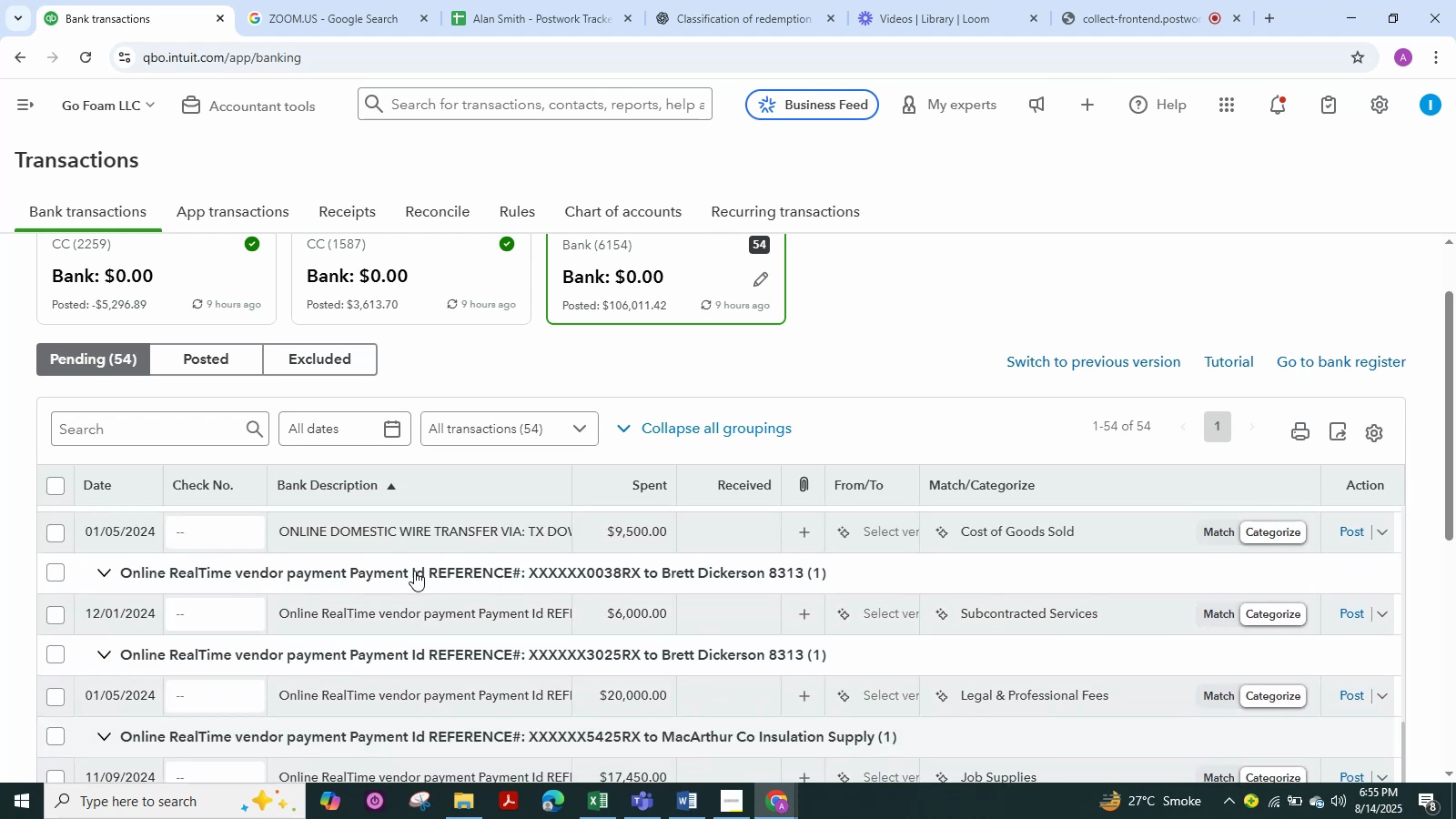 
scroll: coordinate [410, 578], scroll_direction: down, amount: 2.0
 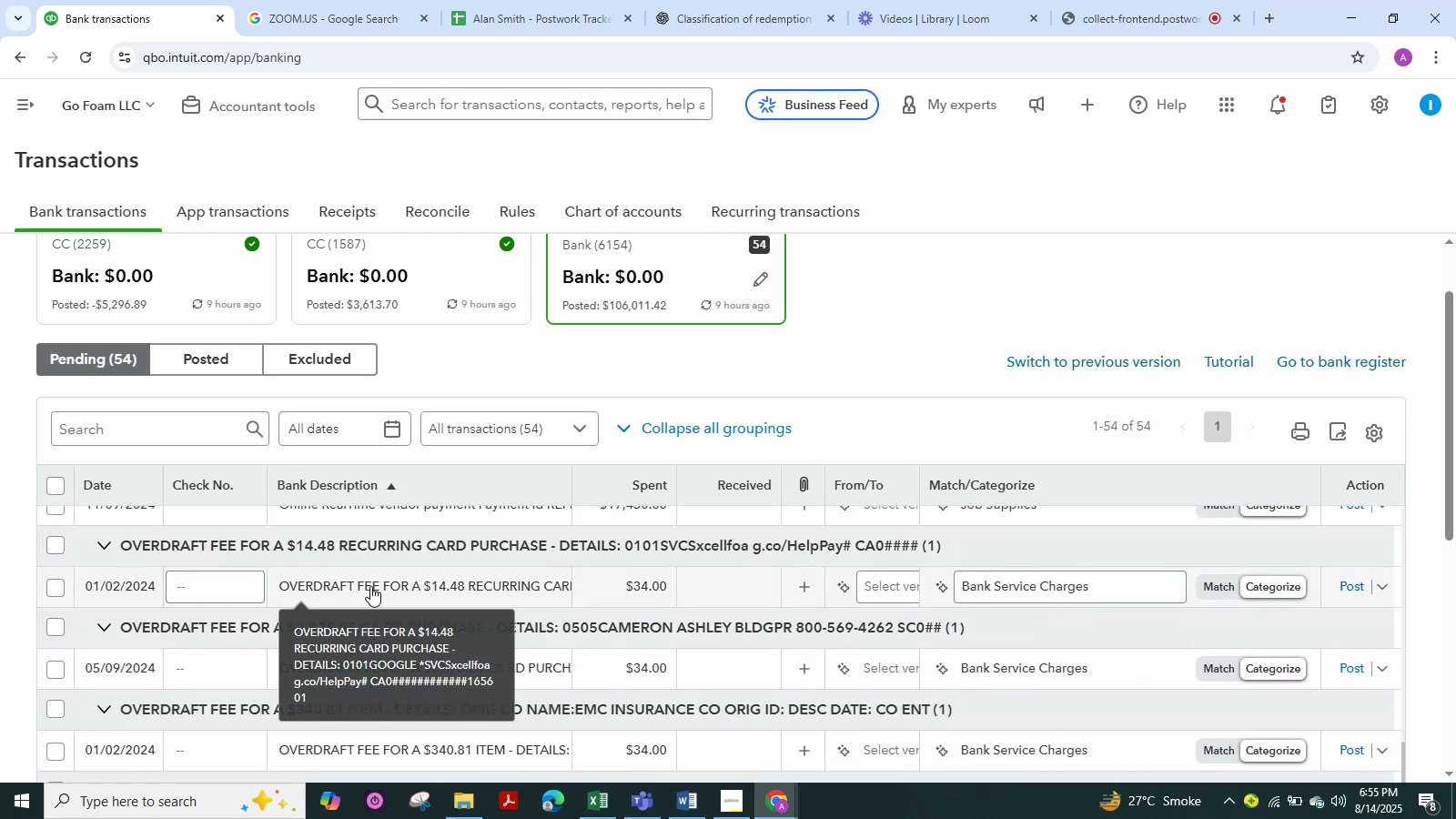 
left_click([372, 582])
 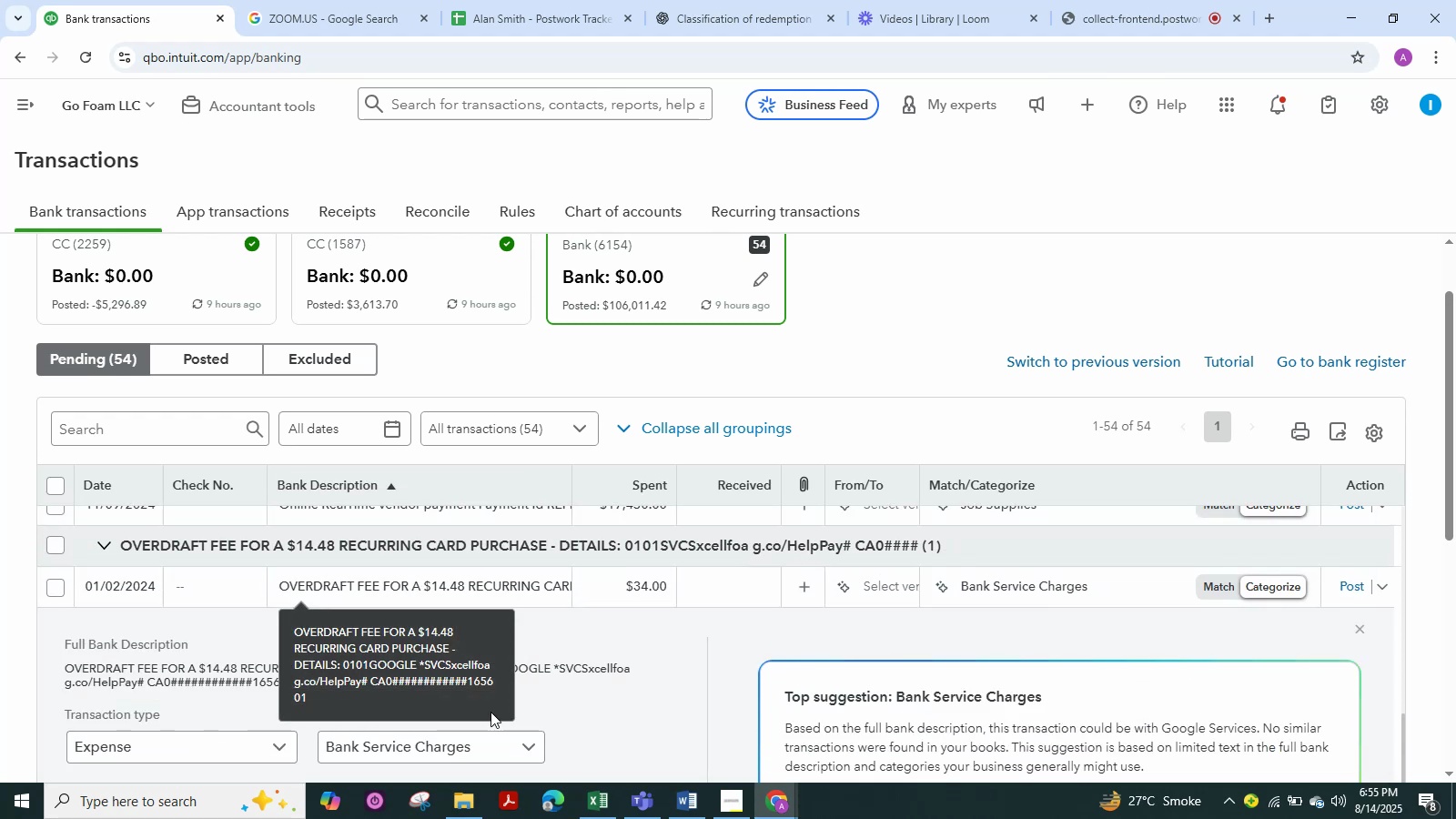 
scroll: coordinate [602, 698], scroll_direction: down, amount: 1.0
 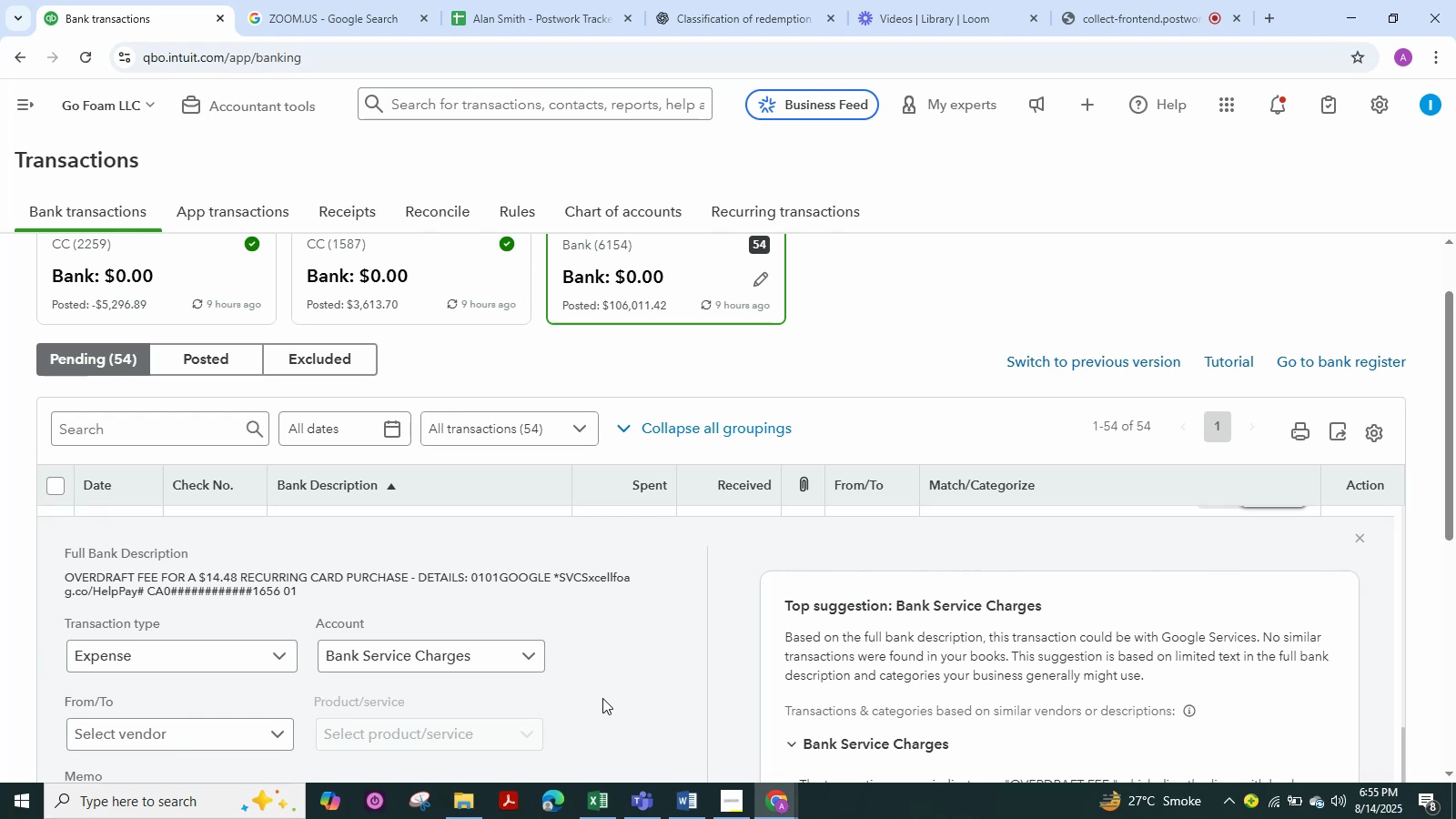 
mouse_move([513, 674])
 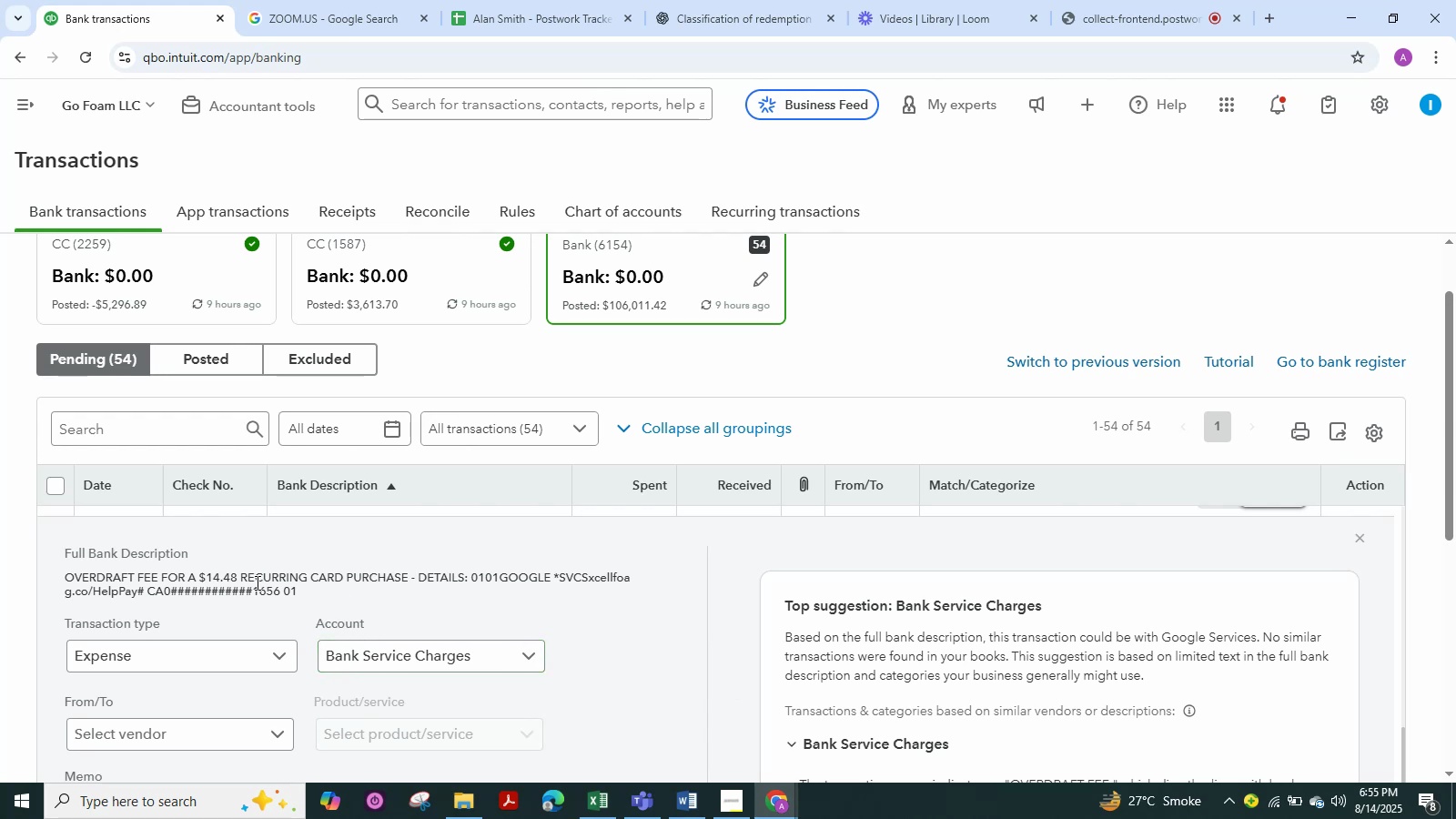 
wait(15.79)
 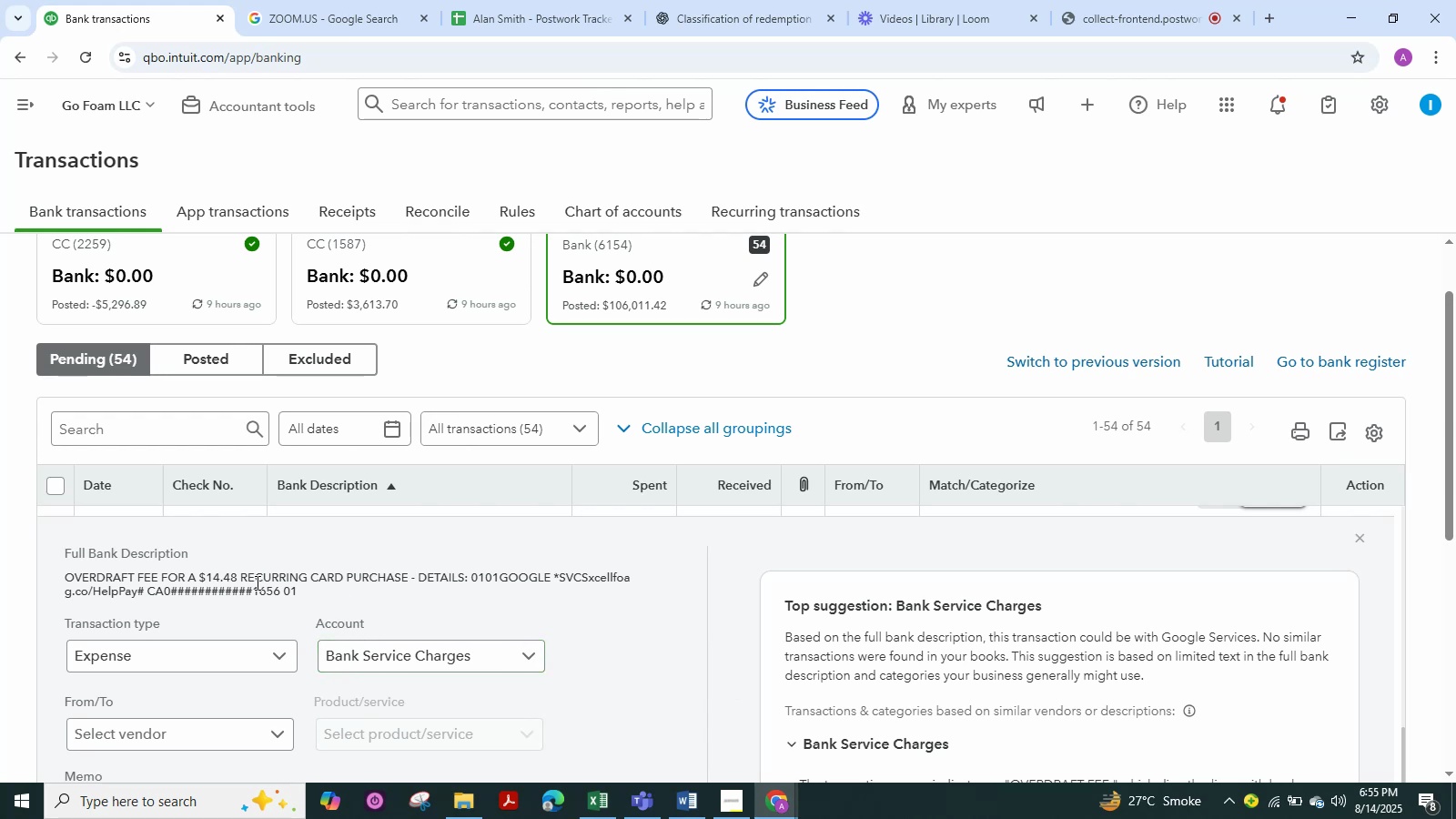 
left_click_drag(start_coordinate=[157, 577], to_coordinate=[56, 574])
 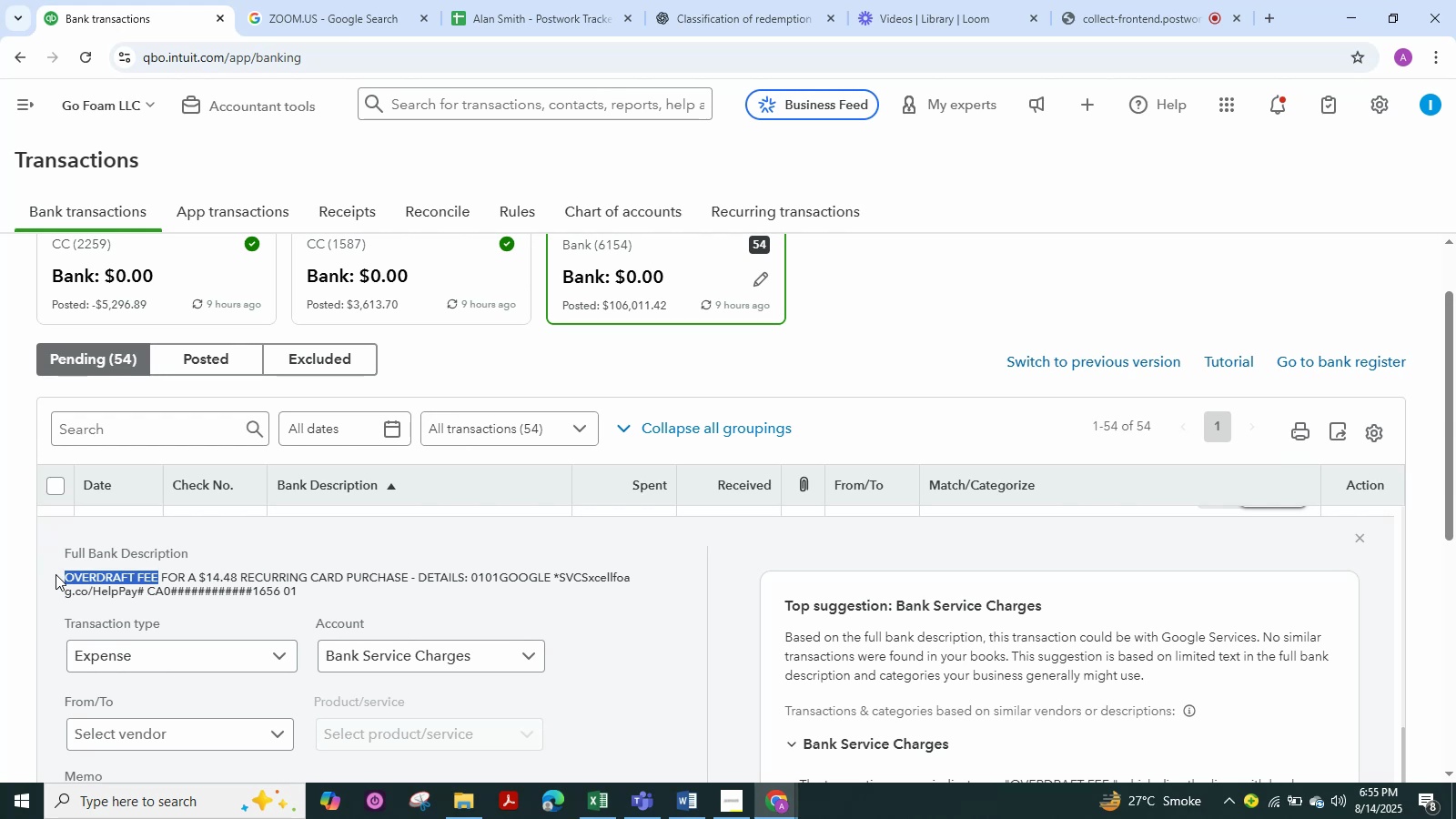 
key(Control+C)
 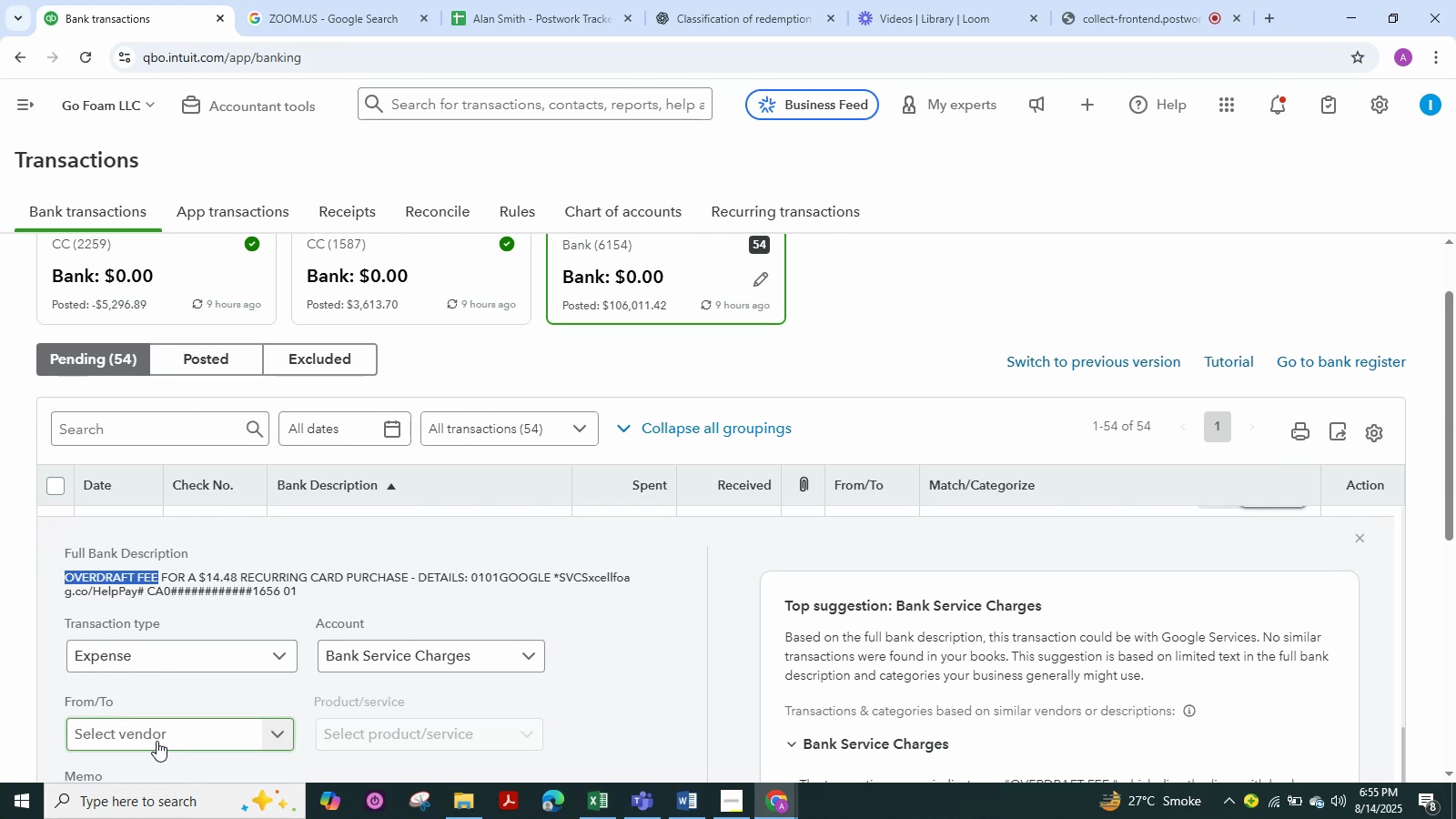 
left_click([156, 733])
 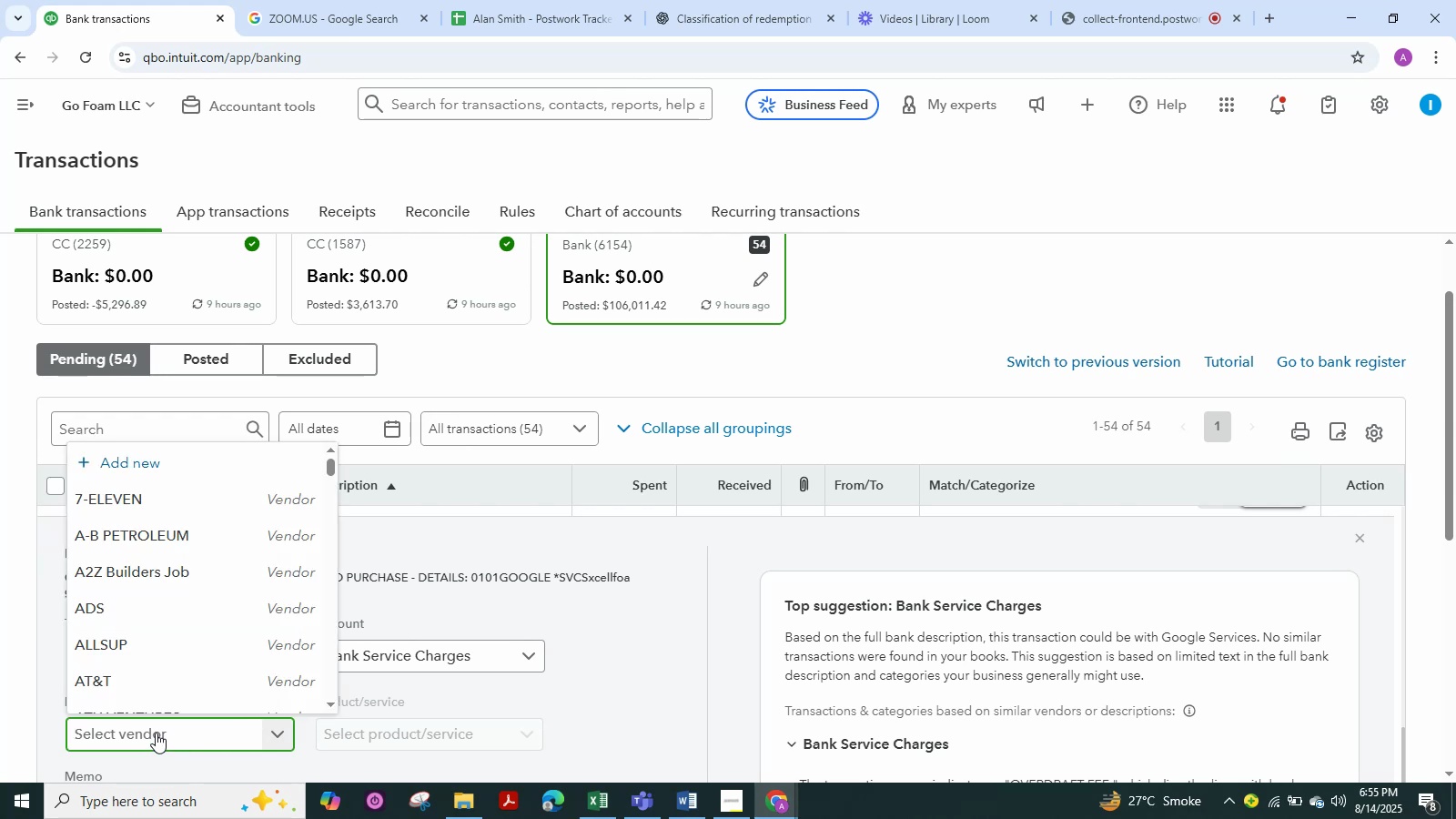 
key(Control+V)
 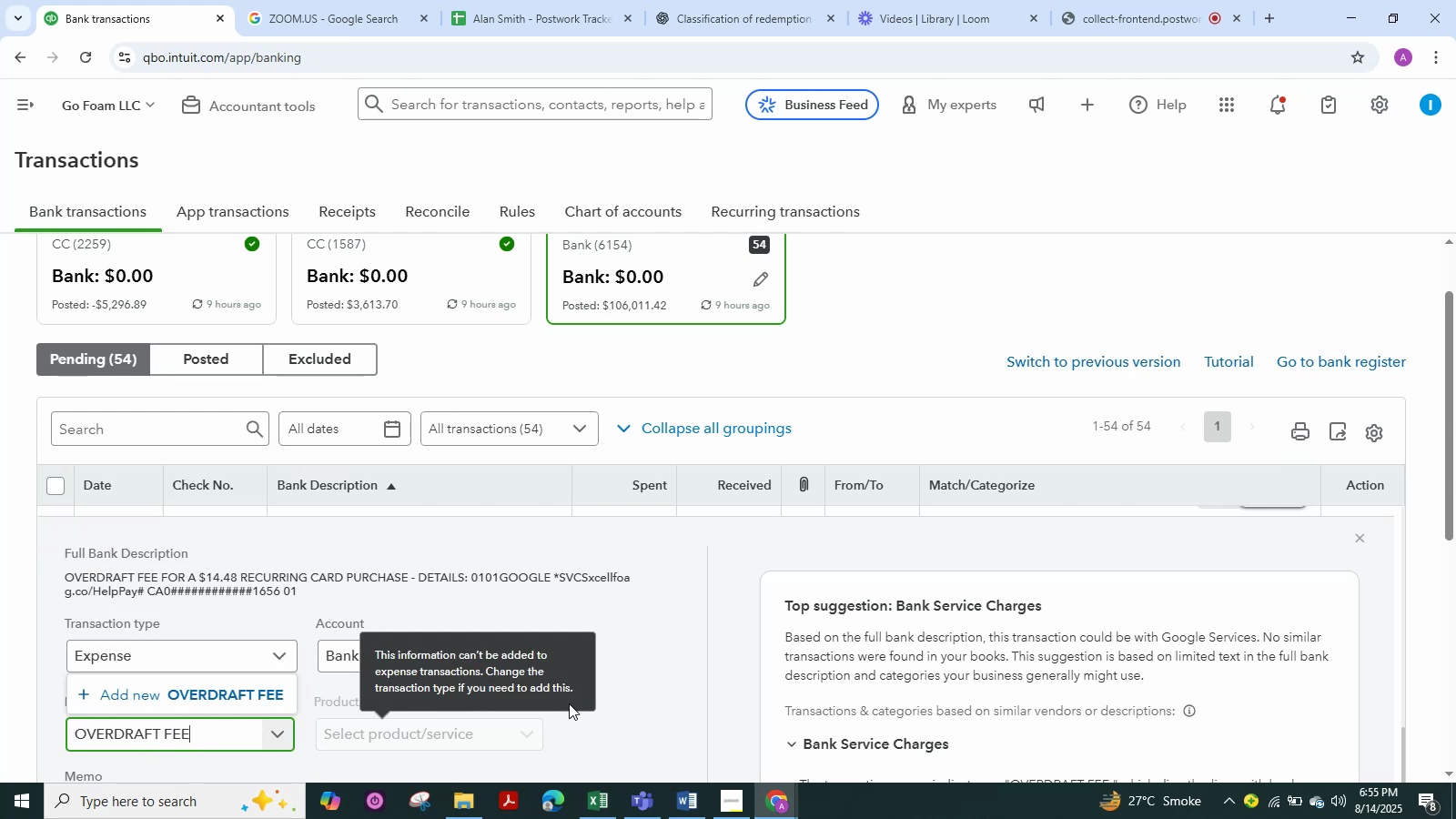 
scroll: coordinate [199, 697], scroll_direction: down, amount: 2.0
 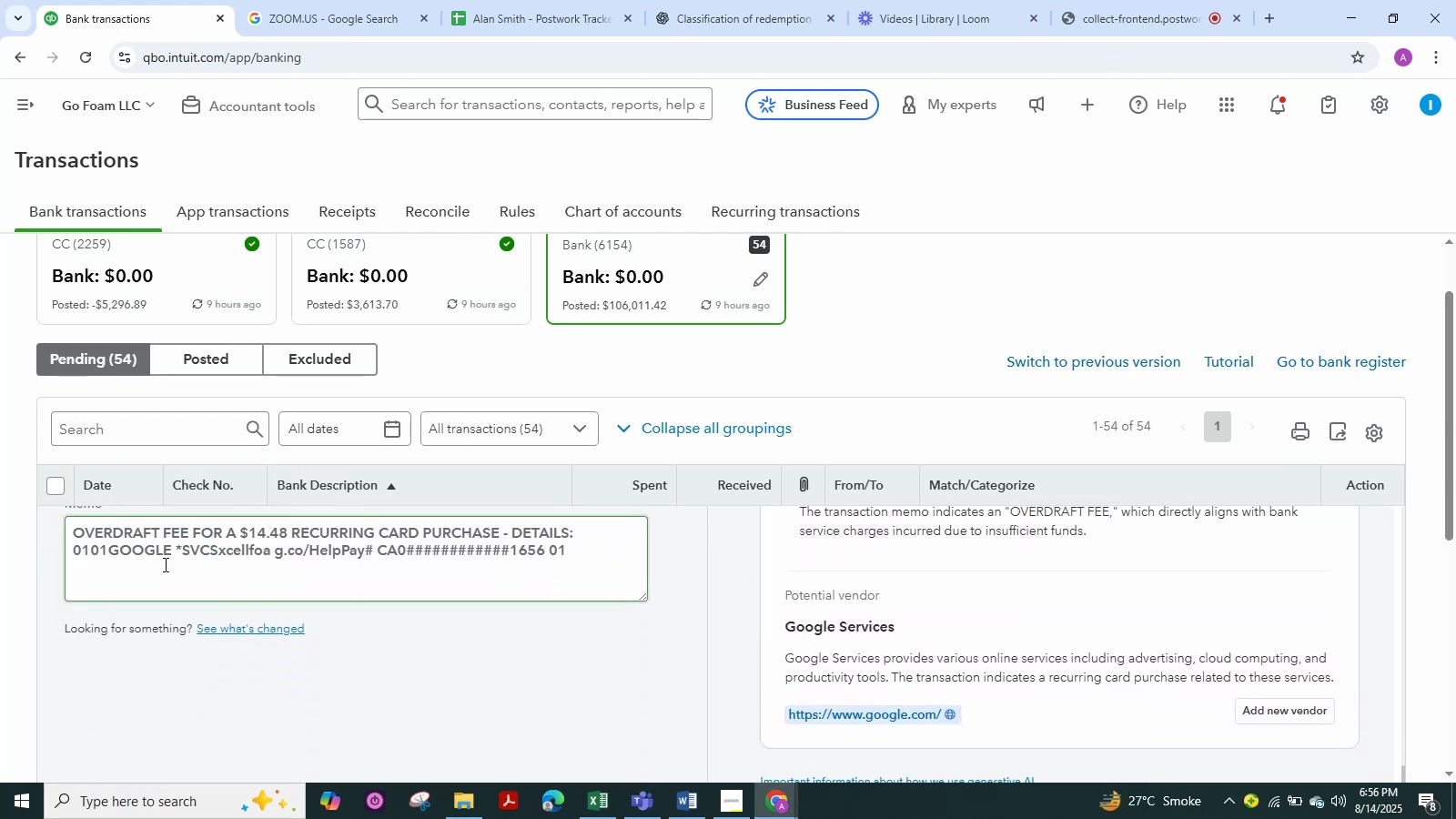 
scroll: coordinate [237, 612], scroll_direction: up, amount: 2.0
 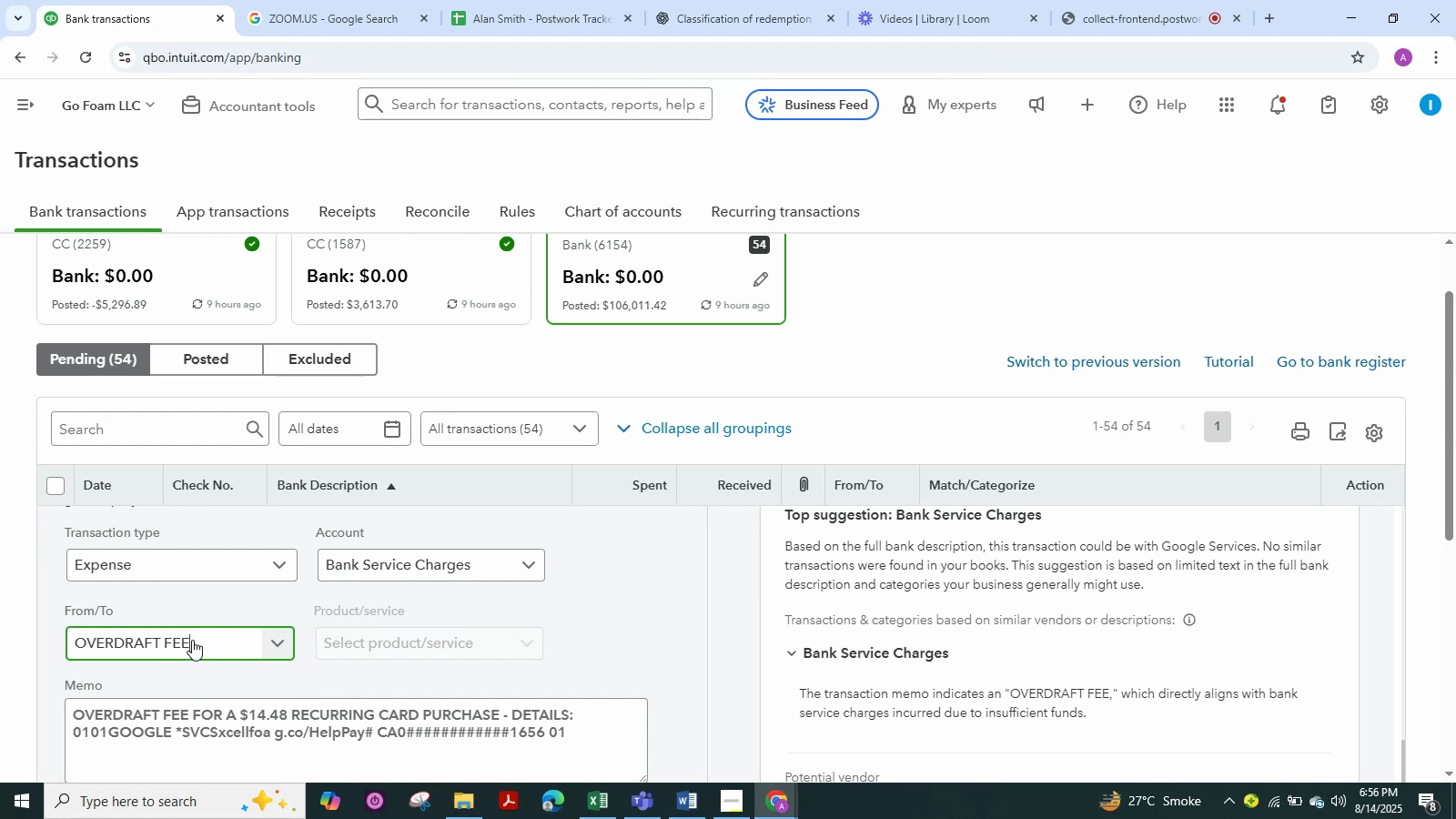 
left_click([194, 640])
 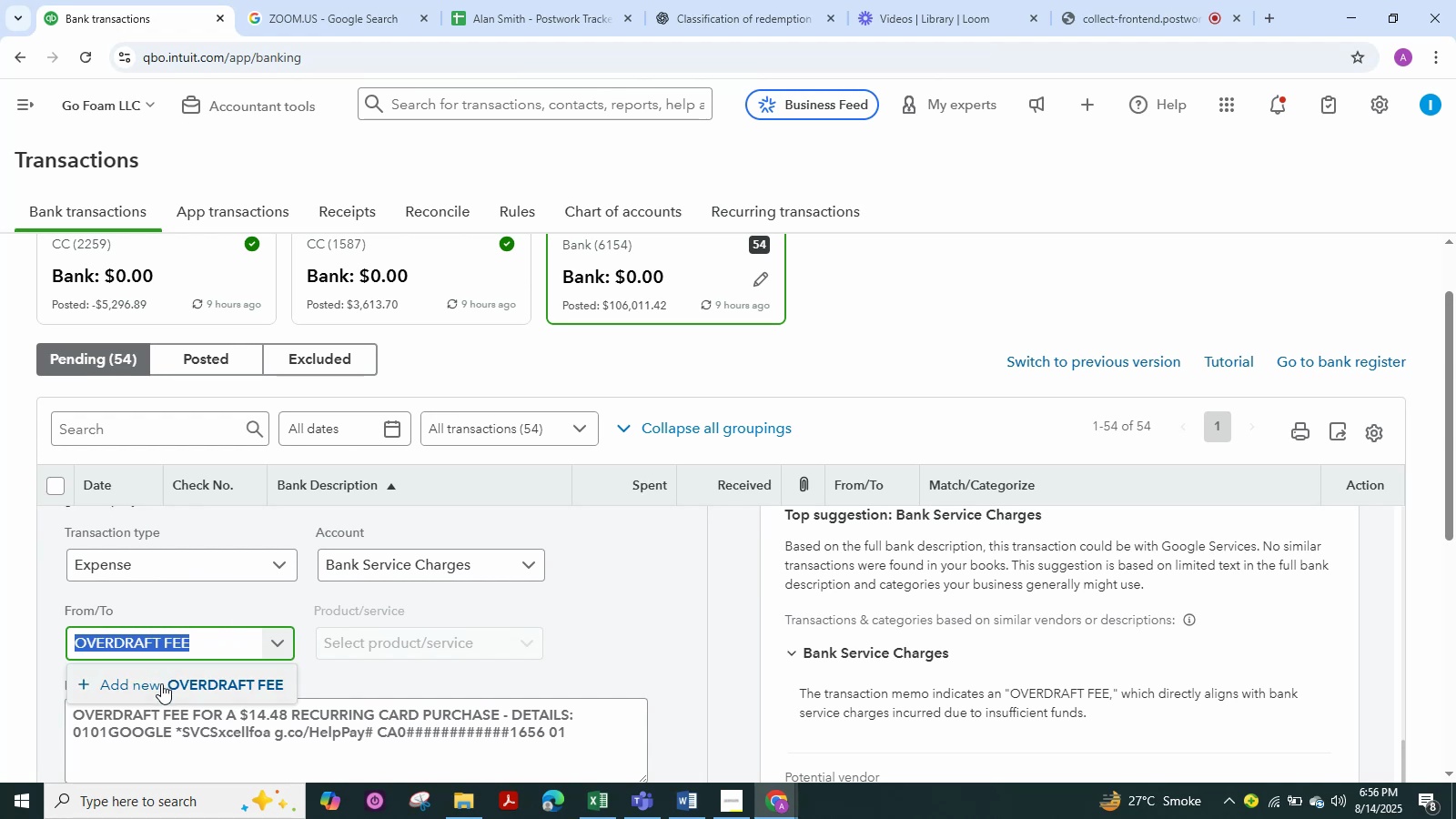 
left_click([157, 690])
 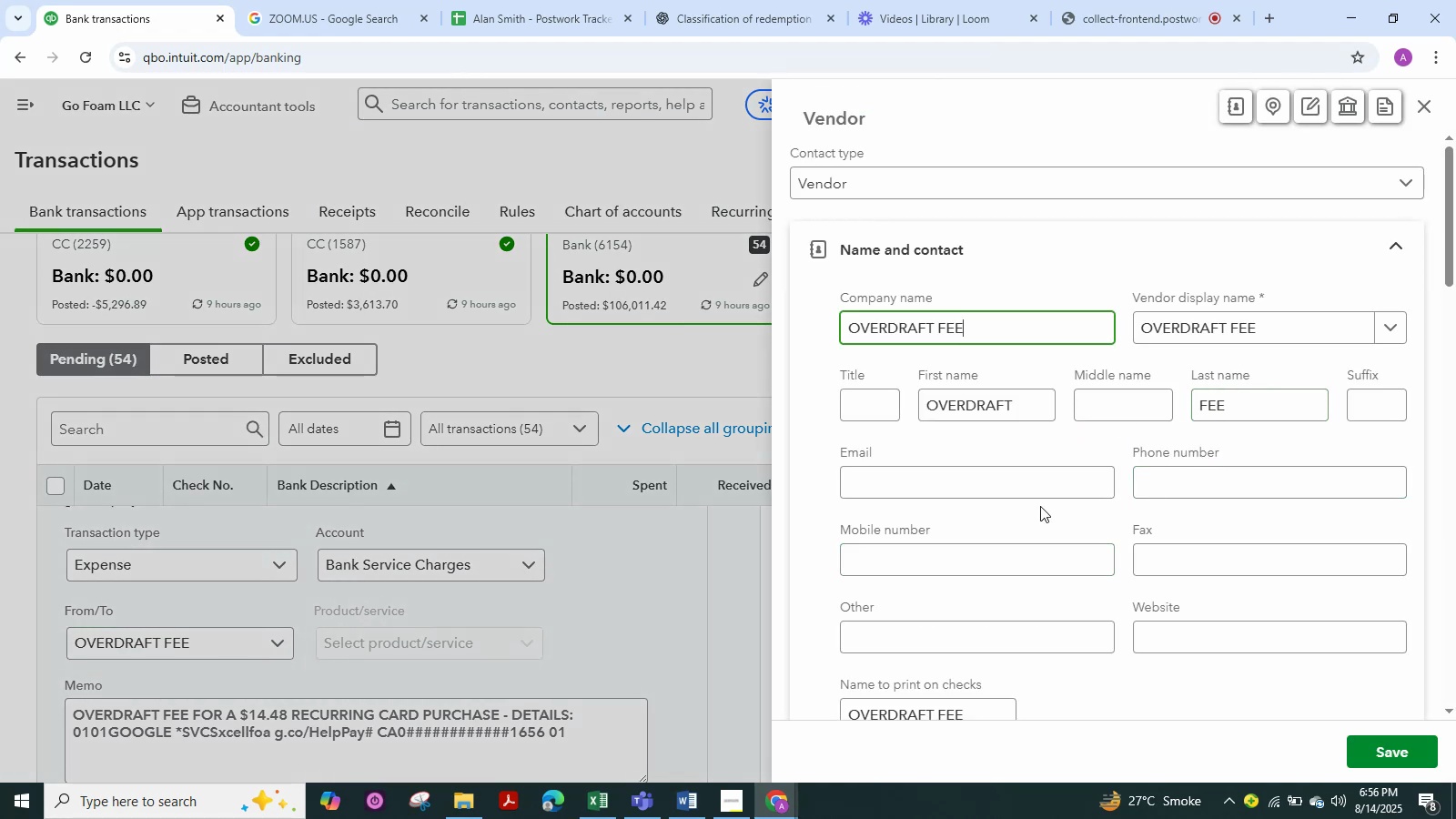 
left_click([1388, 747])
 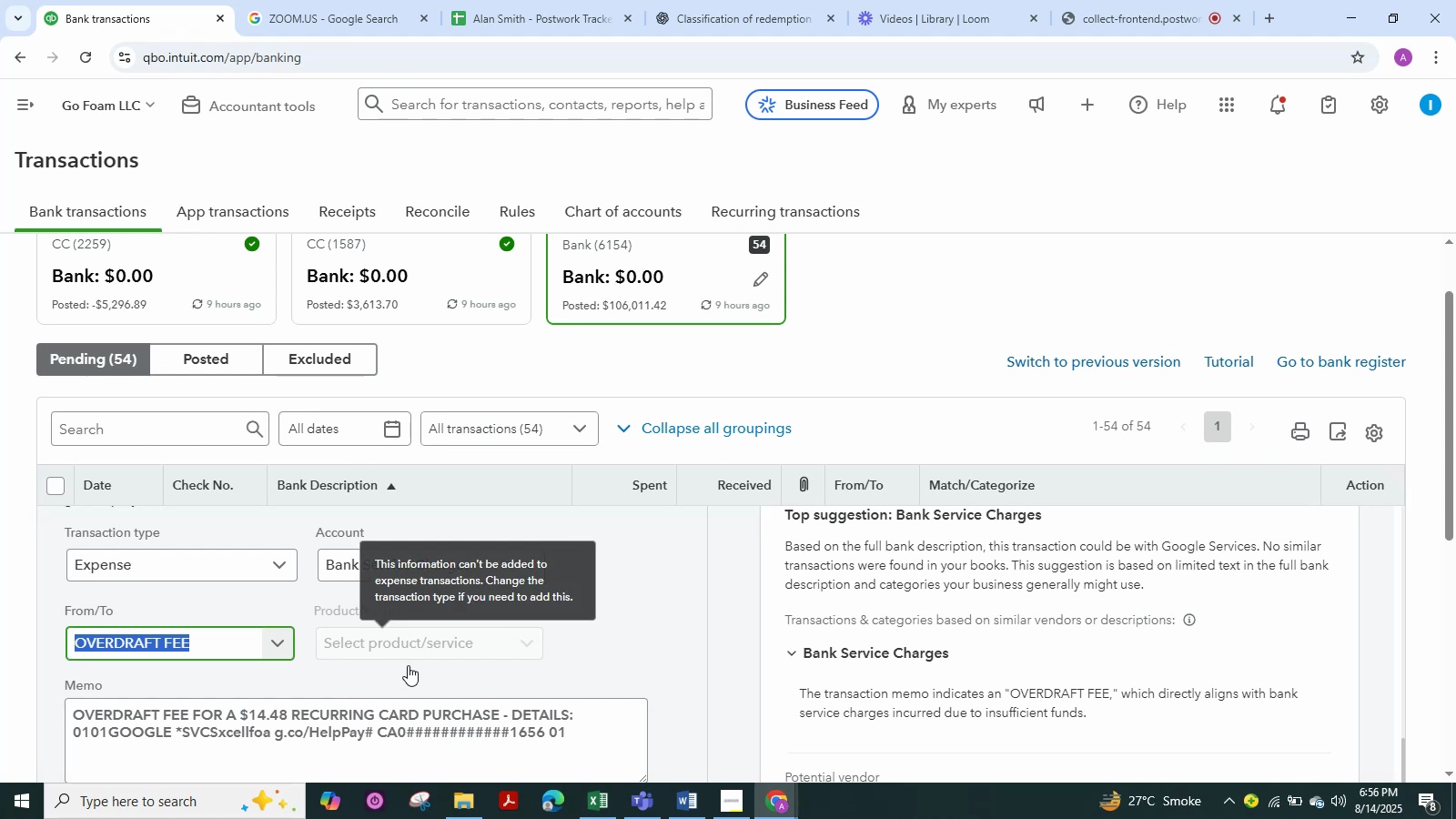 
scroll: coordinate [450, 632], scroll_direction: down, amount: 4.0
 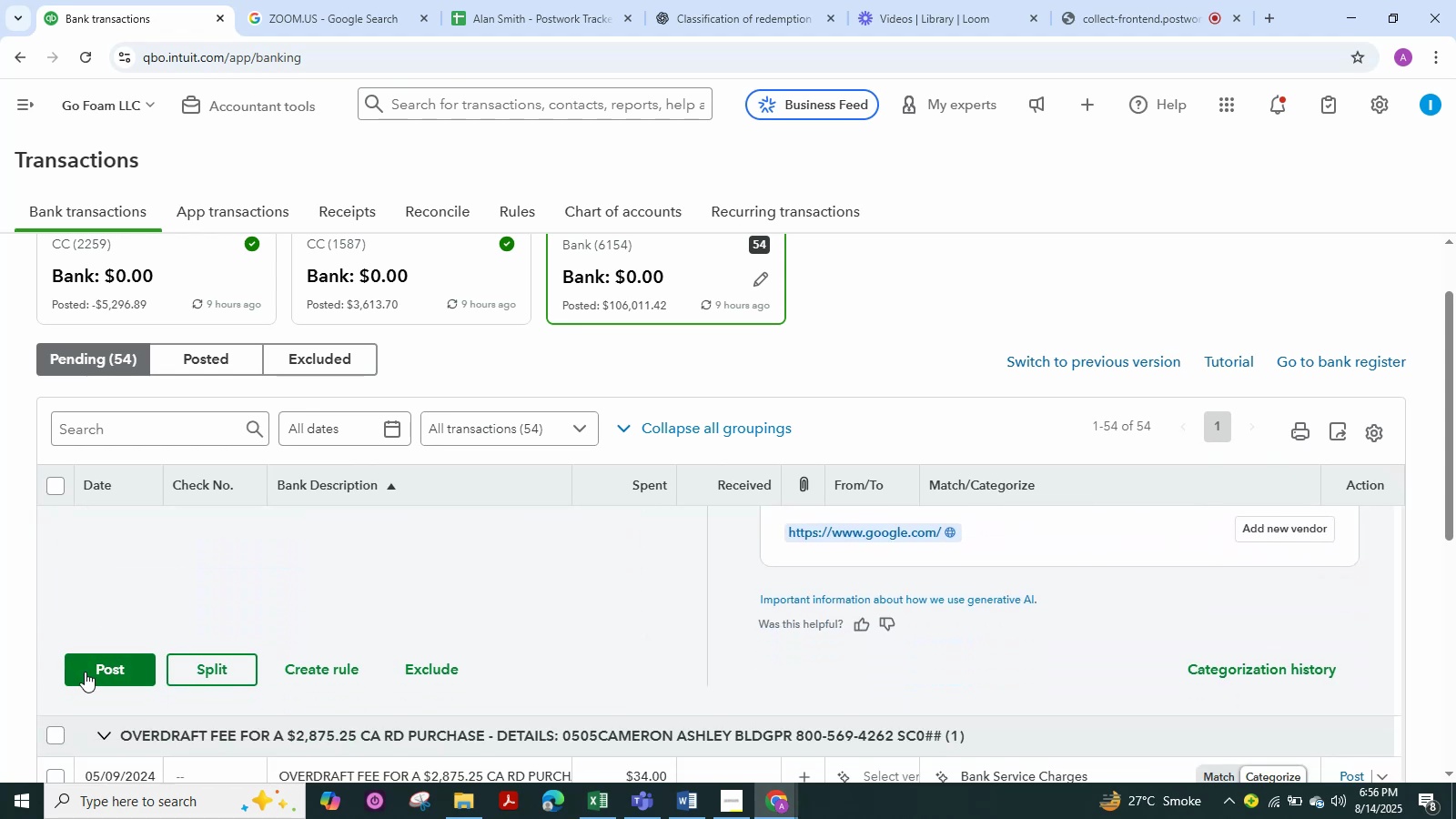 
left_click([96, 667])
 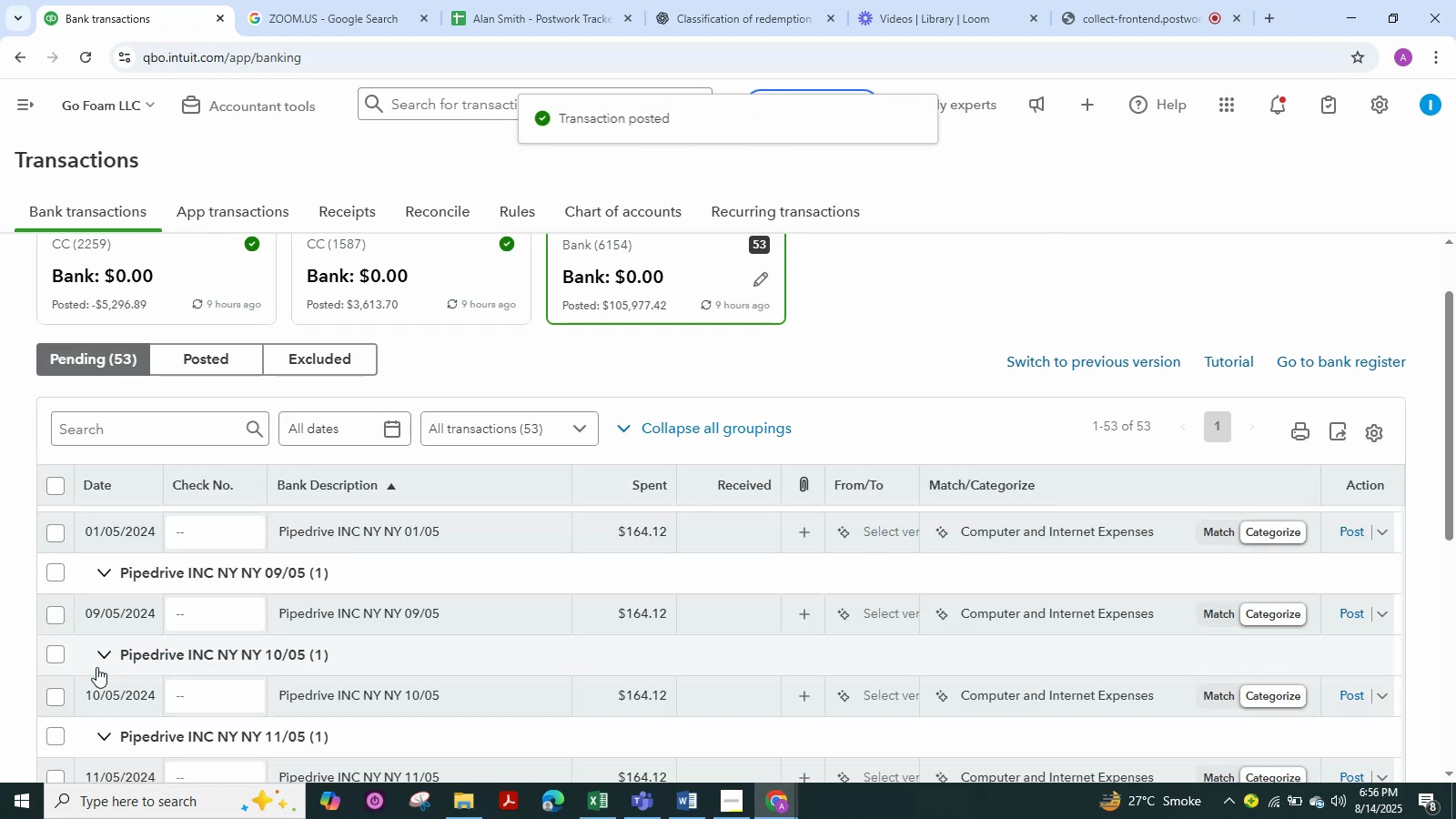 
scroll: coordinate [193, 630], scroll_direction: up, amount: 1.0
 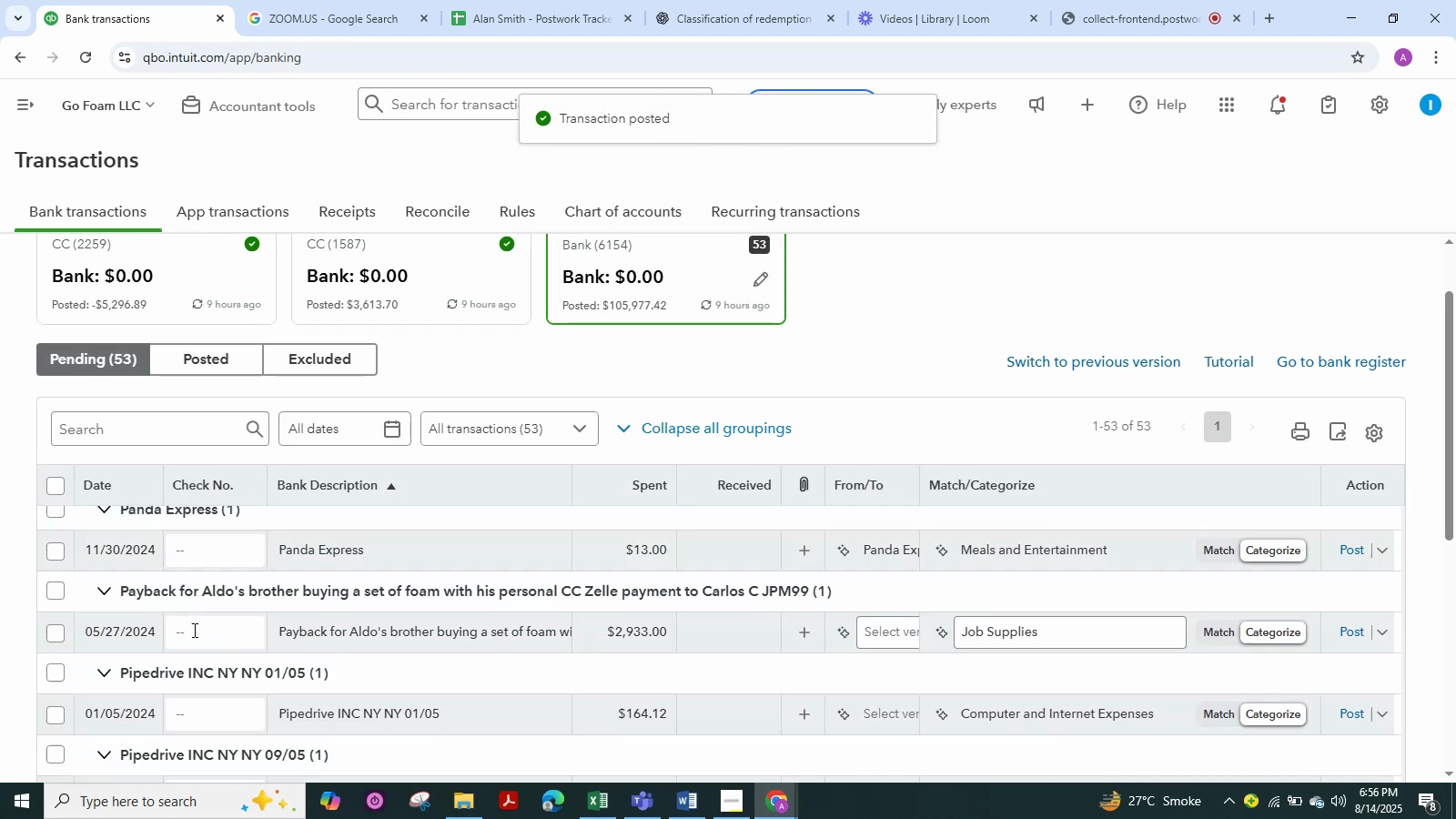 
scroll: coordinate [204, 693], scroll_direction: down, amount: 8.0
 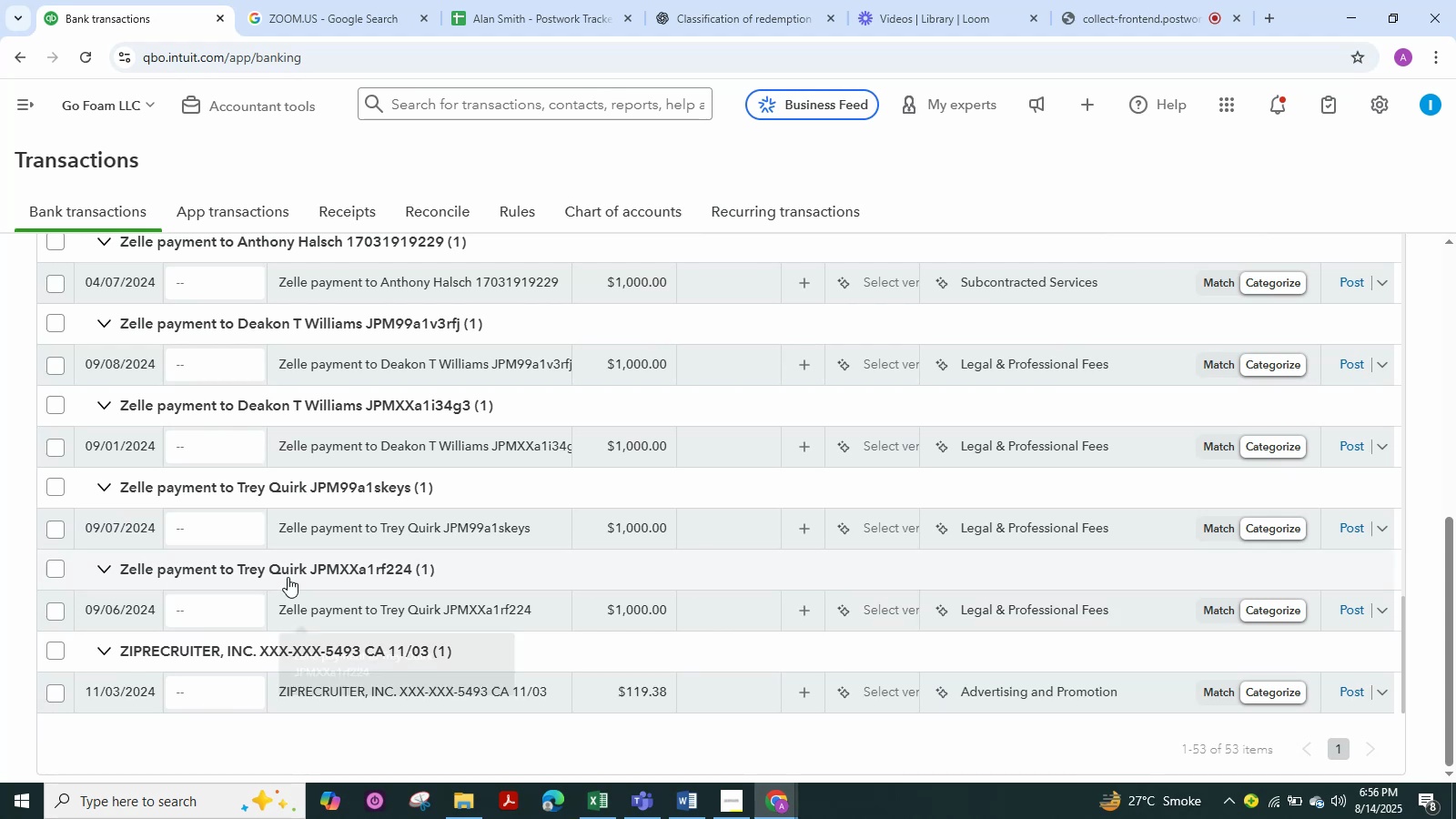 
scroll: coordinate [288, 576], scroll_direction: up, amount: 10.0
 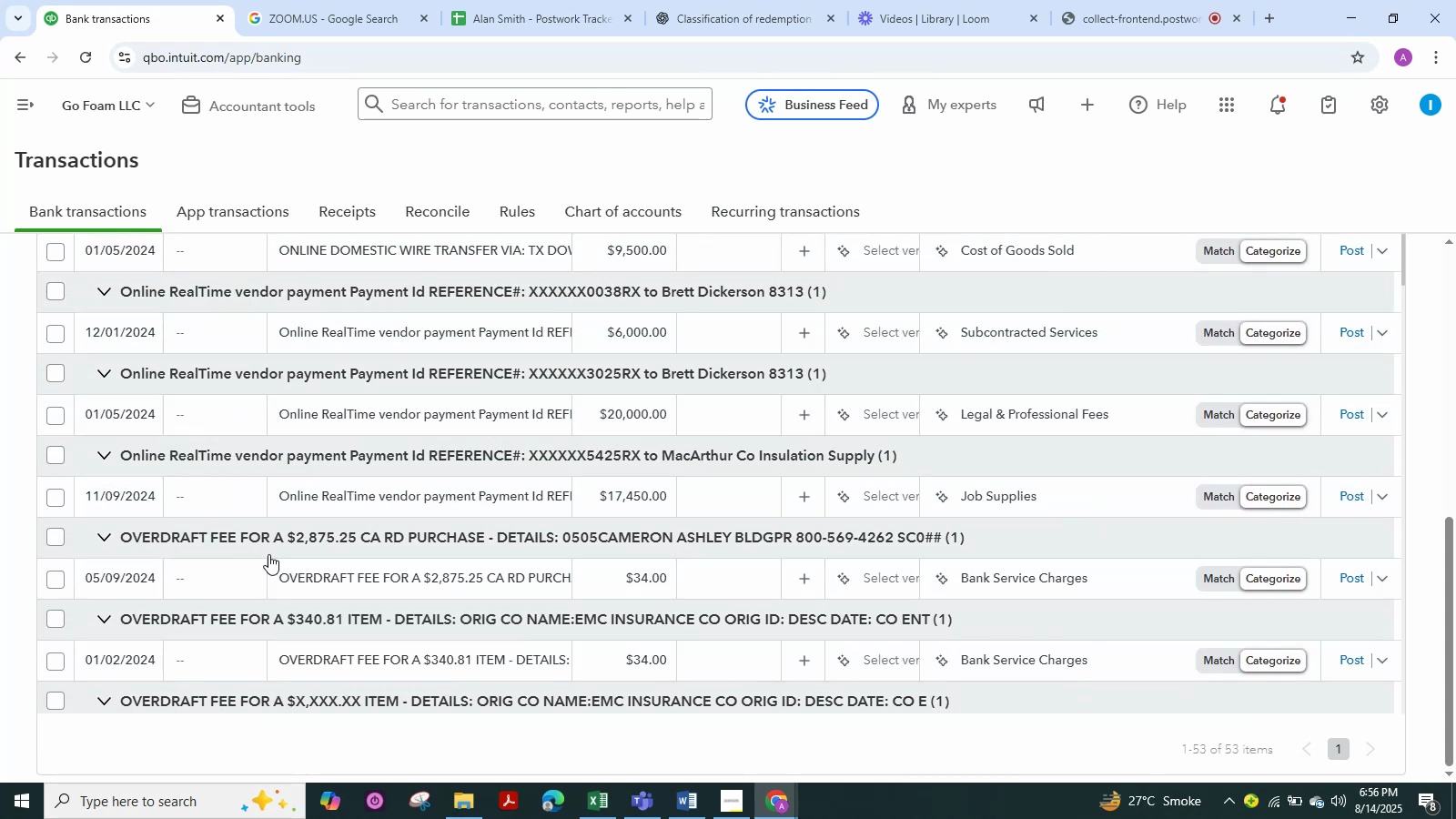 
left_click([282, 543])
 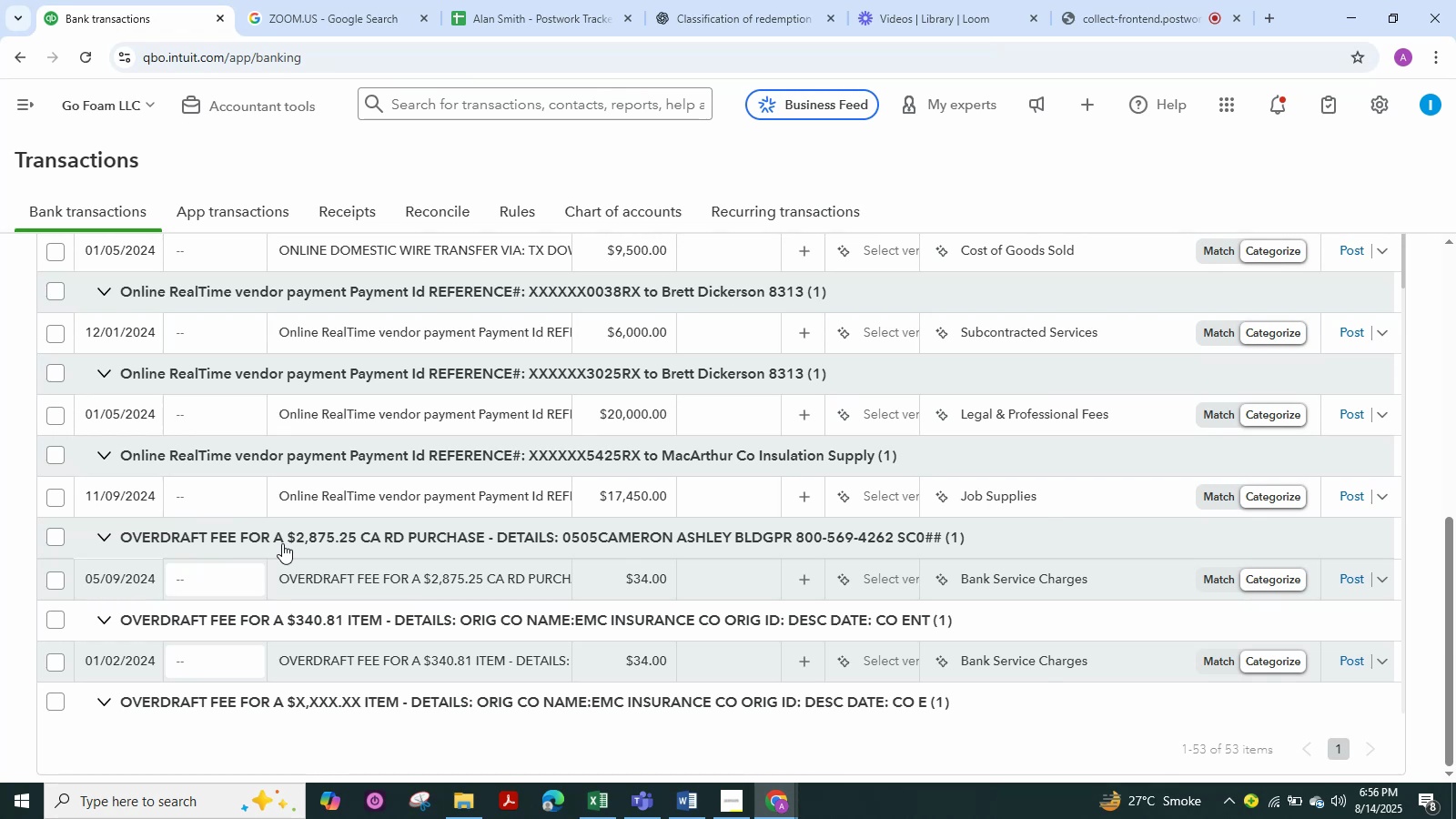 
wait(6.04)
 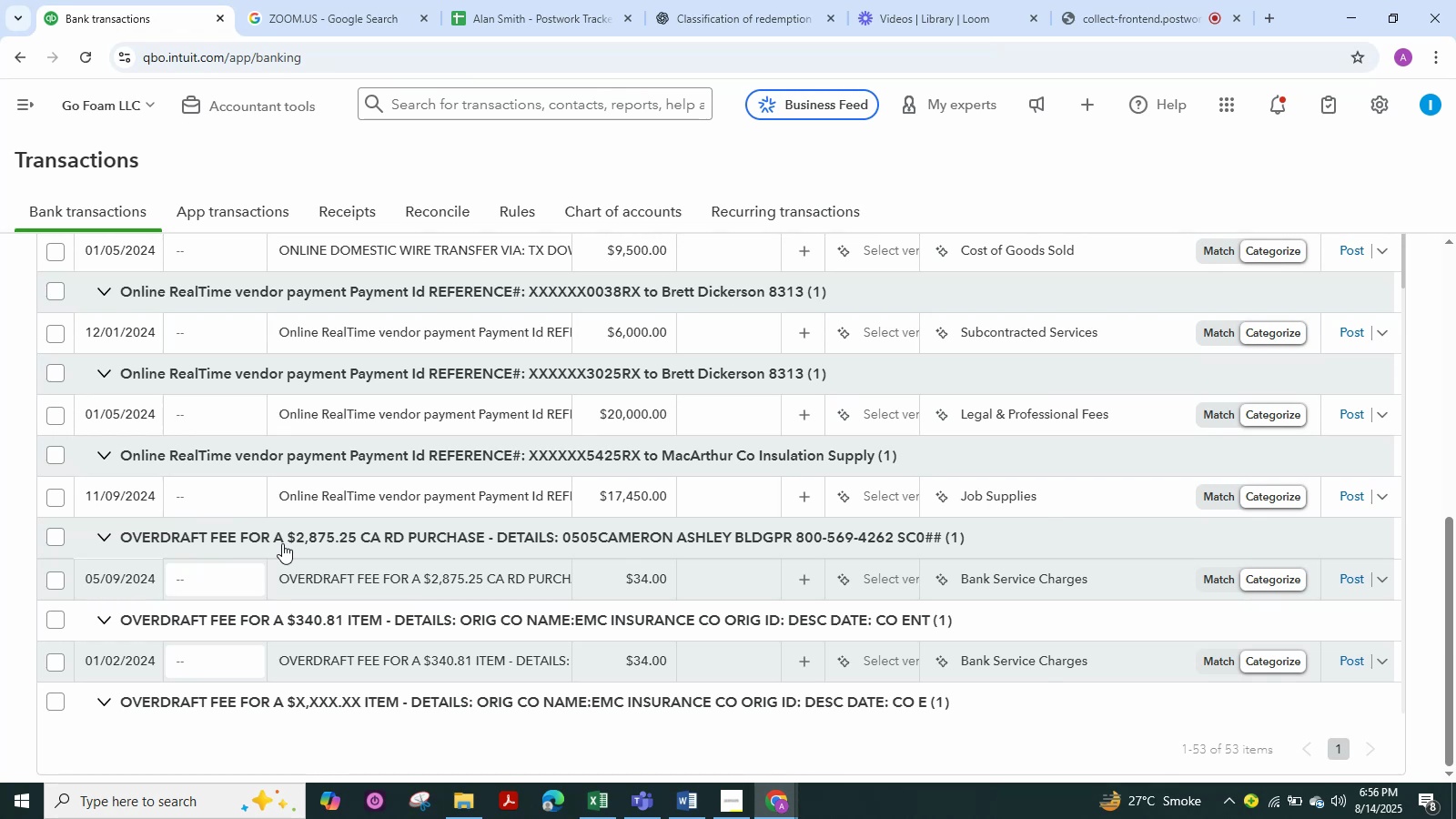 
left_click([344, 578])
 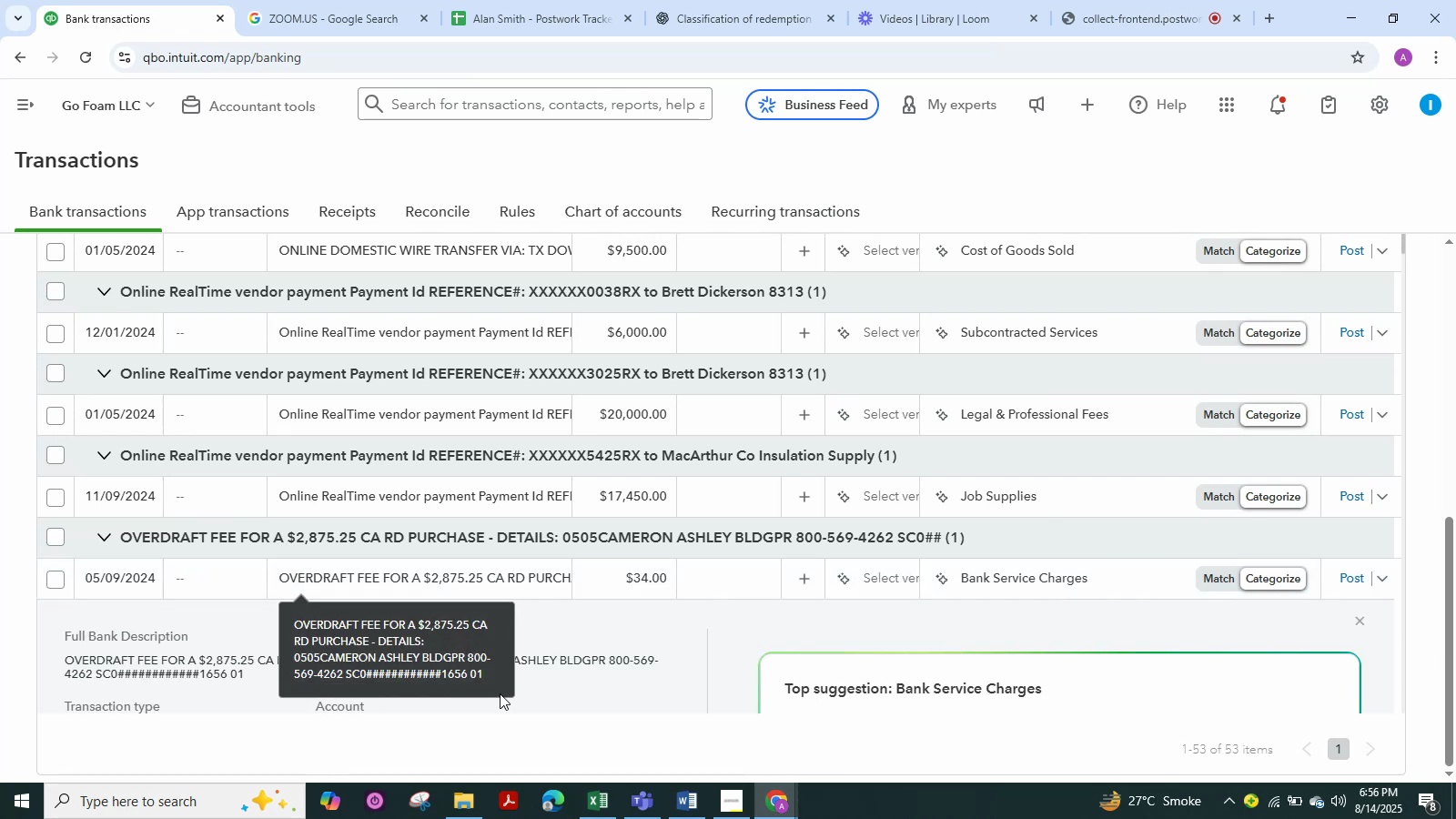 
scroll: coordinate [559, 624], scroll_direction: down, amount: 2.0
 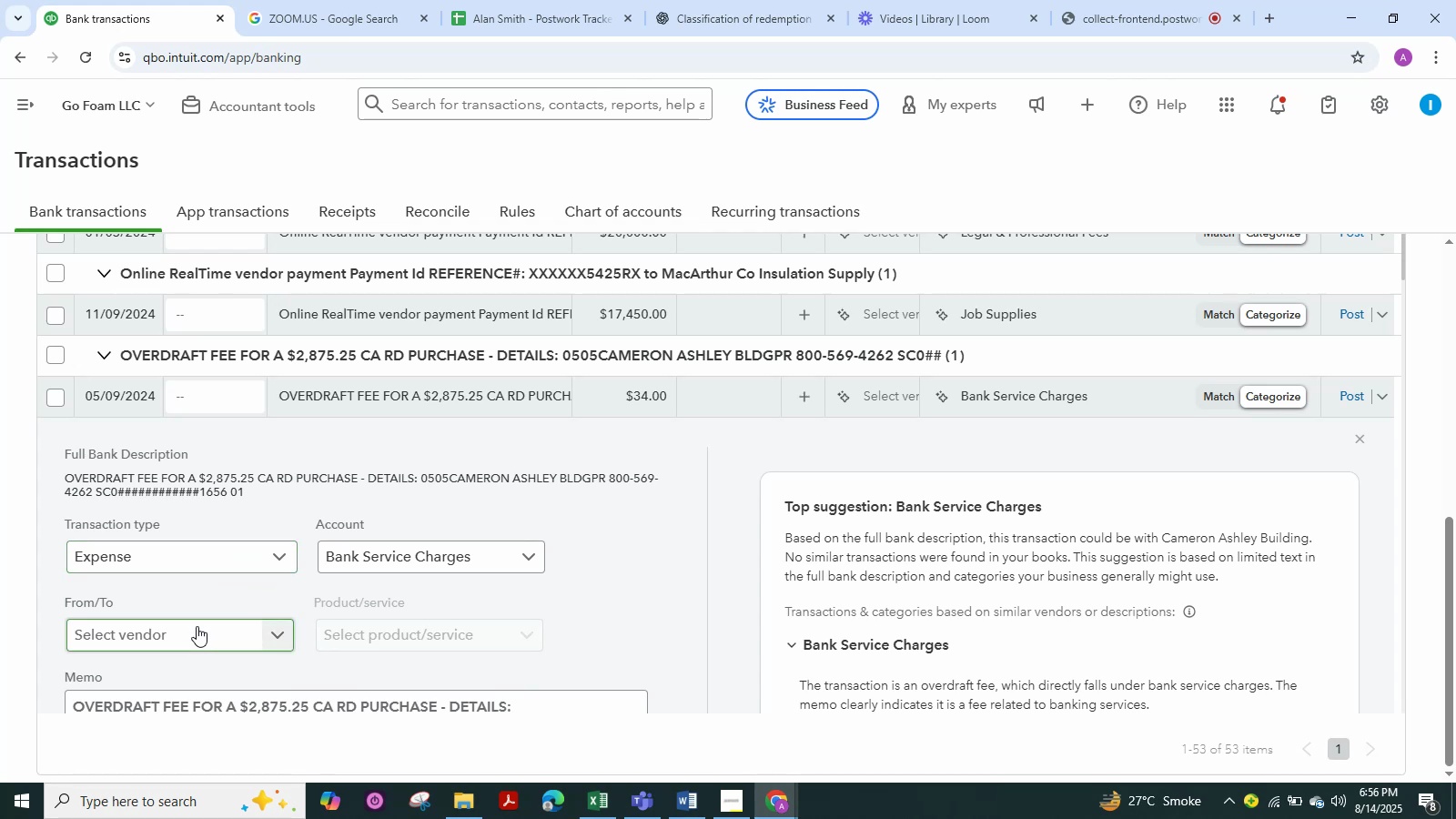 
wait(6.78)
 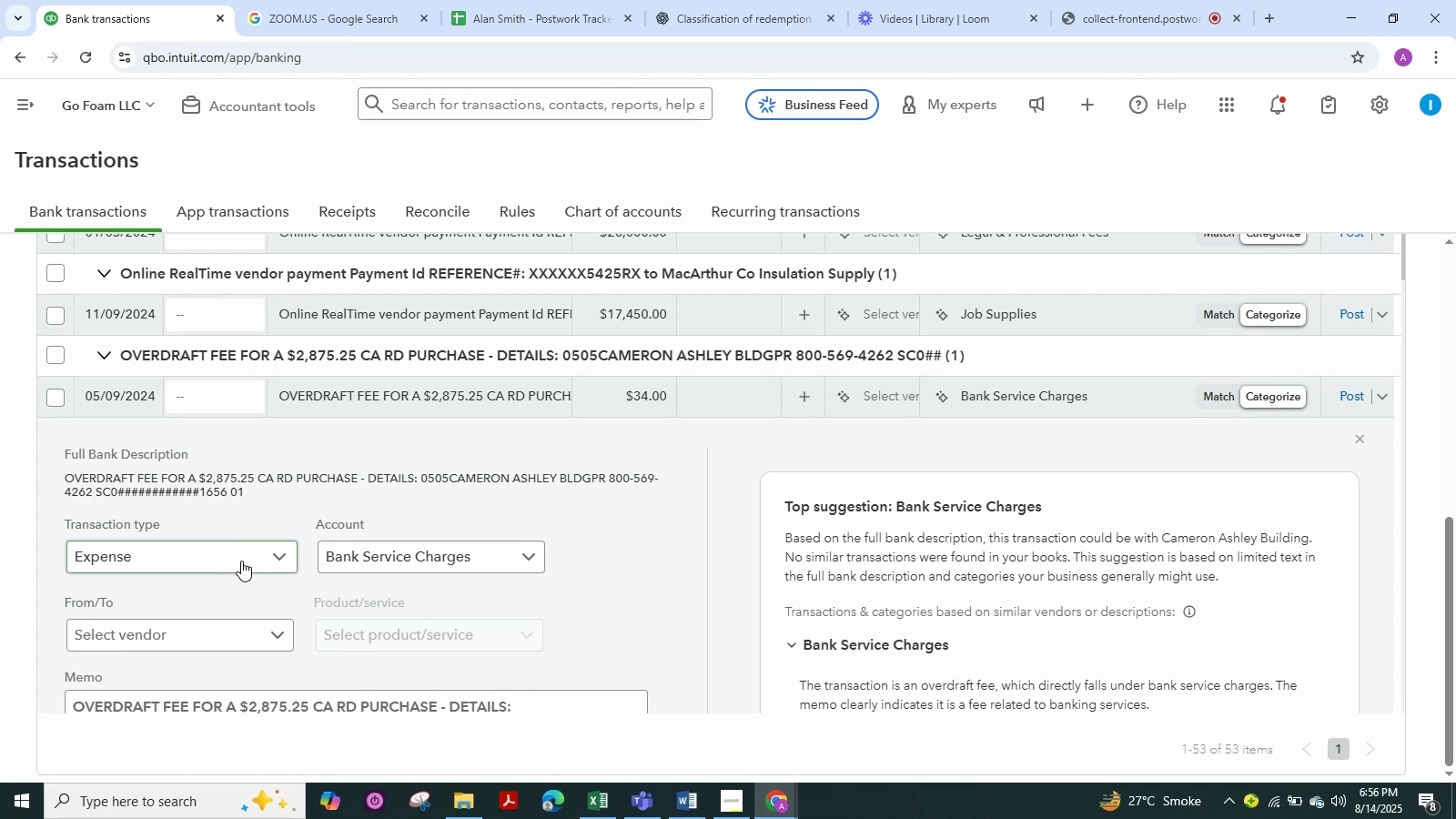 
left_click([182, 630])
 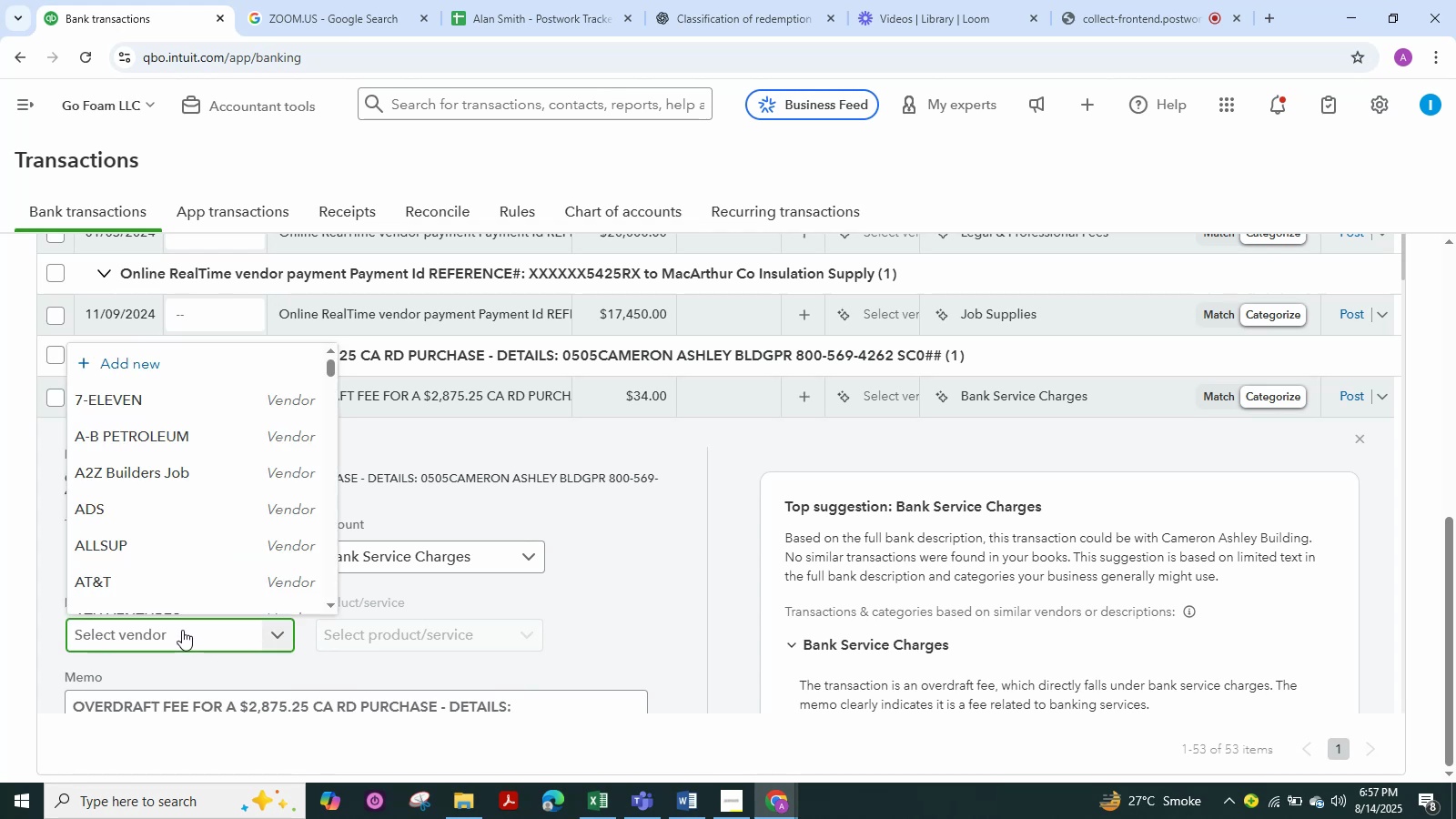 
key(Control+V)
 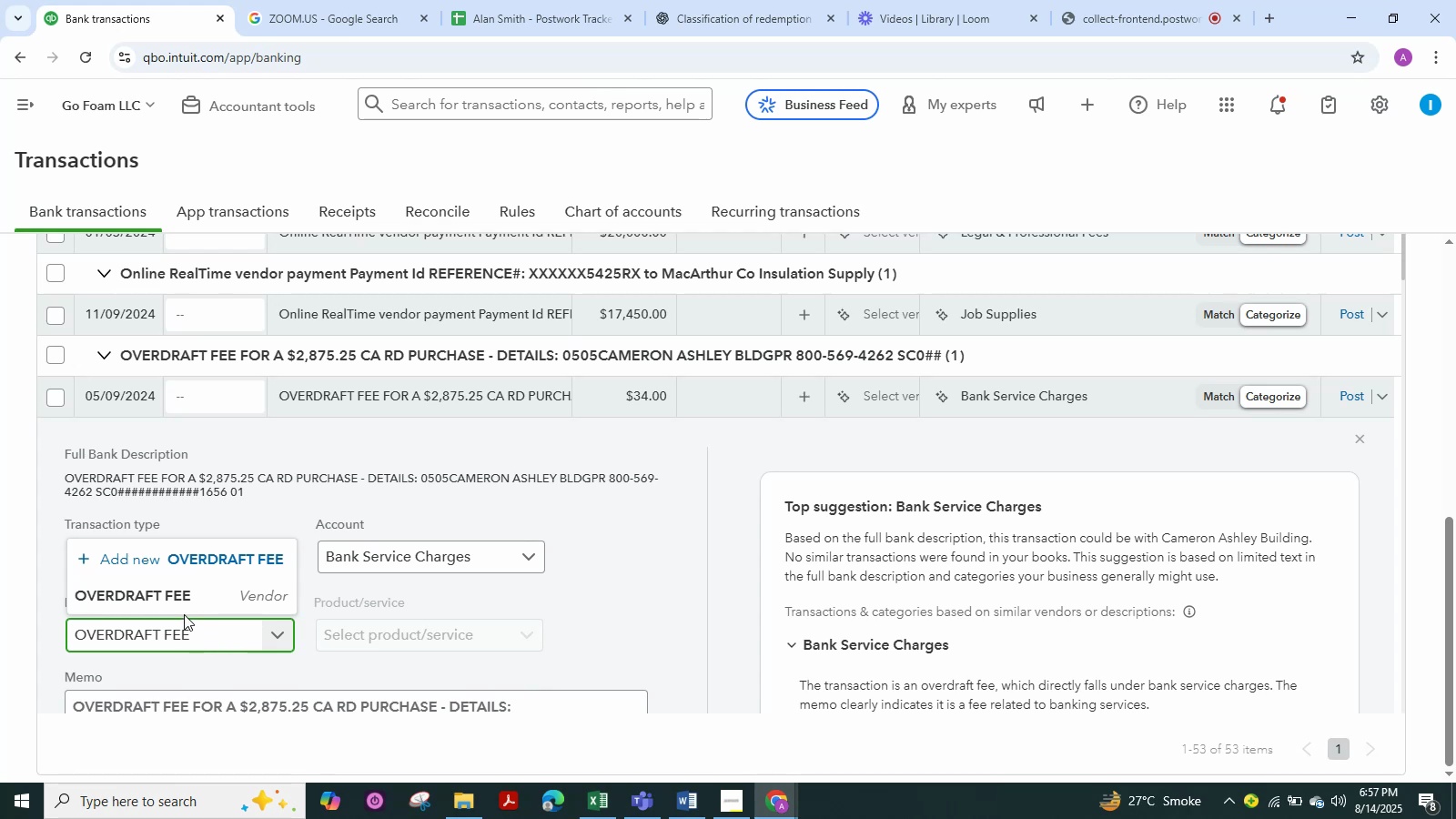 
left_click([162, 592])
 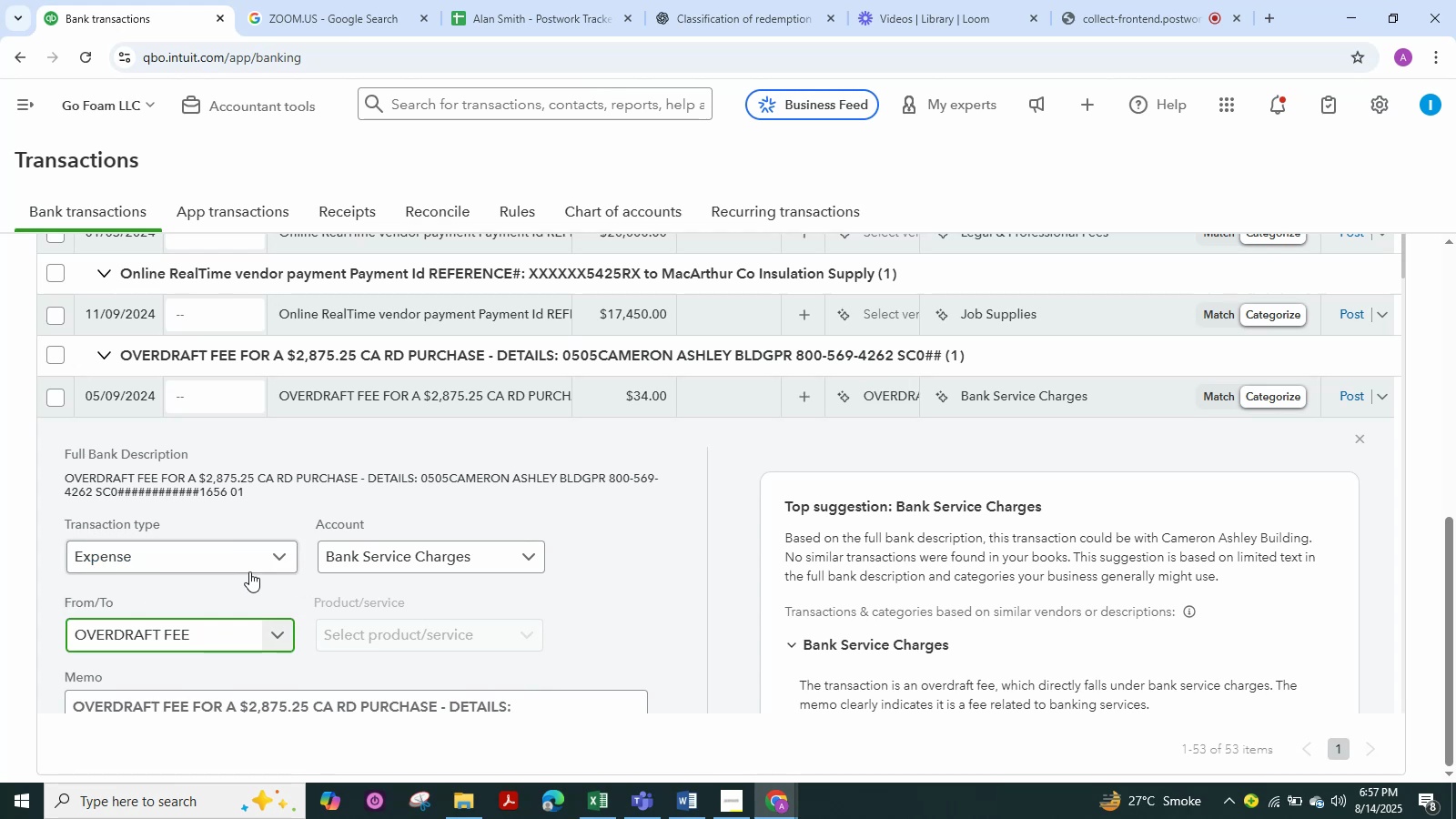 
scroll: coordinate [293, 542], scroll_direction: down, amount: 5.0
 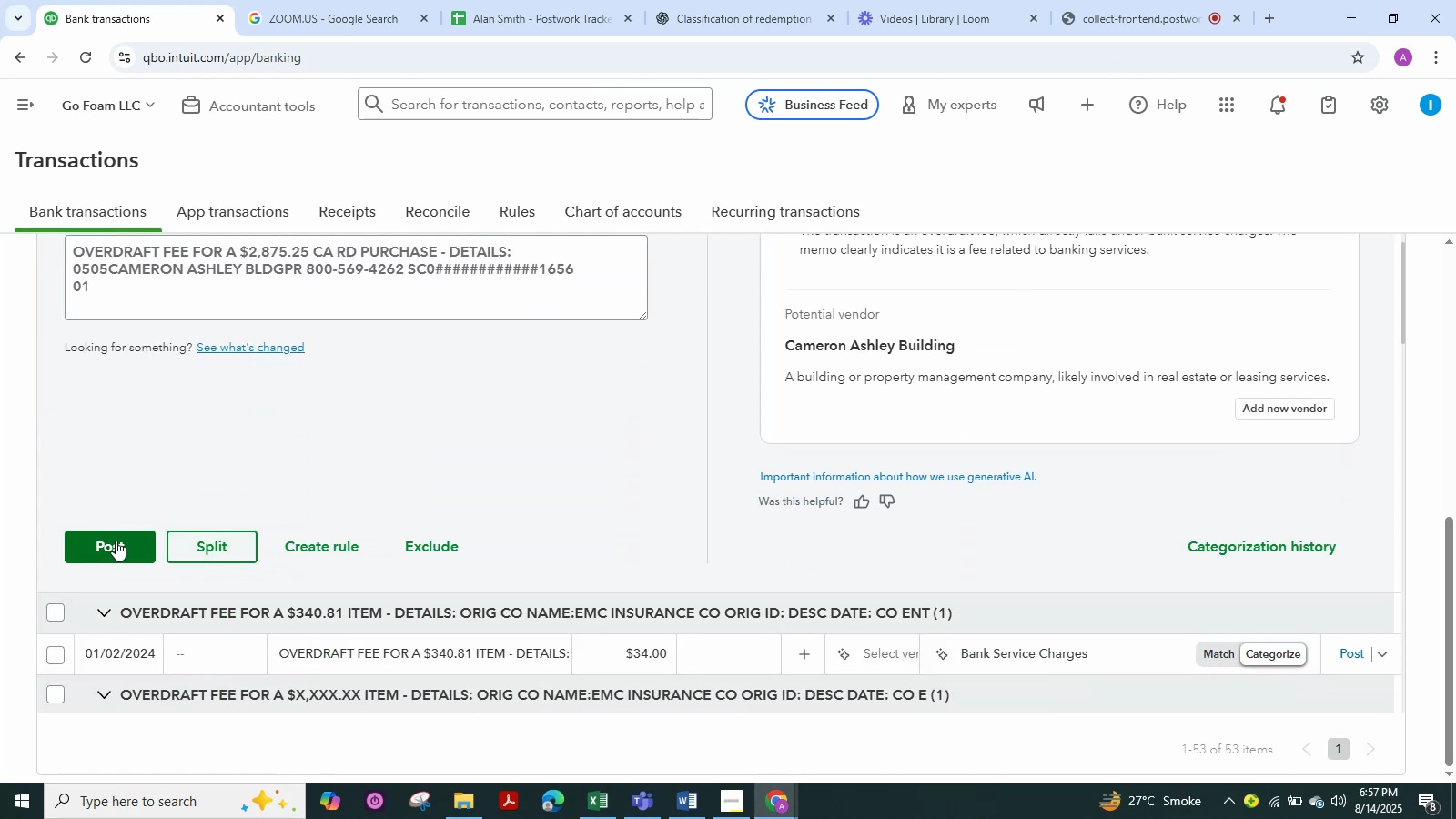 
left_click([116, 541])
 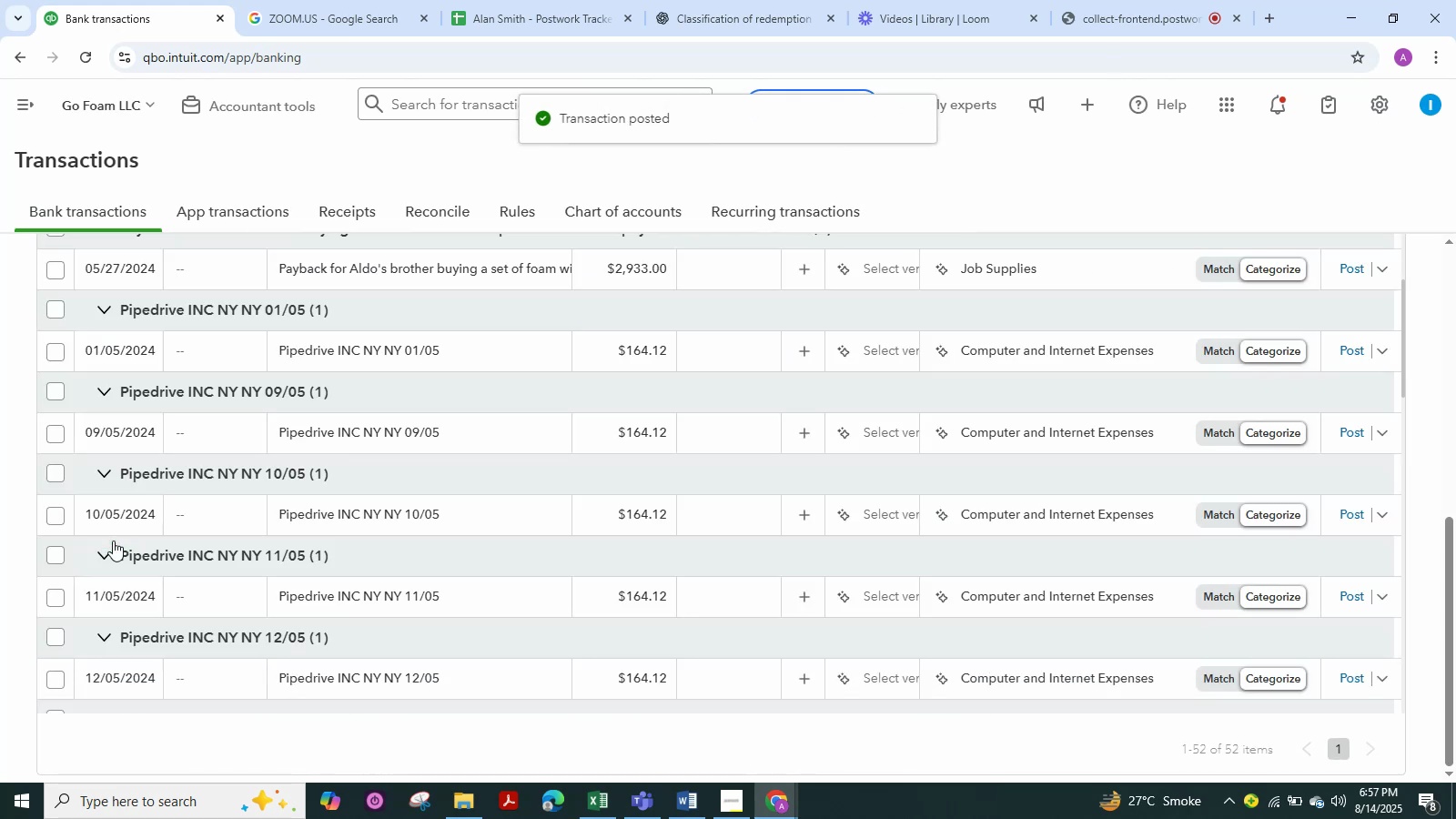 
mouse_move([171, 507])
 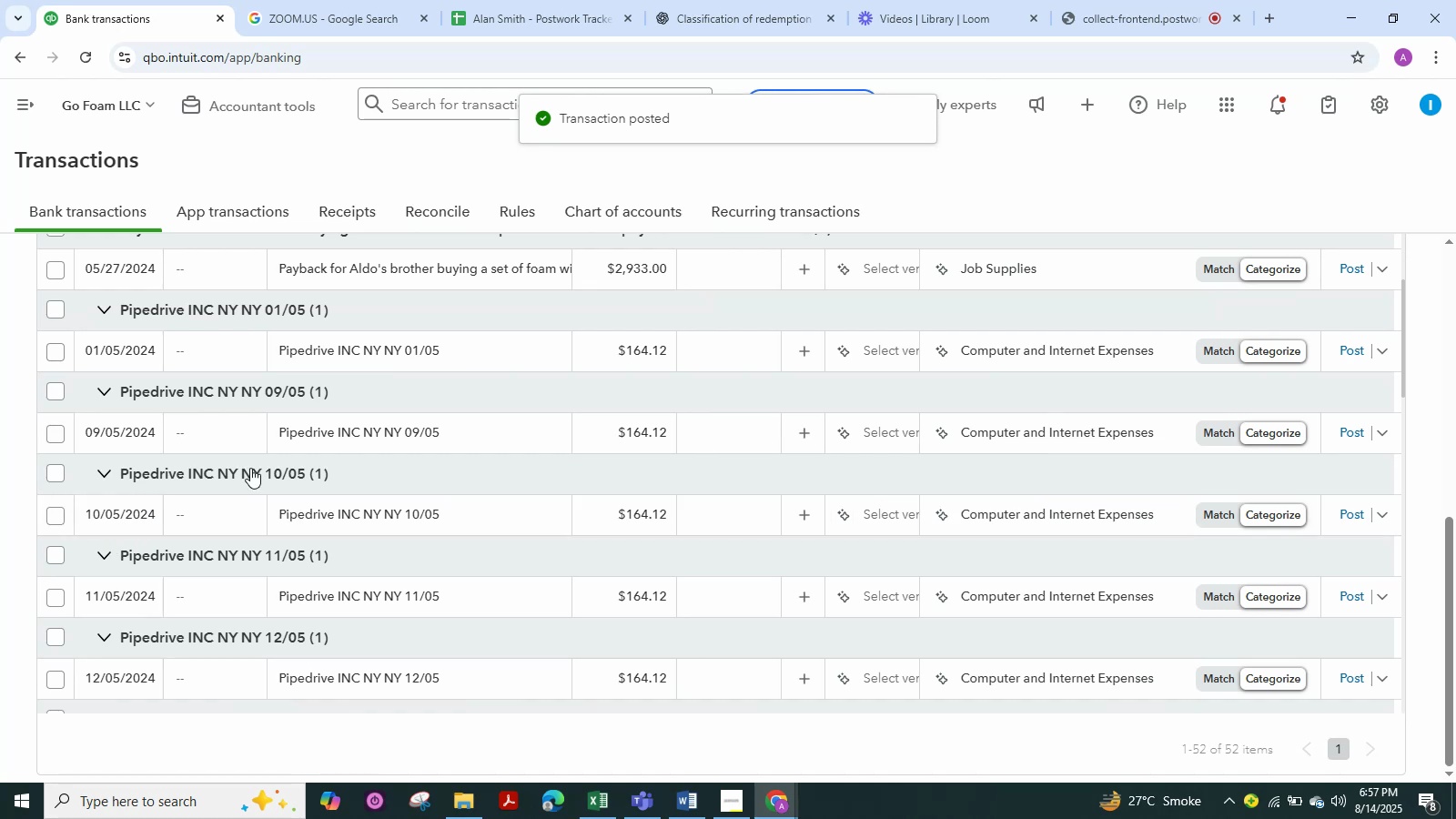 
scroll: coordinate [255, 465], scroll_direction: up, amount: 2.0
 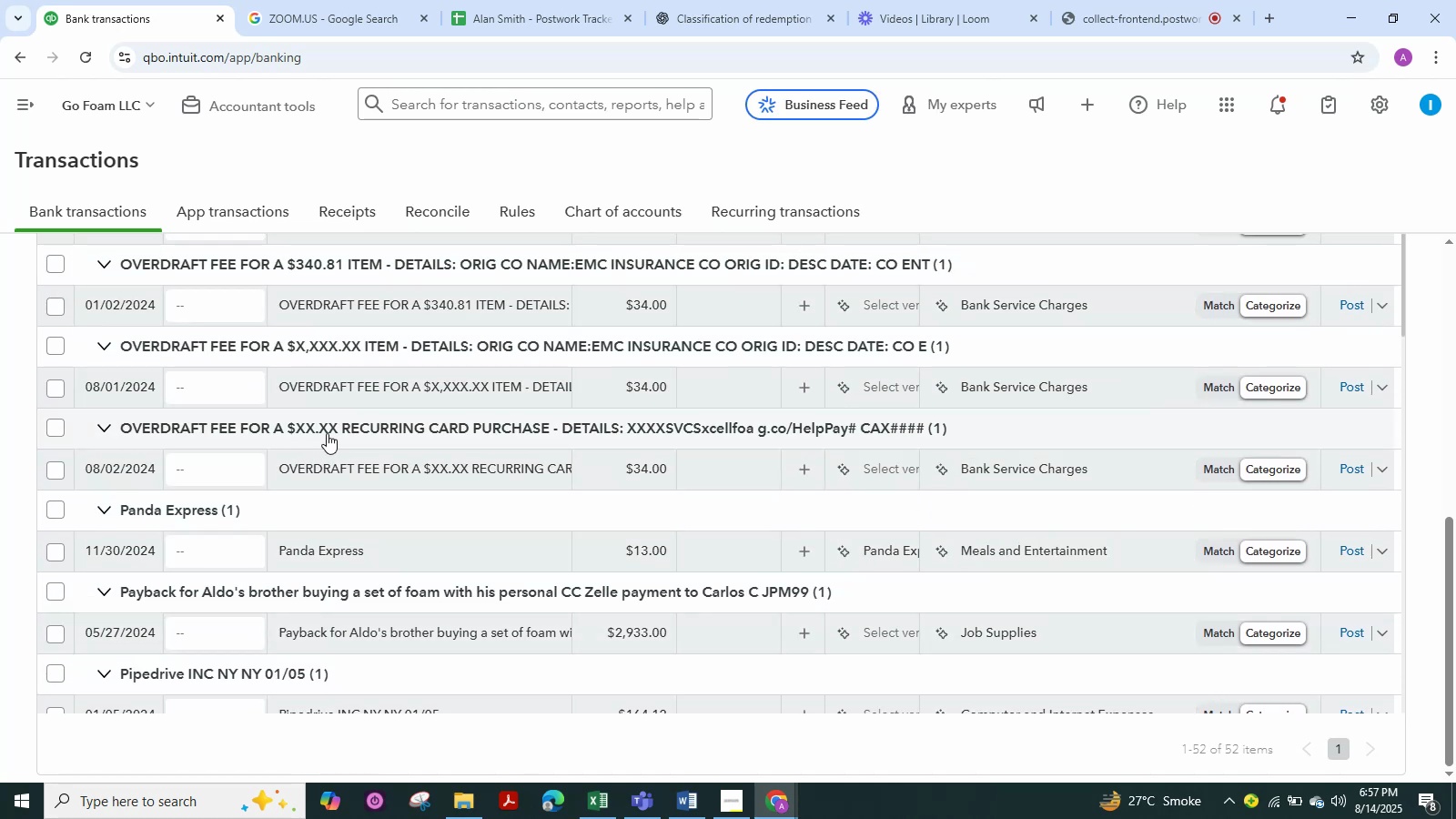 
left_click([334, 430])
 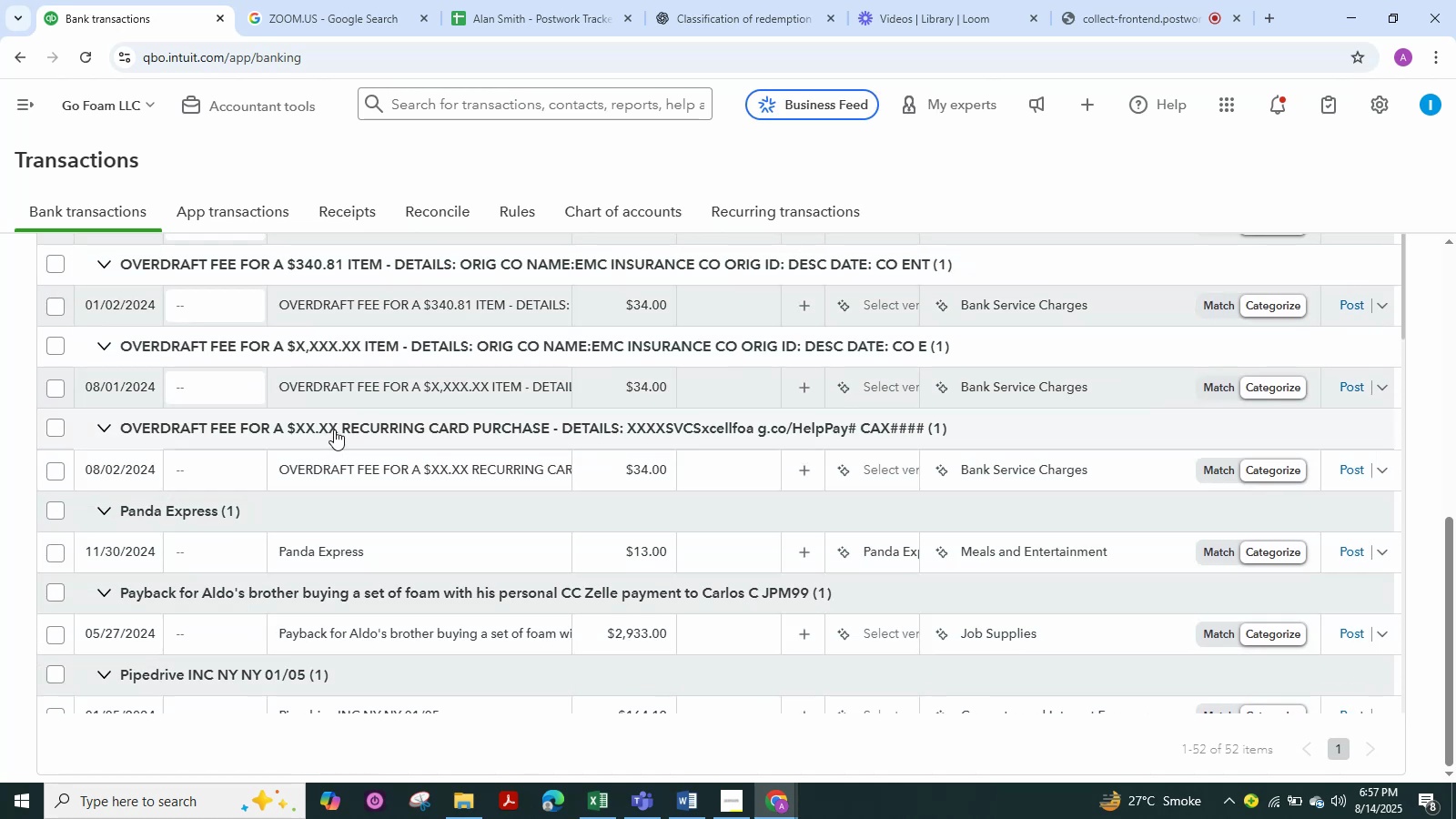 
left_click([334, 460])
 